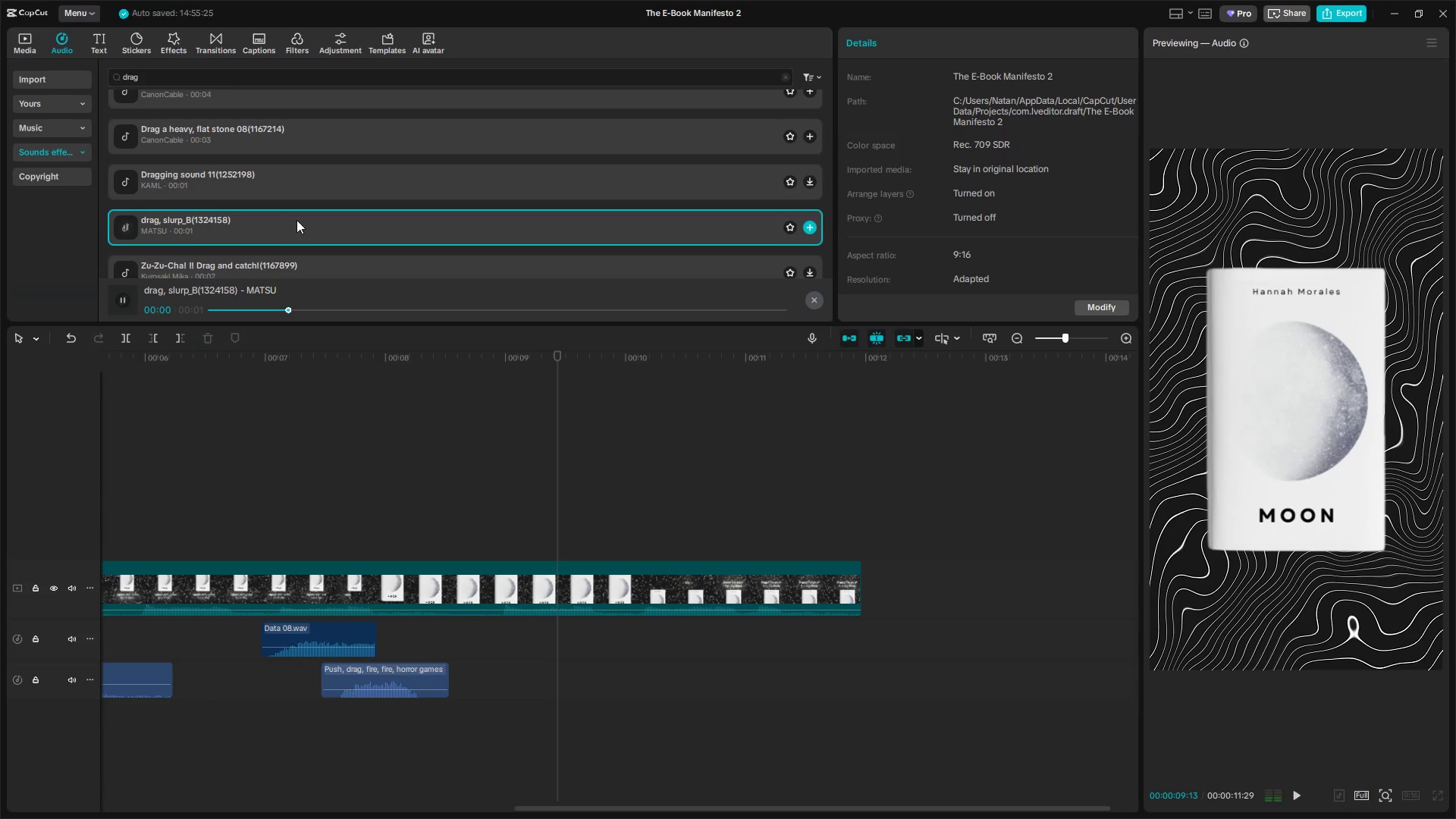 
scroll: coordinate [300, 221], scroll_direction: down, amount: 1.0
 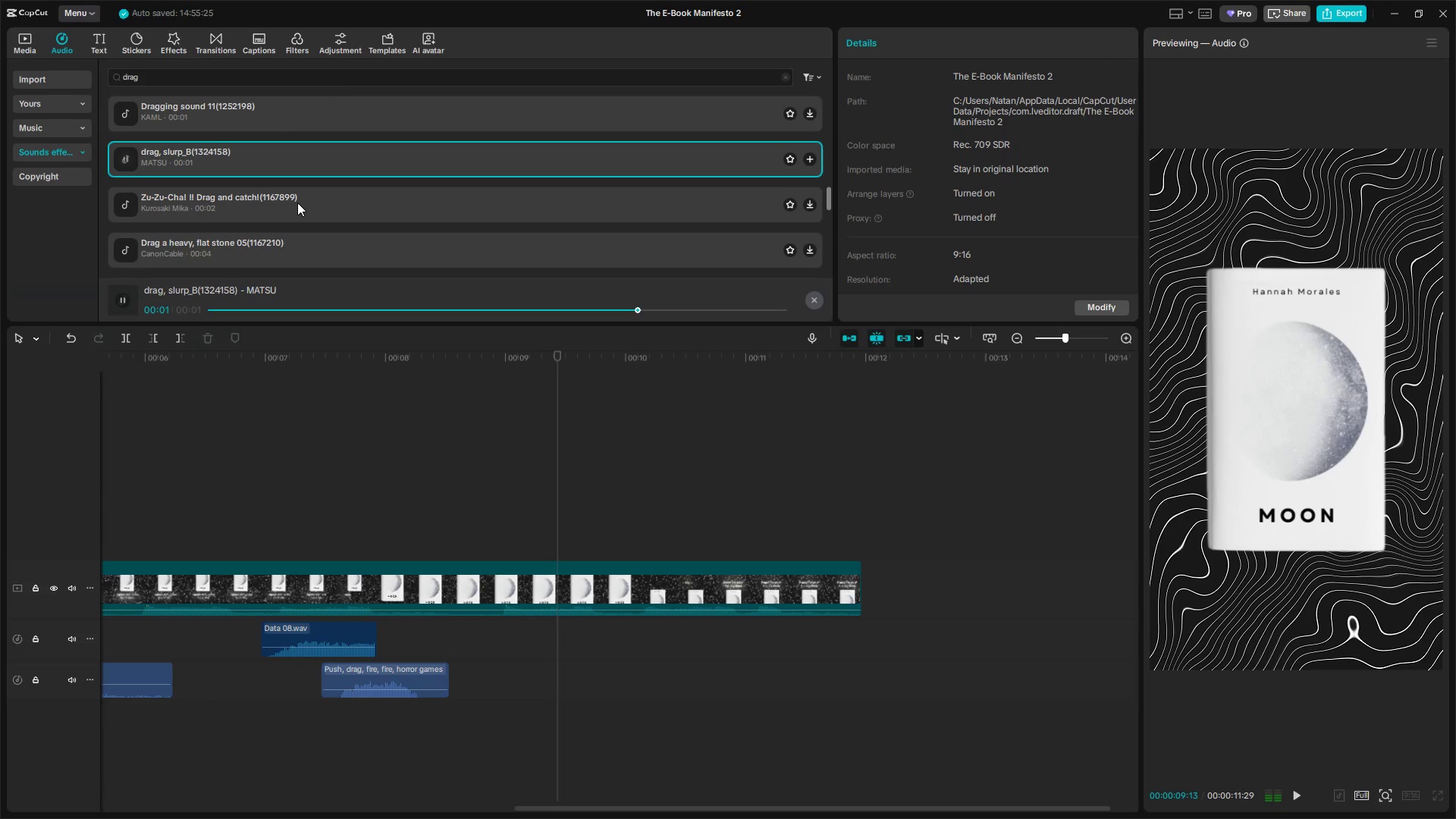 
left_click([297, 201])
 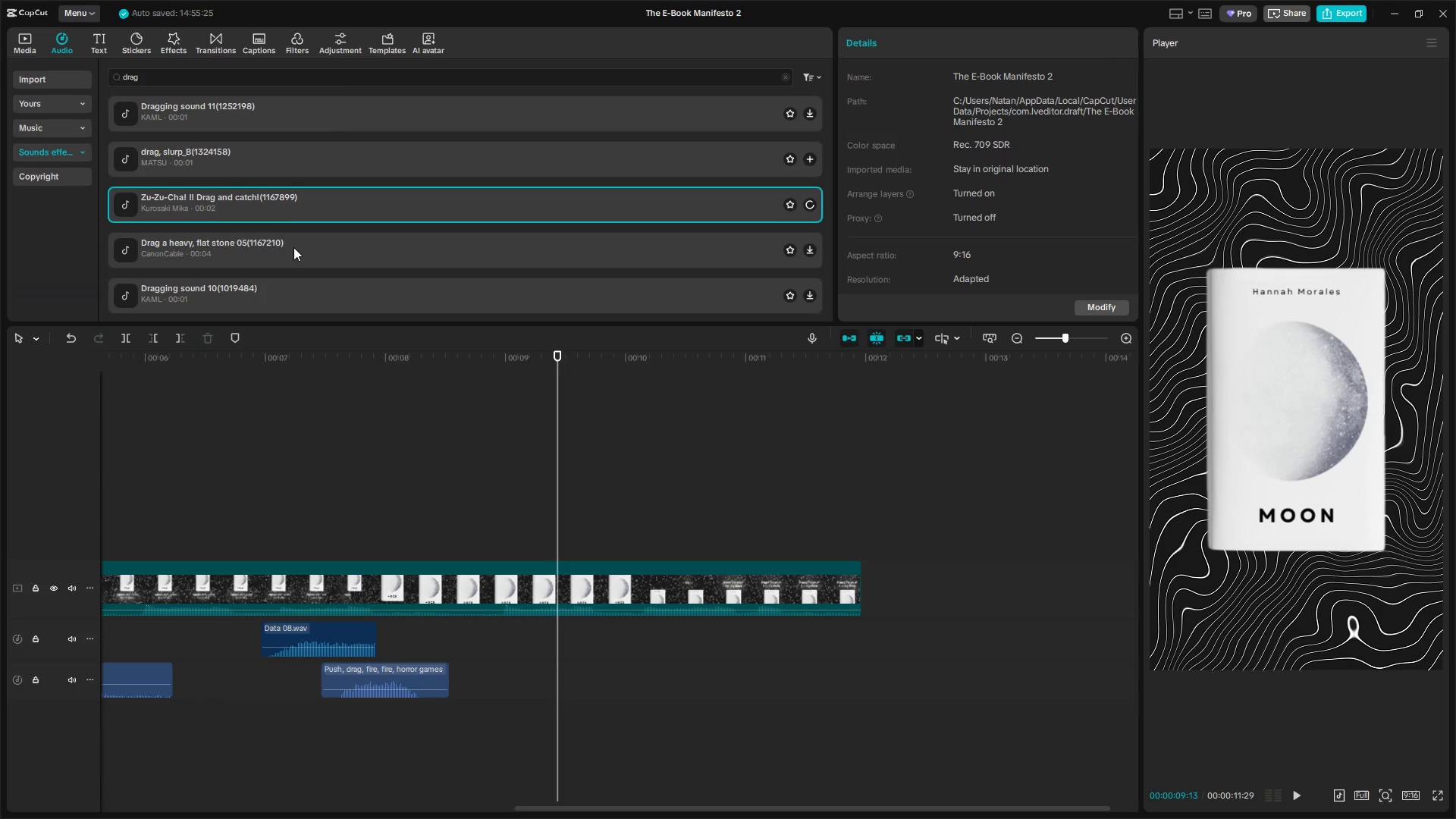 
left_click([279, 159])
 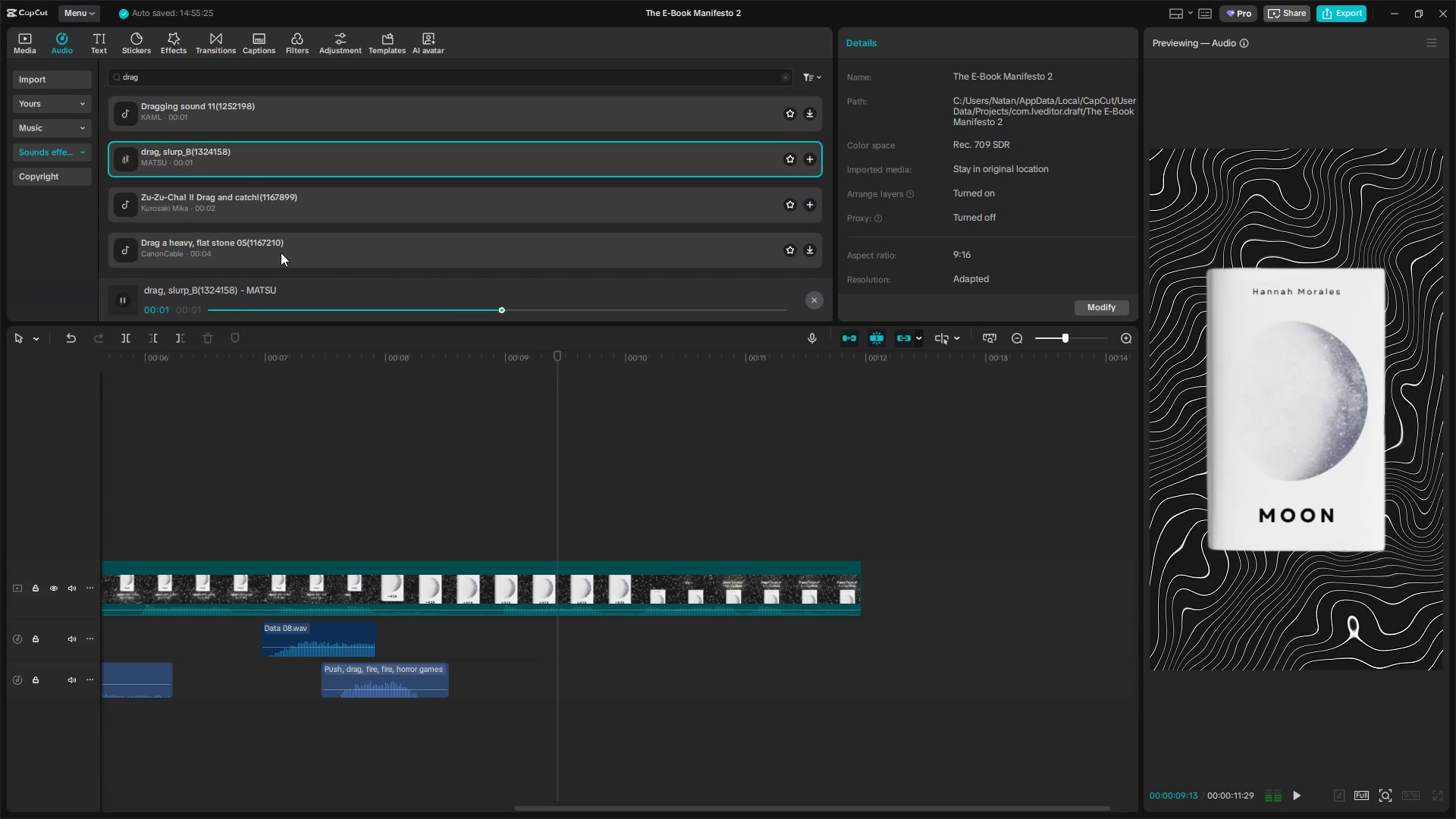 
left_click([281, 244])
 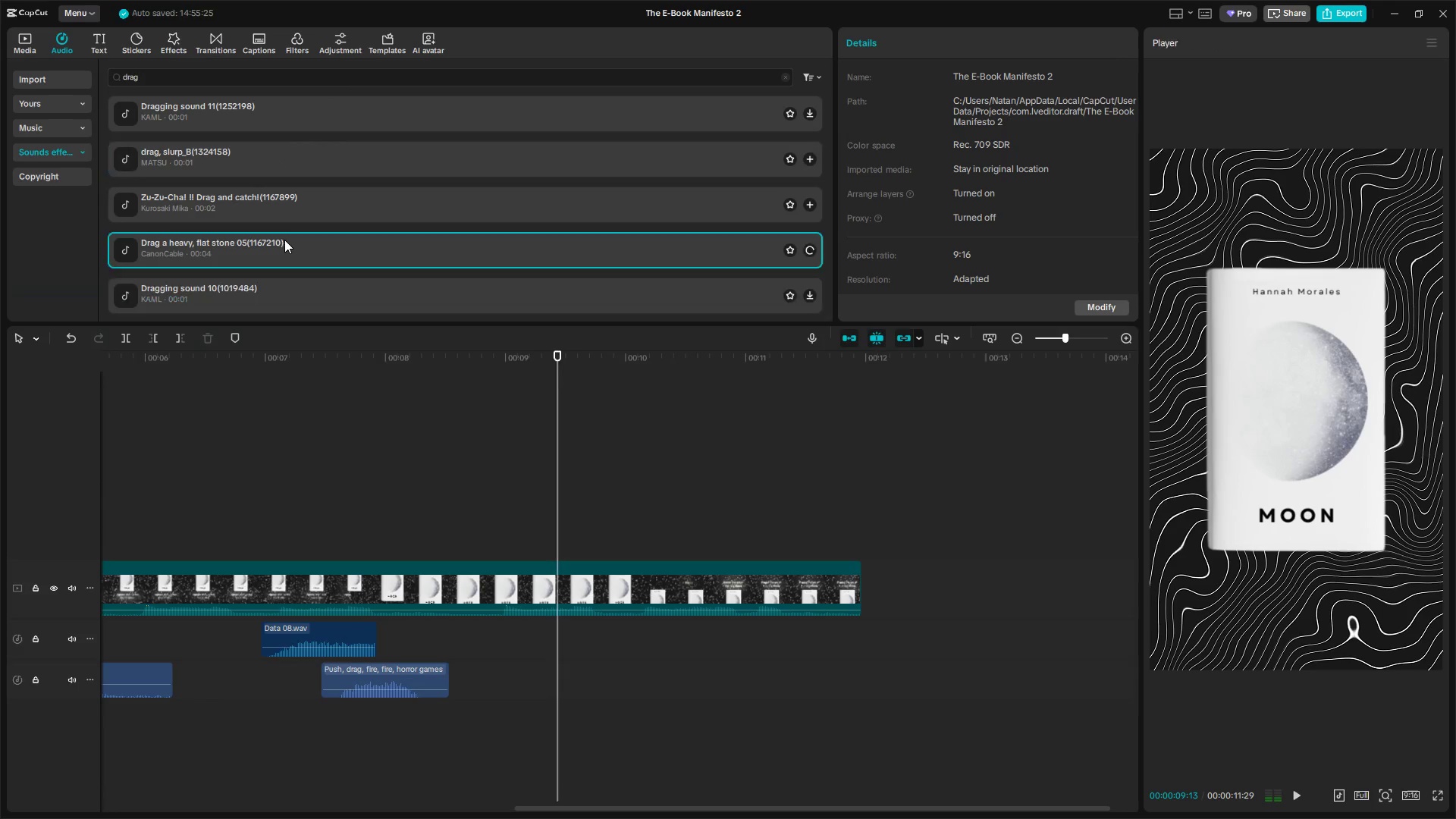 
scroll: coordinate [285, 239], scroll_direction: down, amount: 2.0
 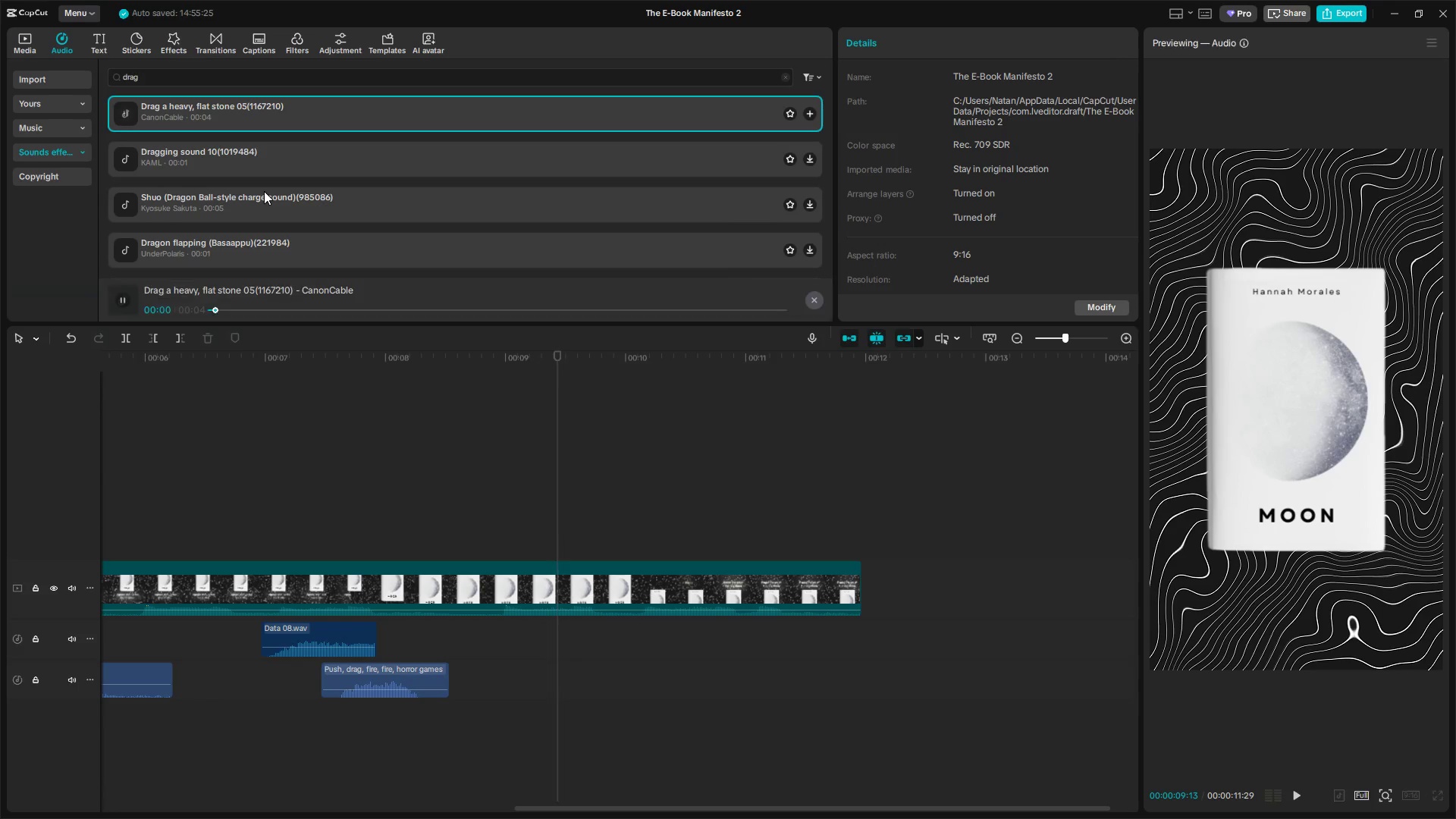 
left_click([262, 169])
 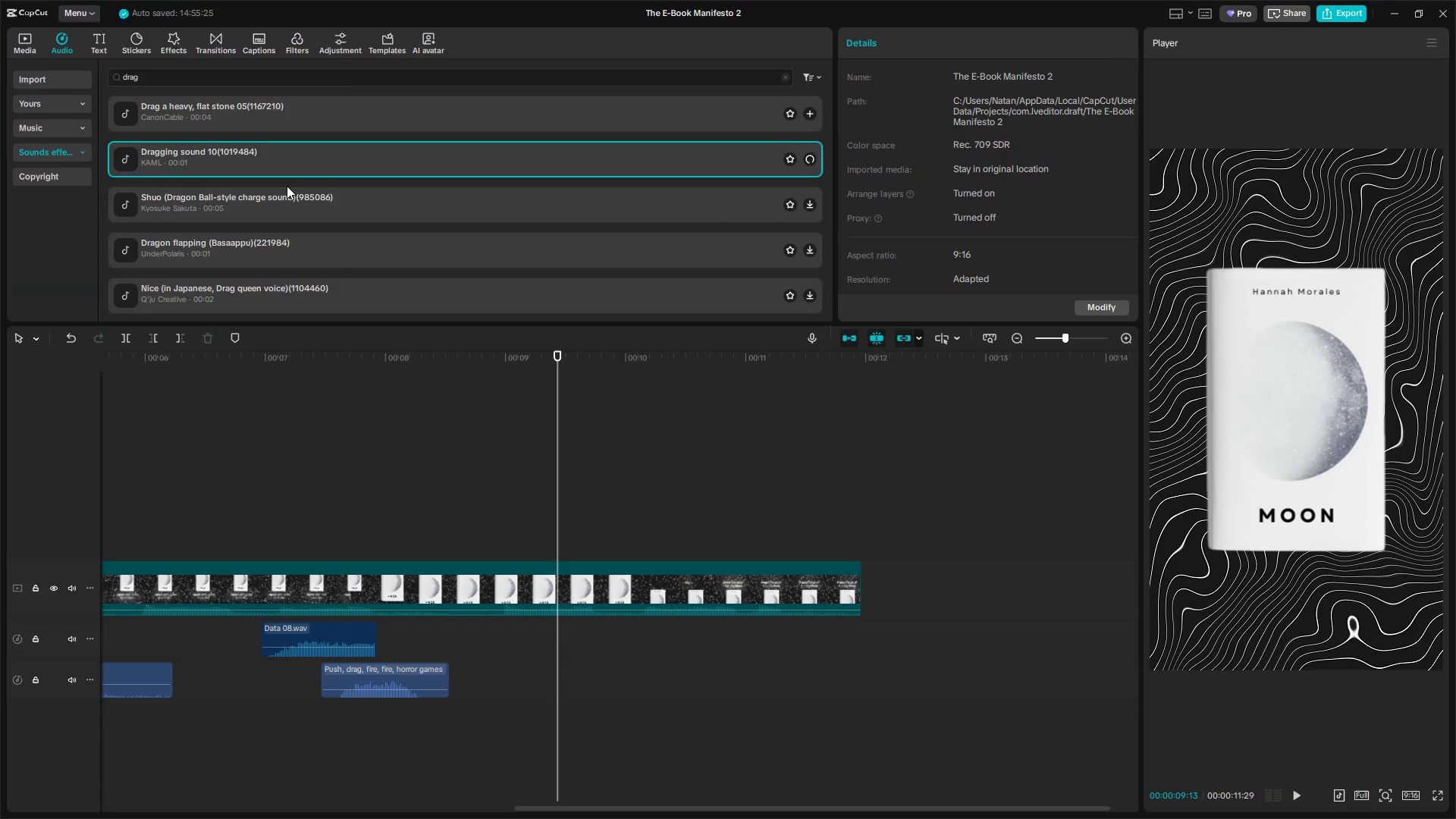 
left_click([287, 187])
 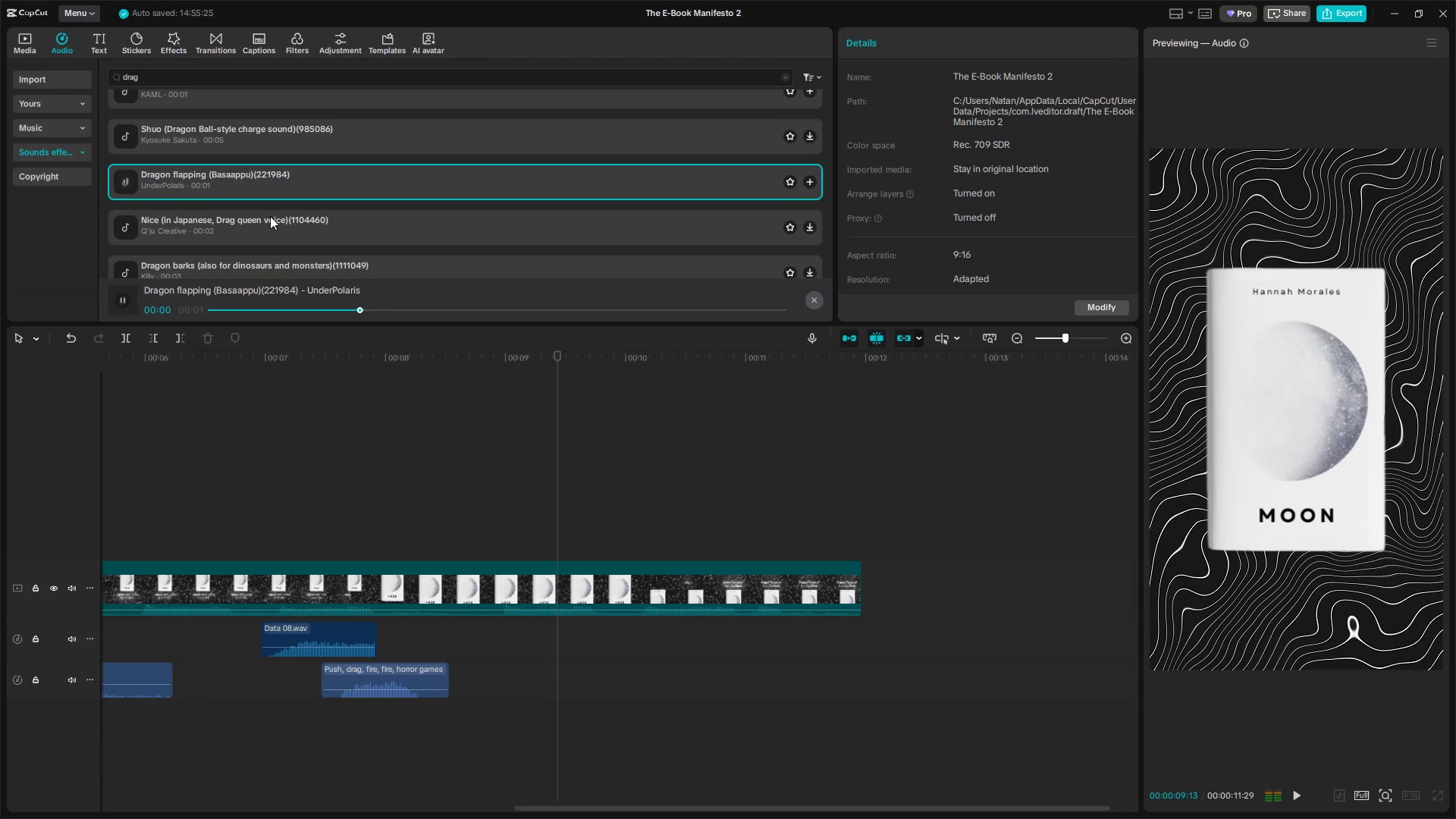 
scroll: coordinate [287, 187], scroll_direction: down, amount: 1.0
 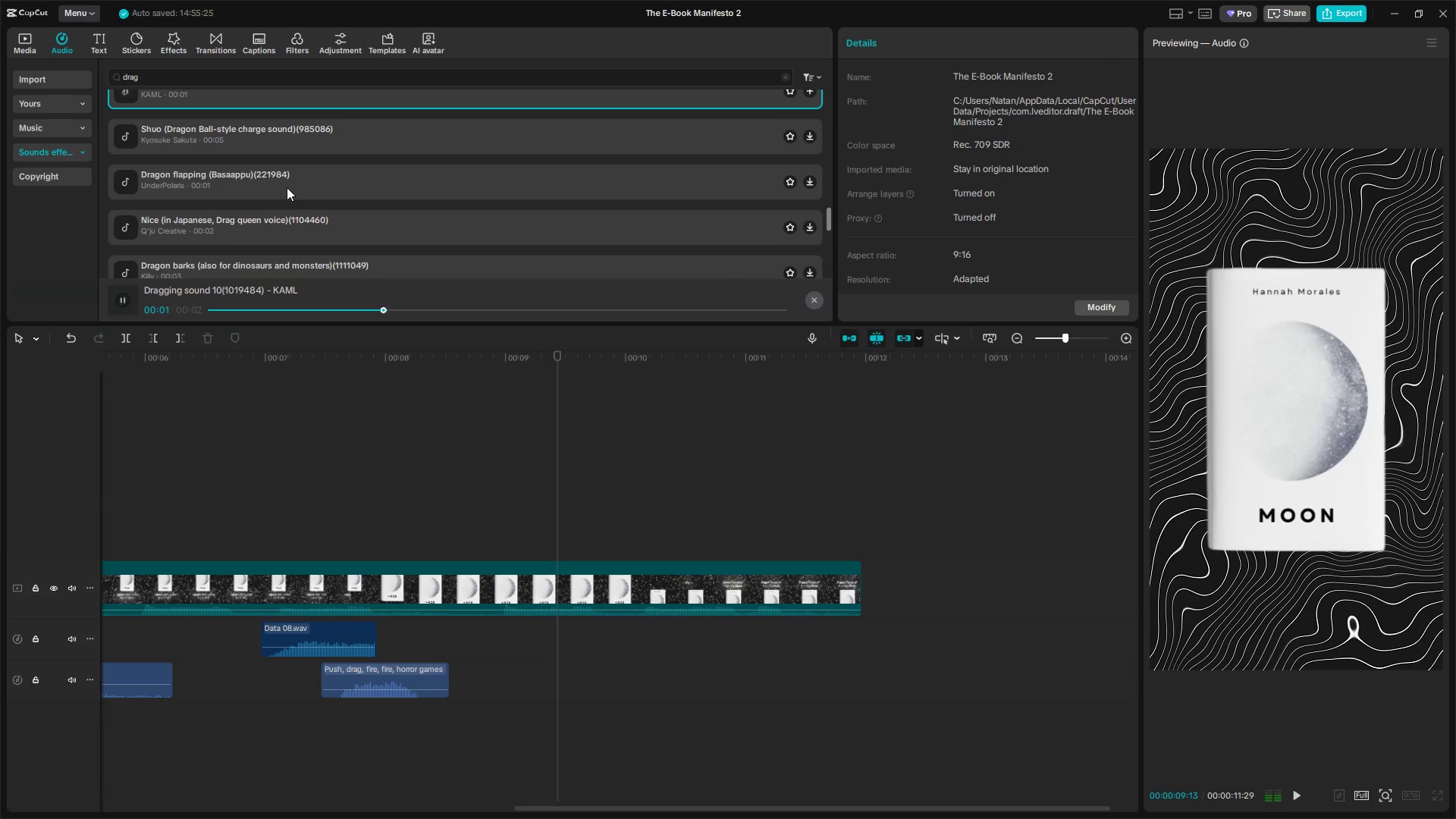 
left_click([265, 224])
 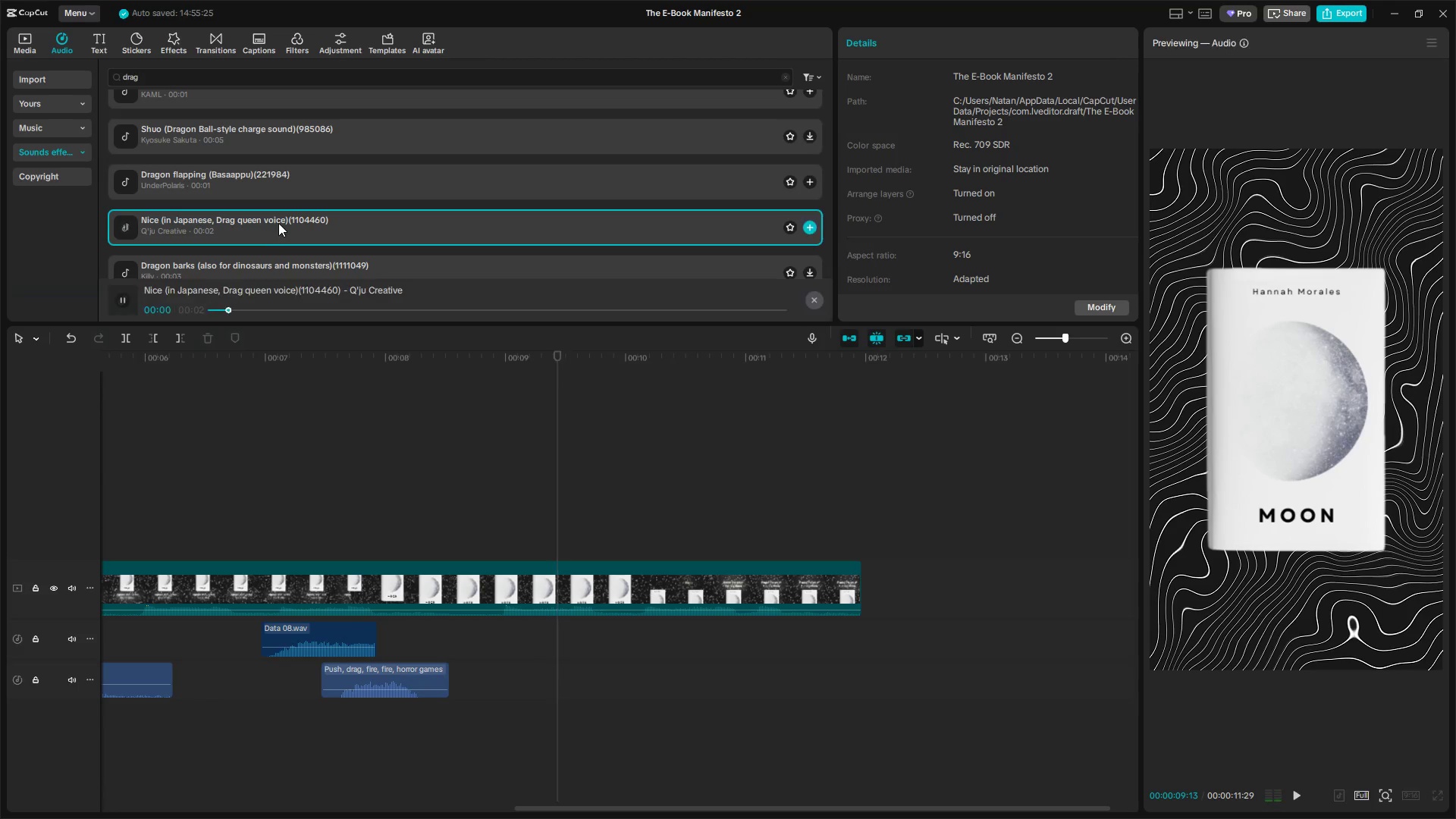 
scroll: coordinate [279, 223], scroll_direction: down, amount: 2.0
 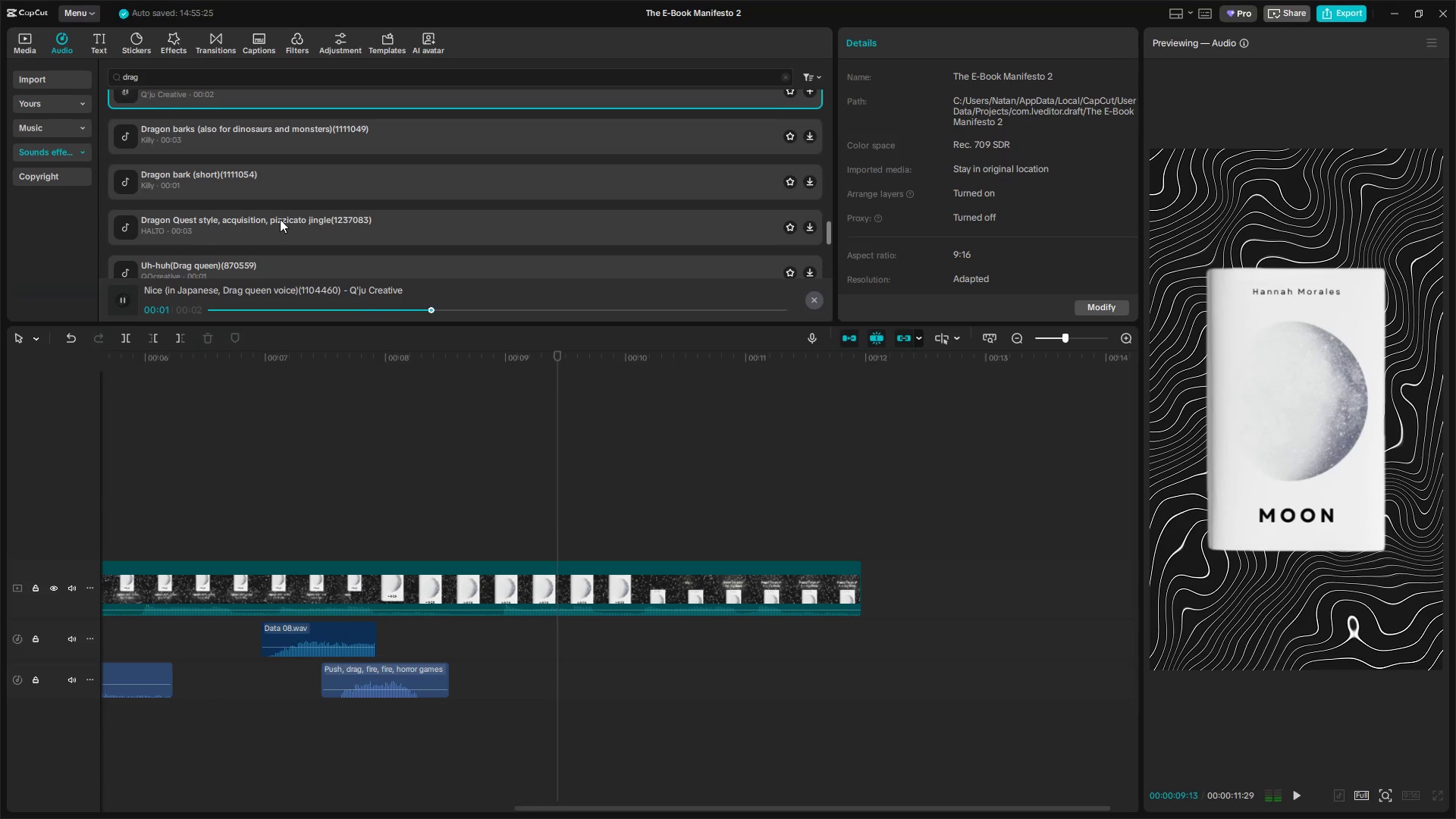 
scroll: coordinate [280, 219], scroll_direction: up, amount: 1.0
 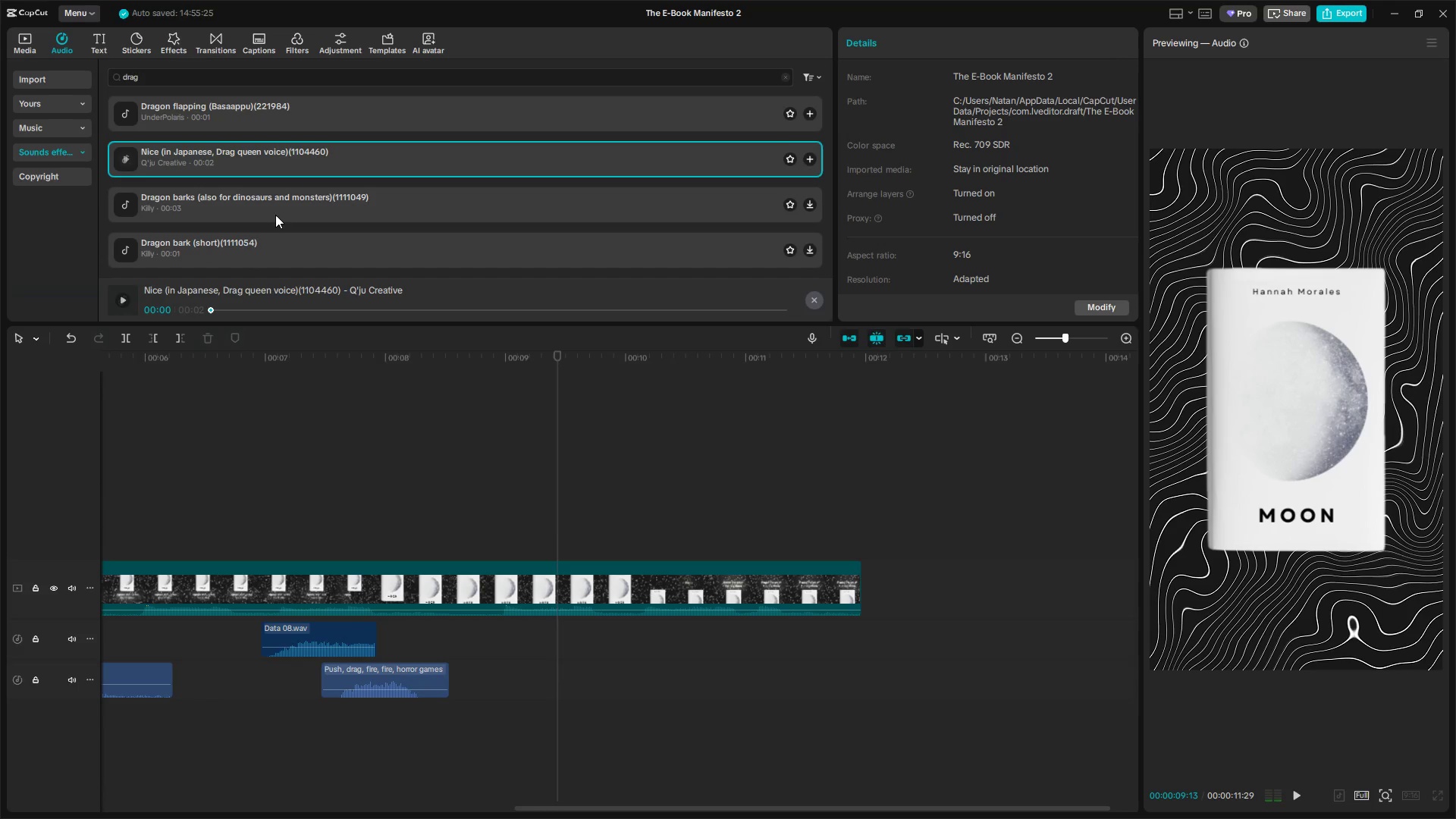 
left_click([275, 215])
 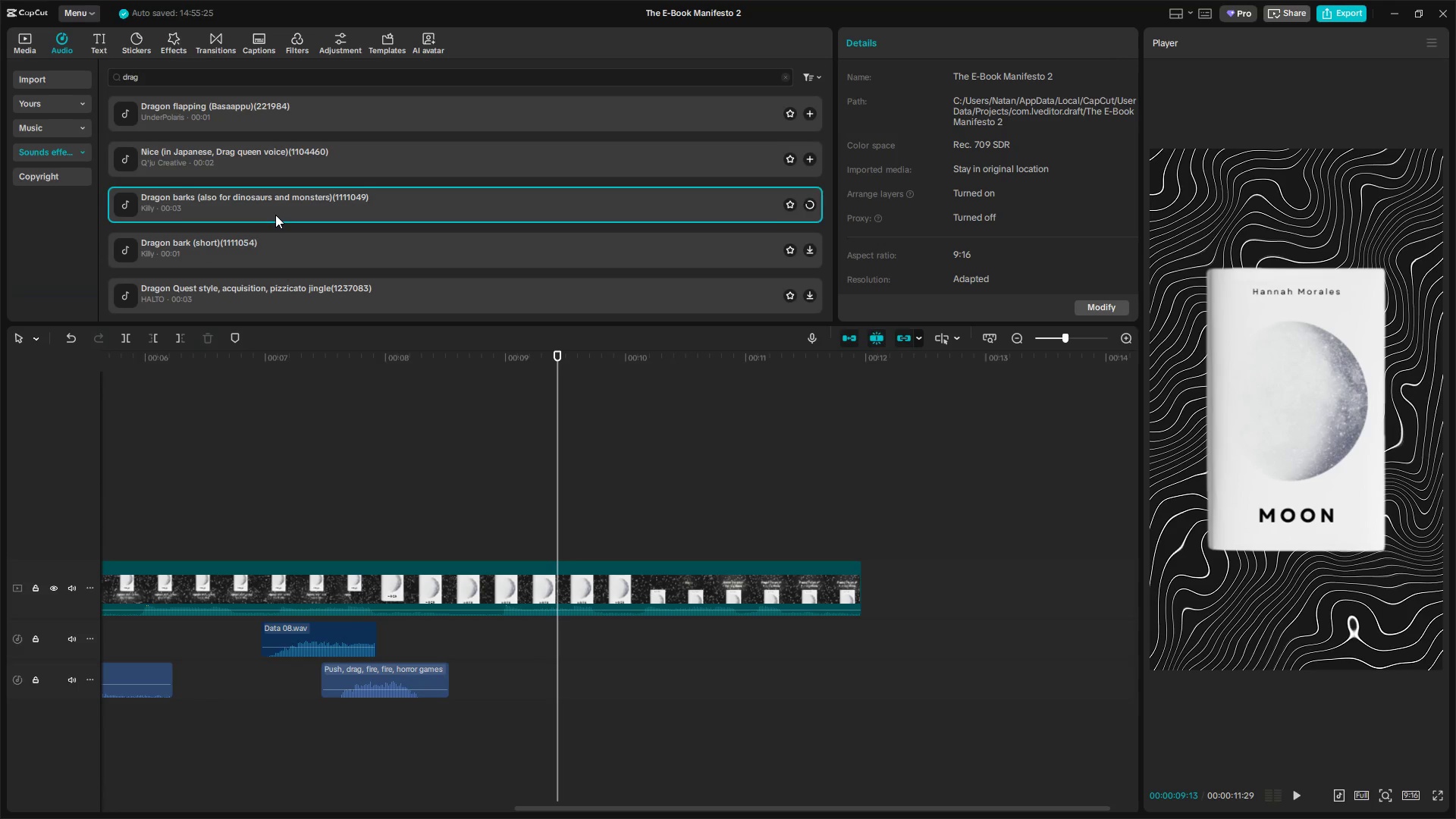 
left_click([287, 165])
 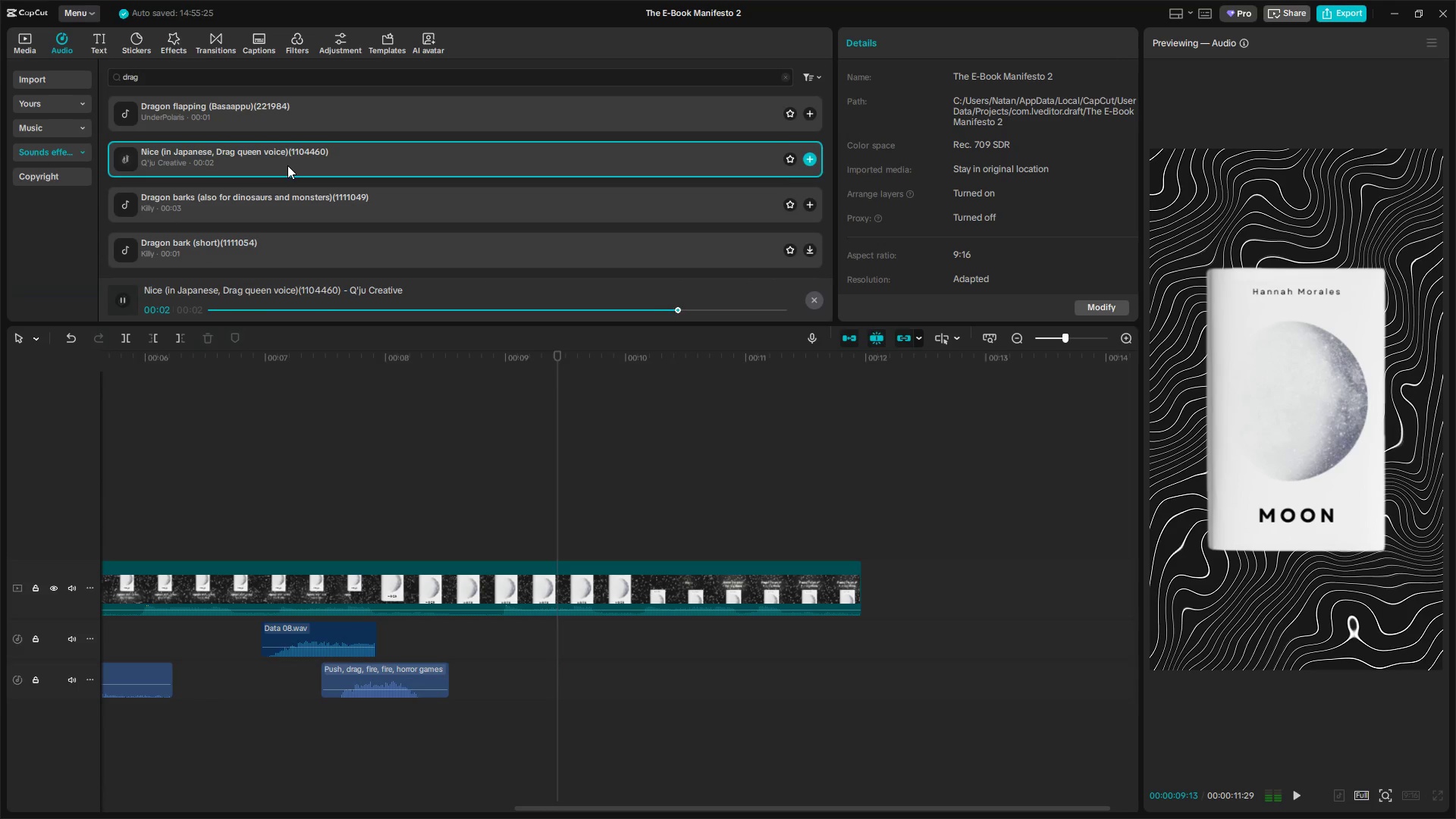 
scroll: coordinate [278, 209], scroll_direction: down, amount: 2.0
 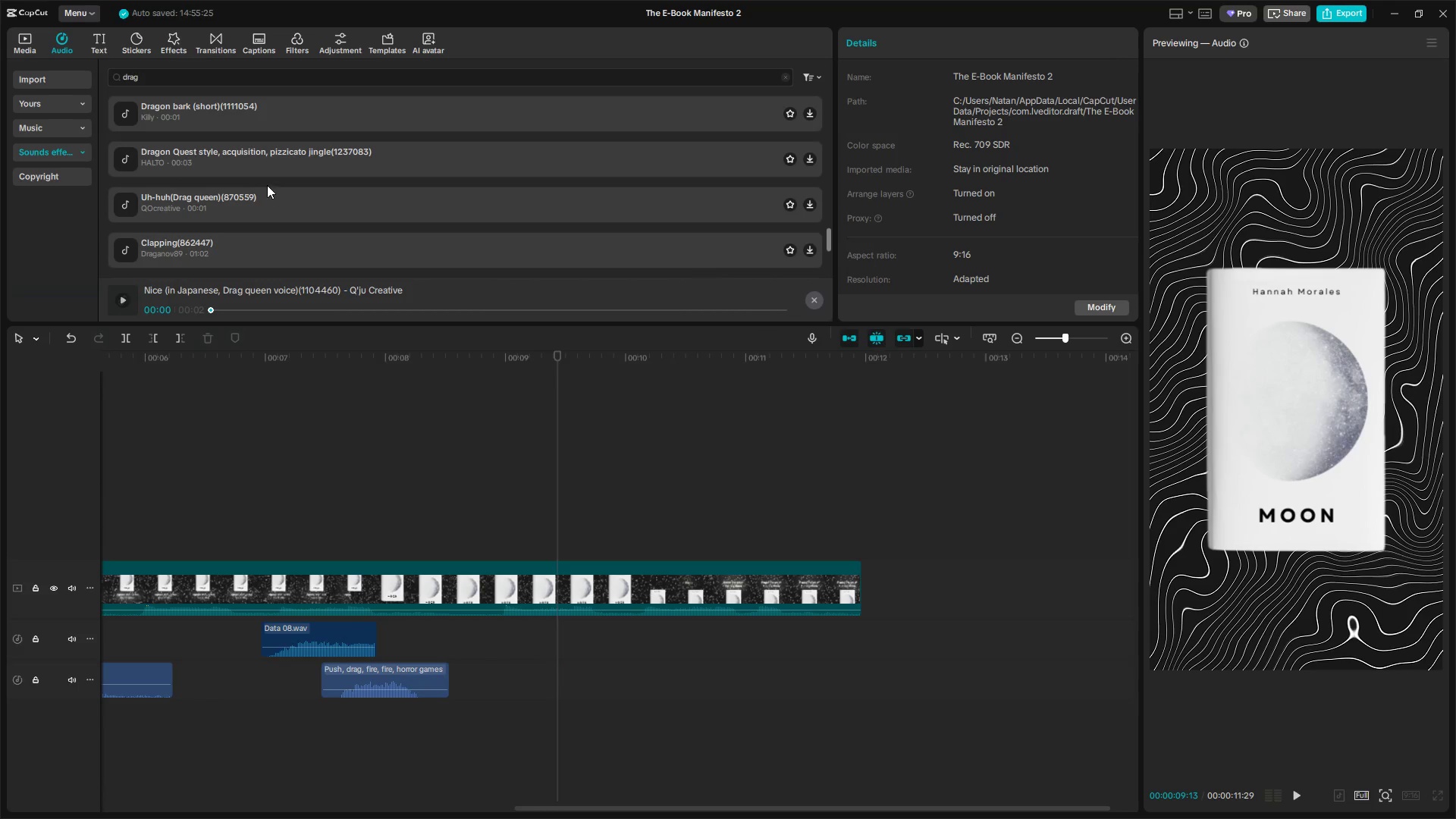 
left_click([261, 158])
 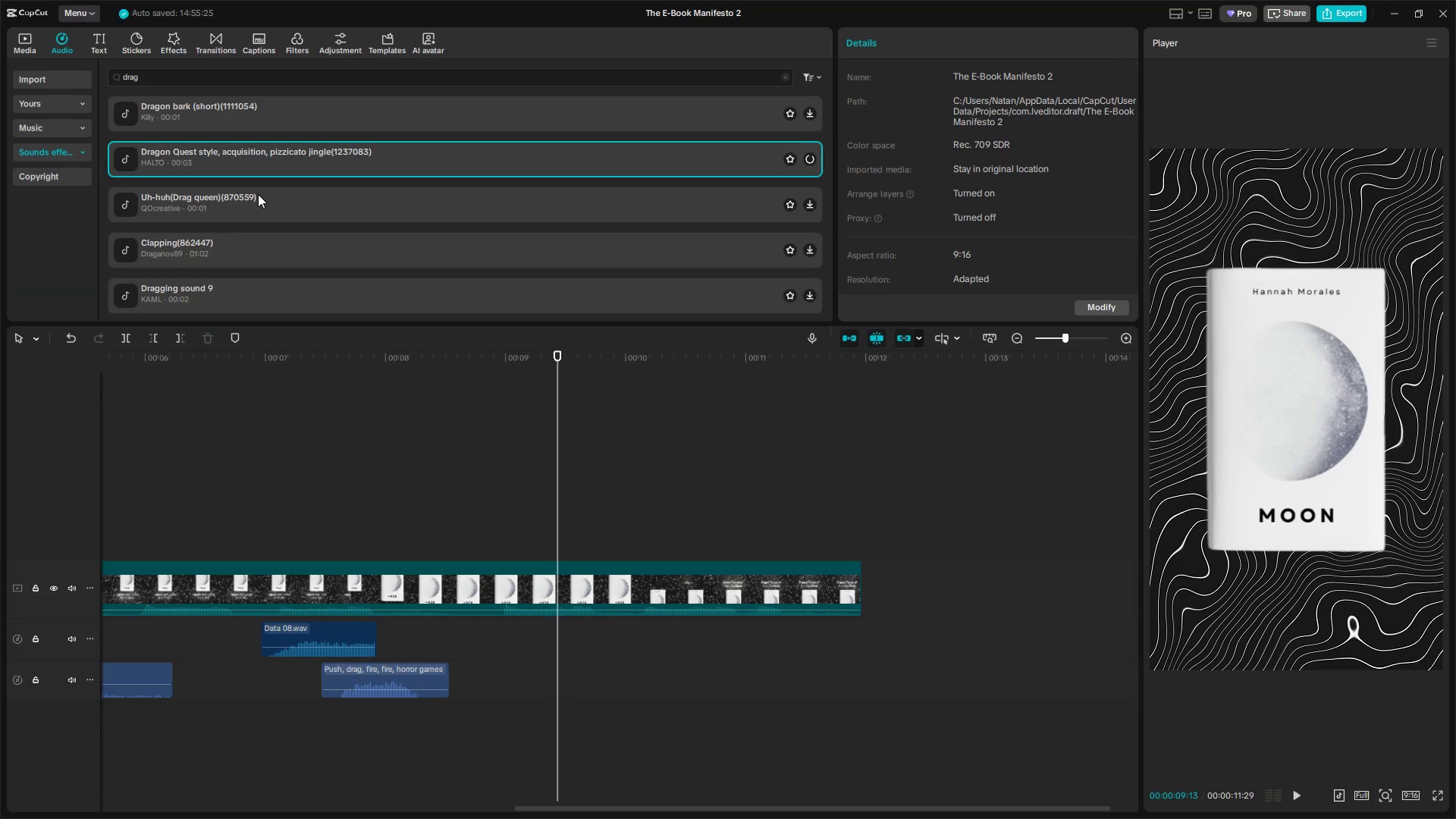 
left_click([258, 204])
 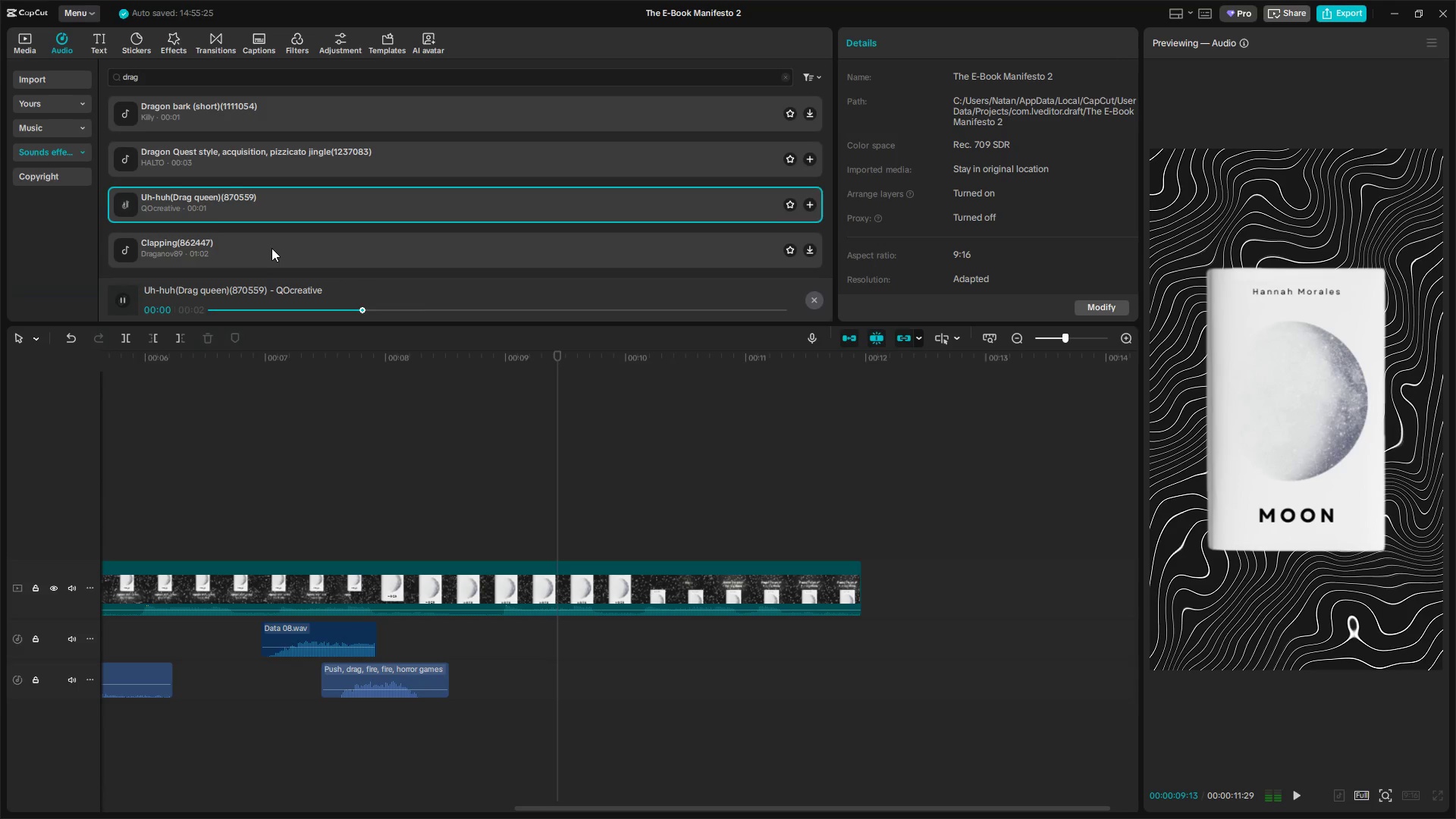 
left_click([271, 244])
 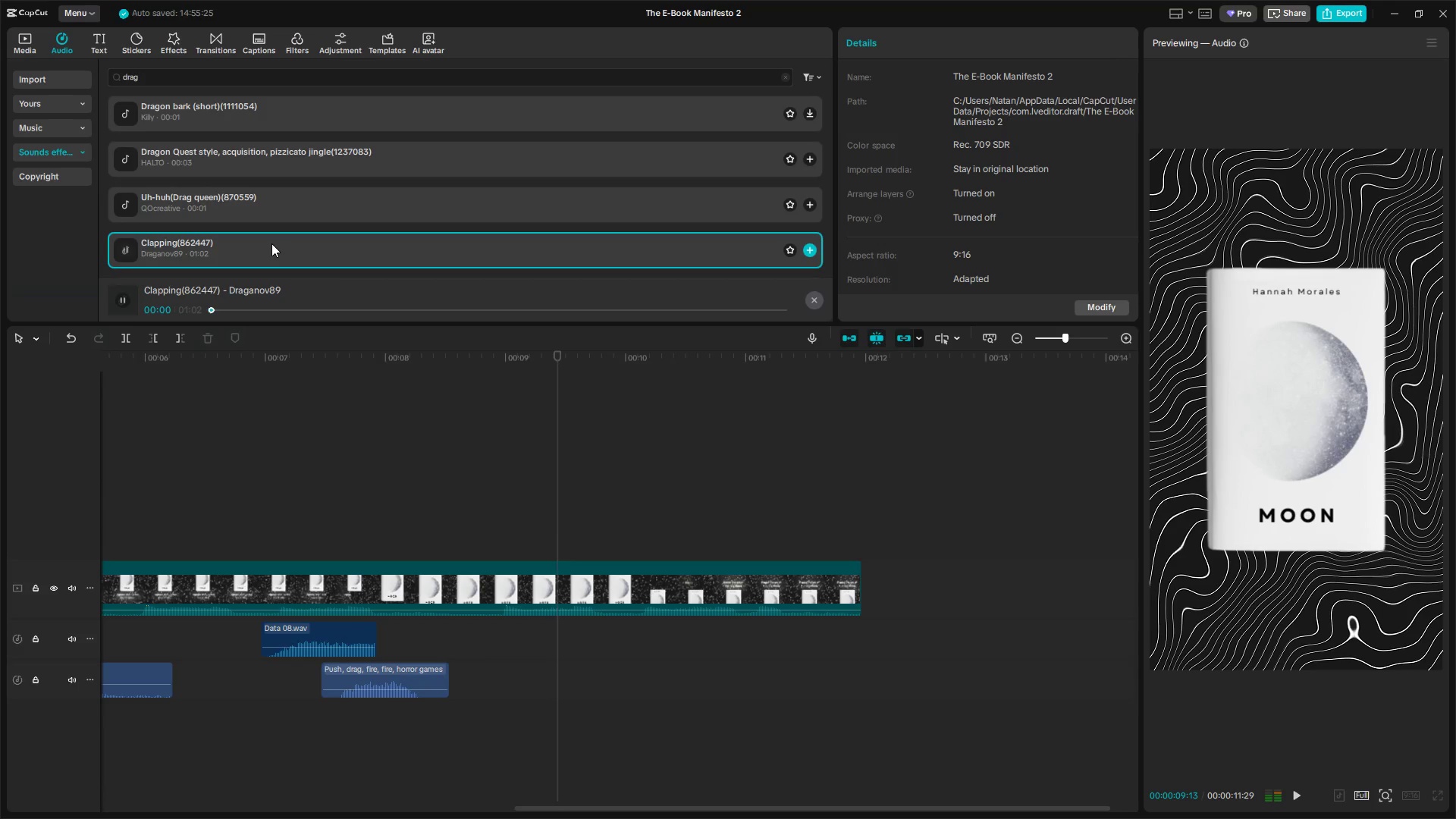 
scroll: coordinate [271, 243], scroll_direction: down, amount: 1.0
 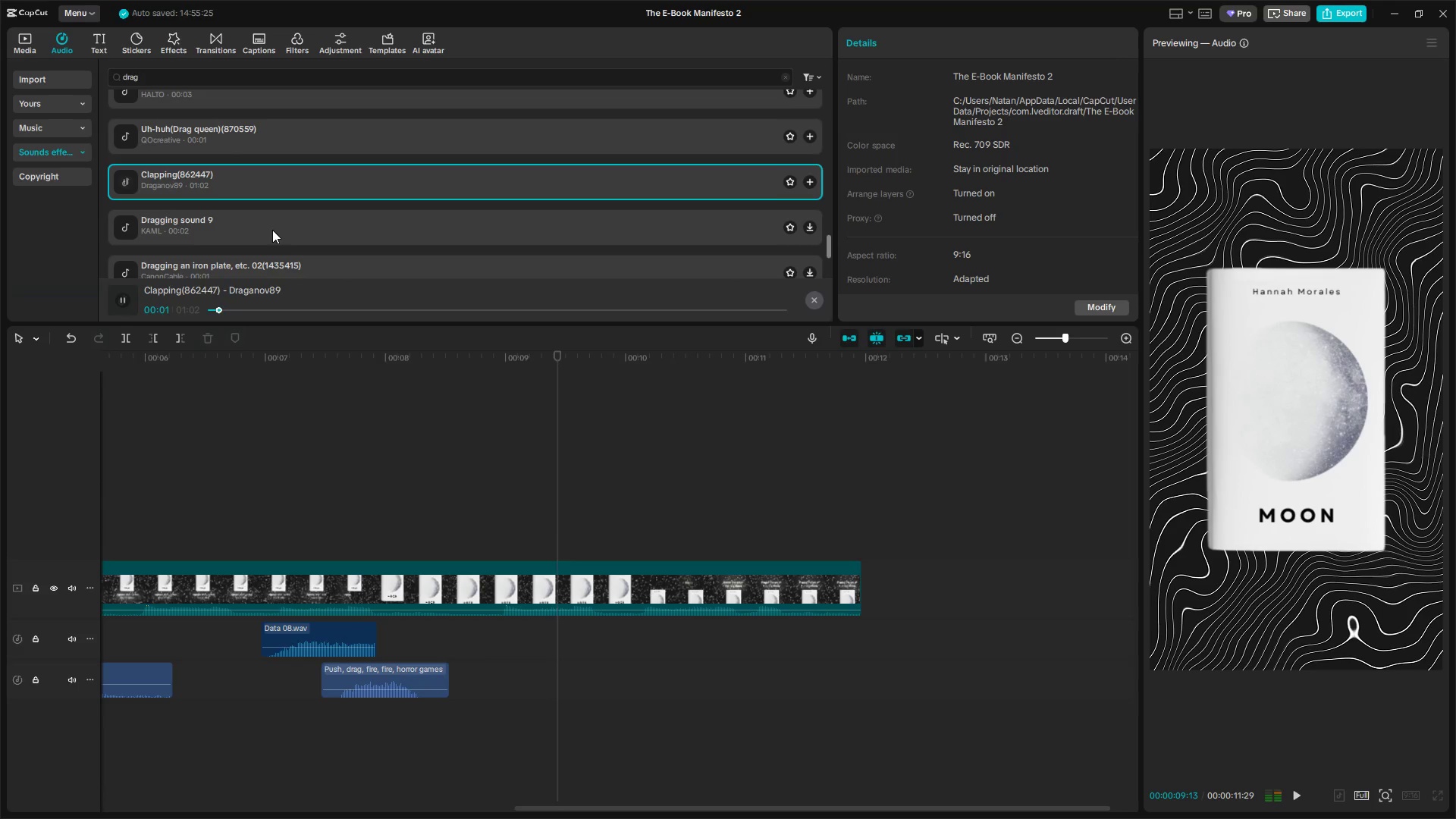 
left_click([272, 229])
 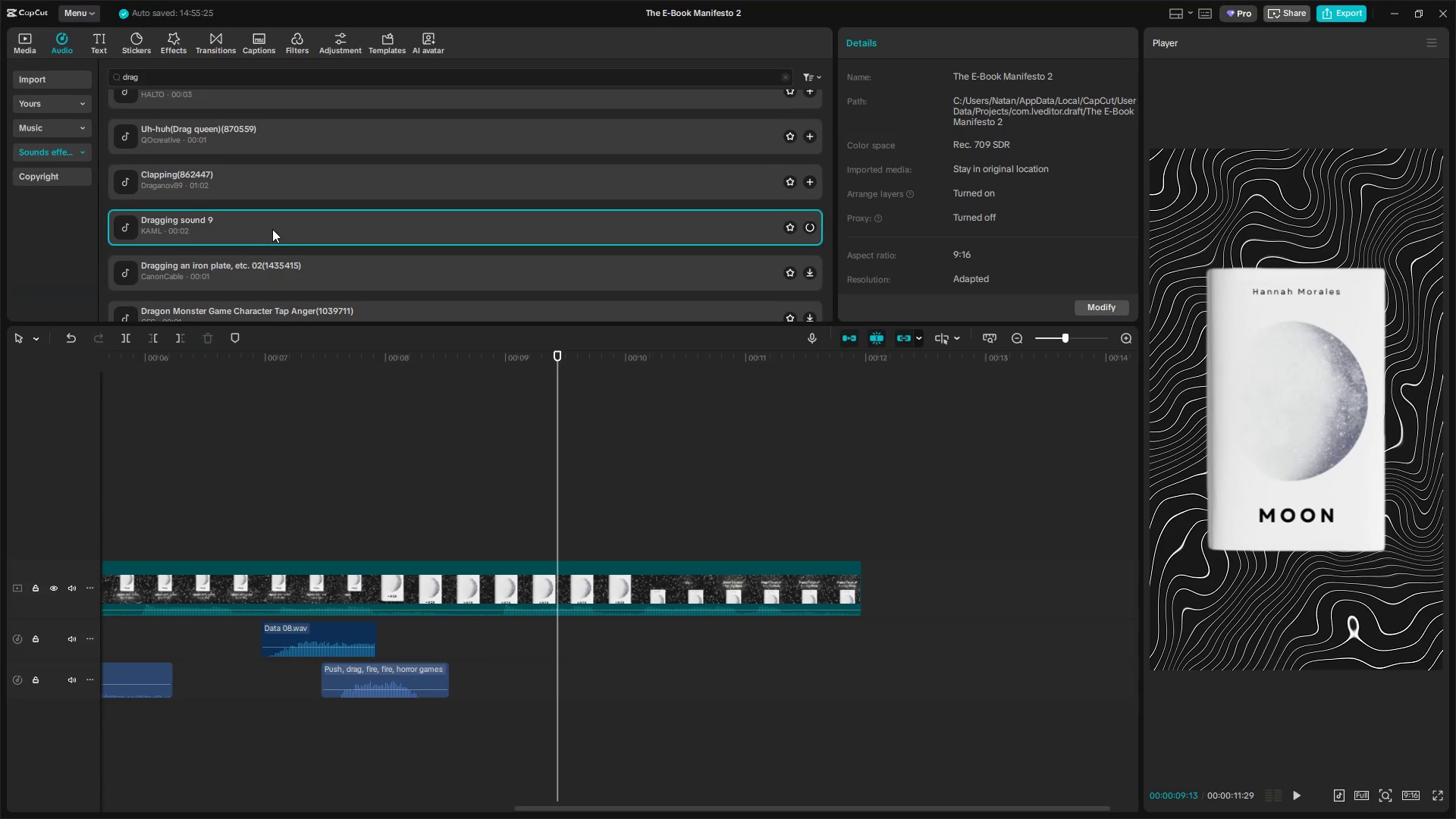 
scroll: coordinate [272, 229], scroll_direction: down, amount: 1.0
 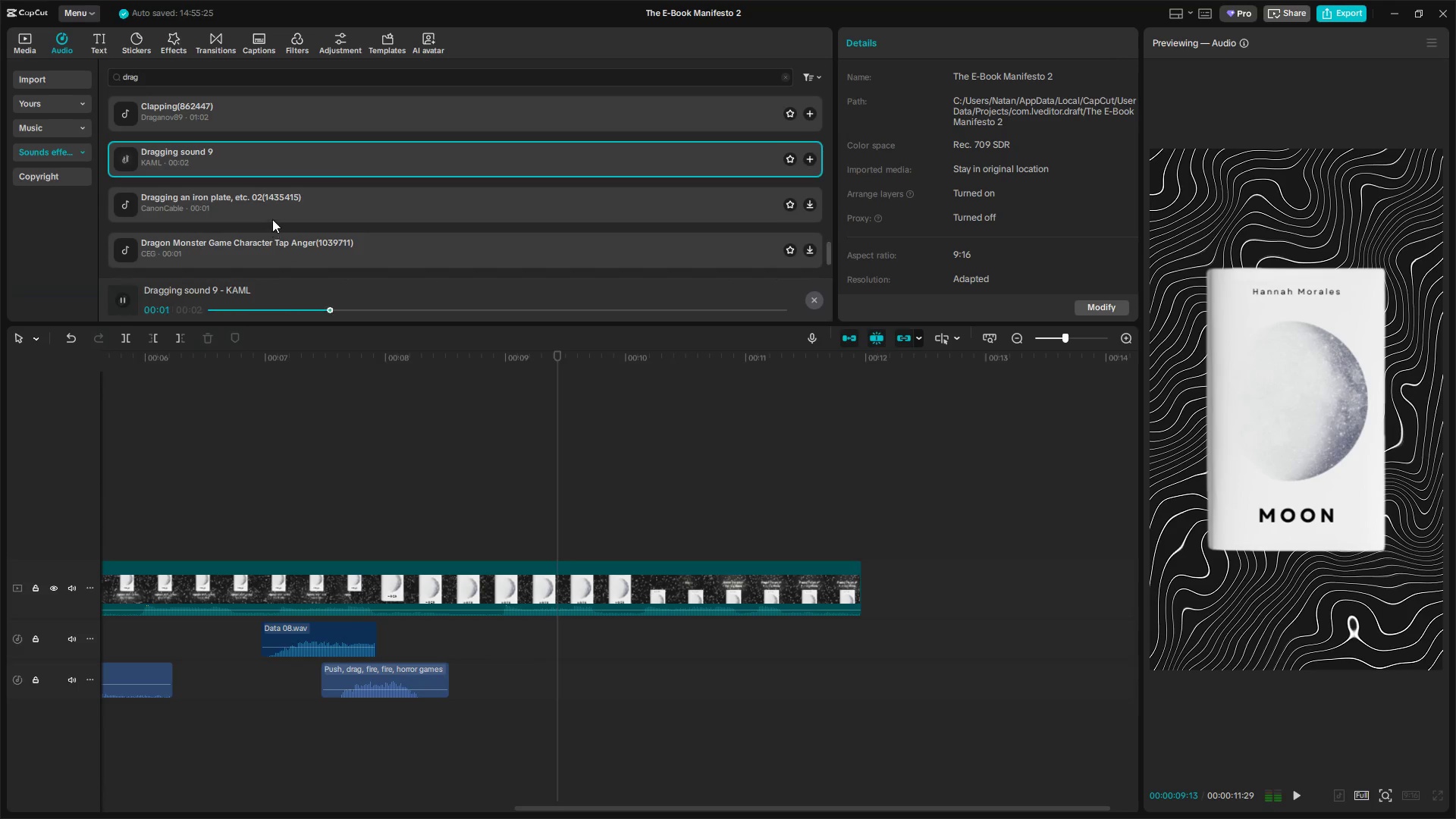 
left_click([272, 212])
 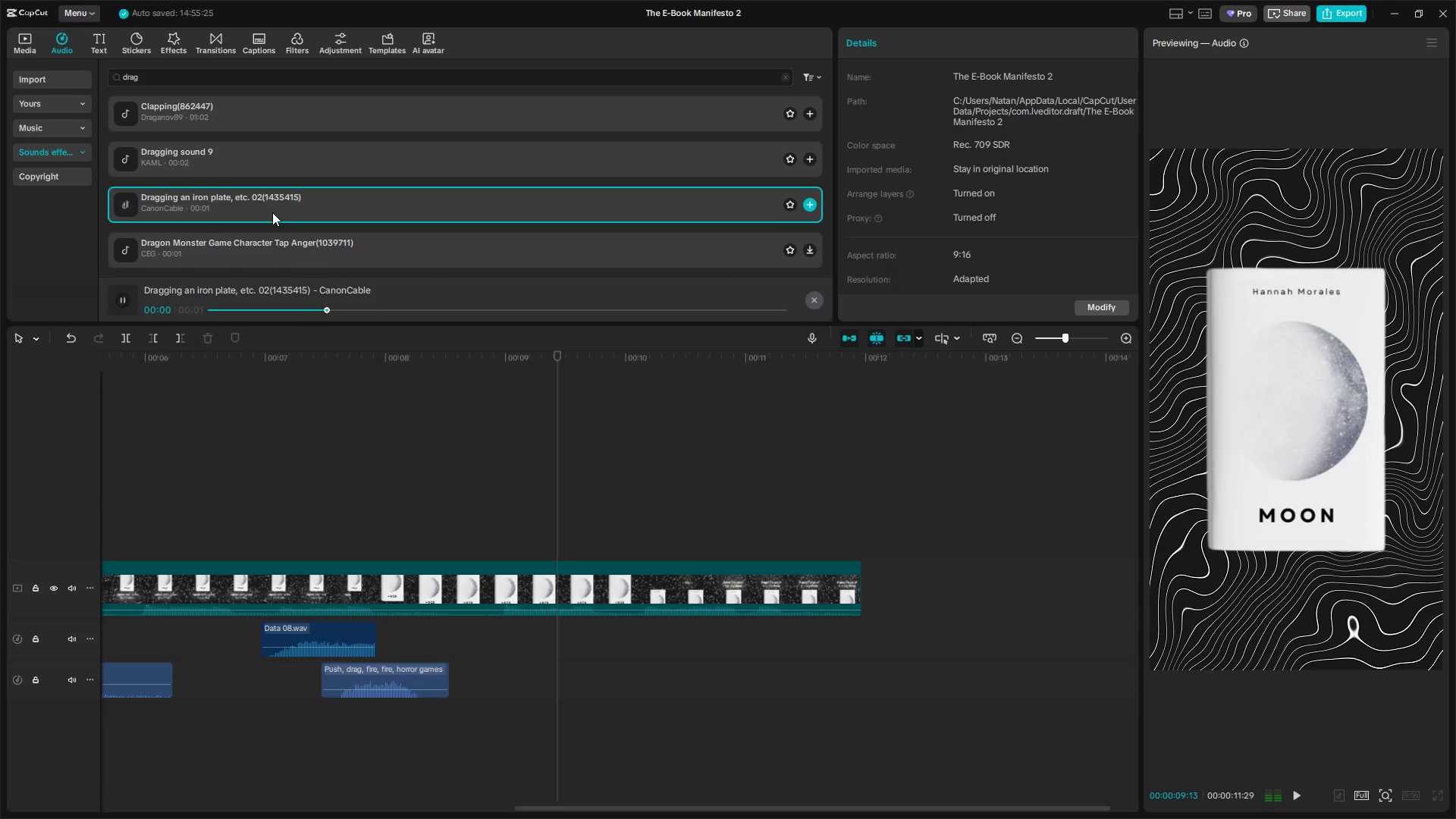 
left_click([267, 249])
 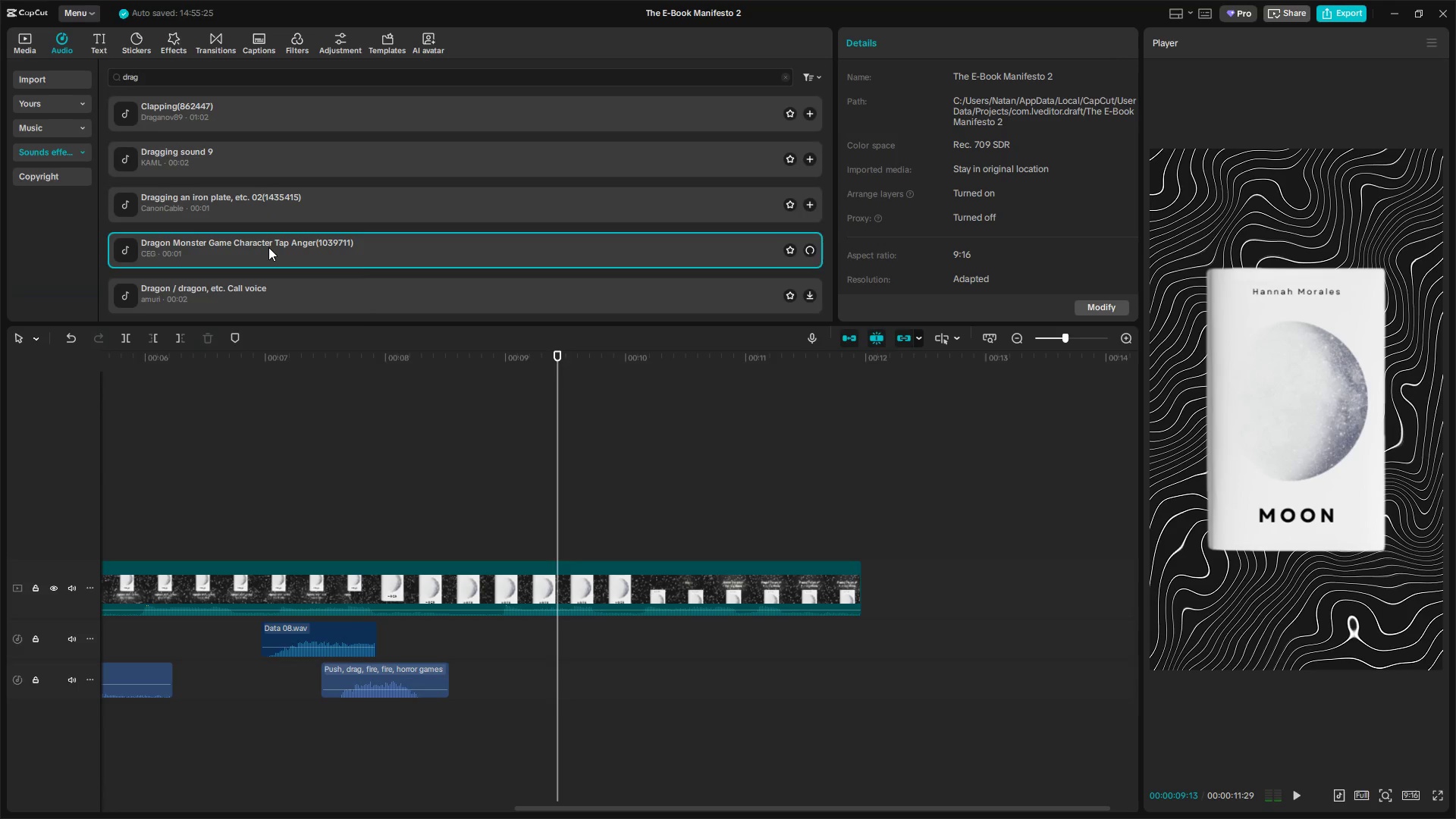 
scroll: coordinate [268, 247], scroll_direction: down, amount: 1.0
 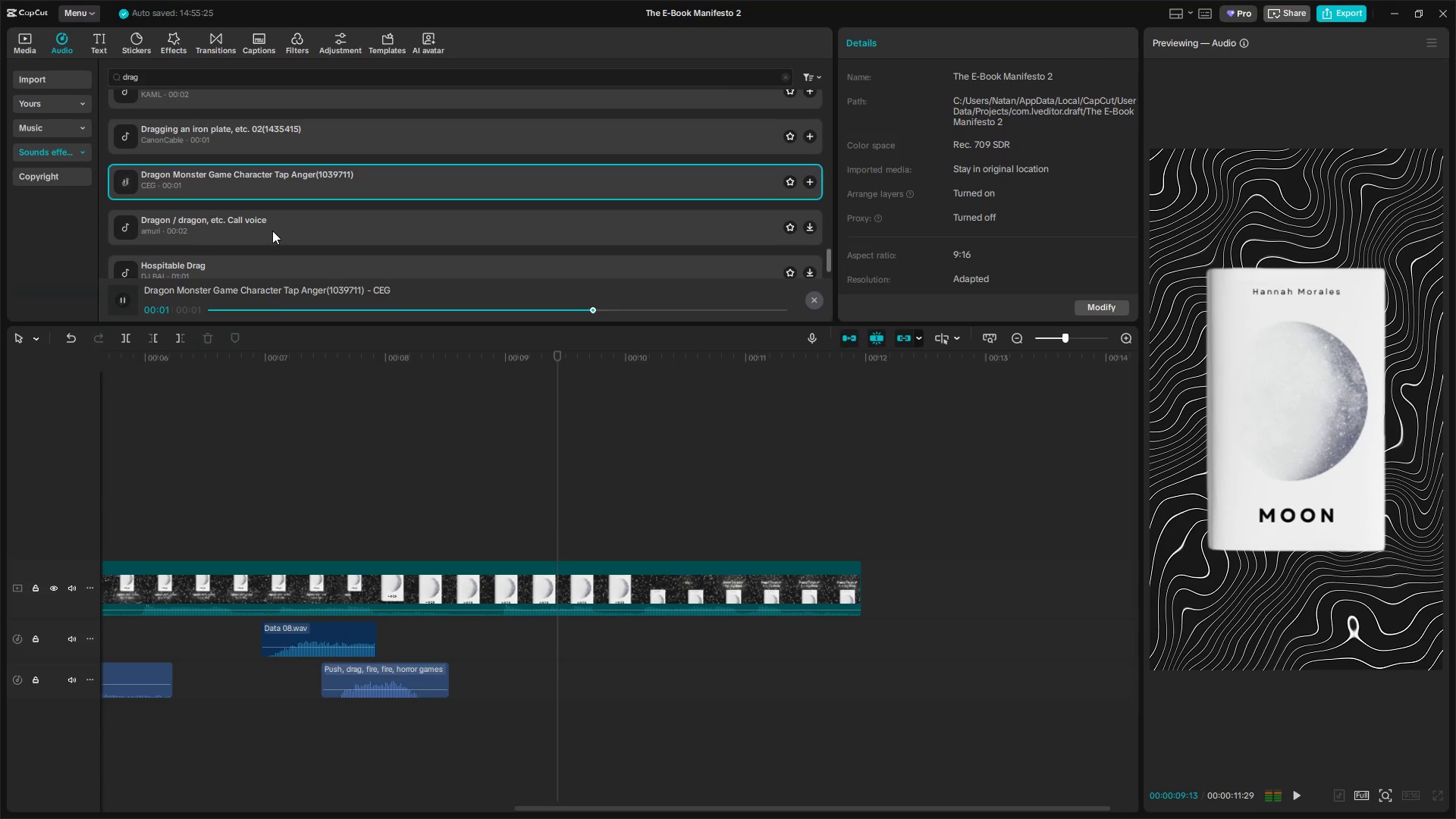 
left_click([272, 231])
 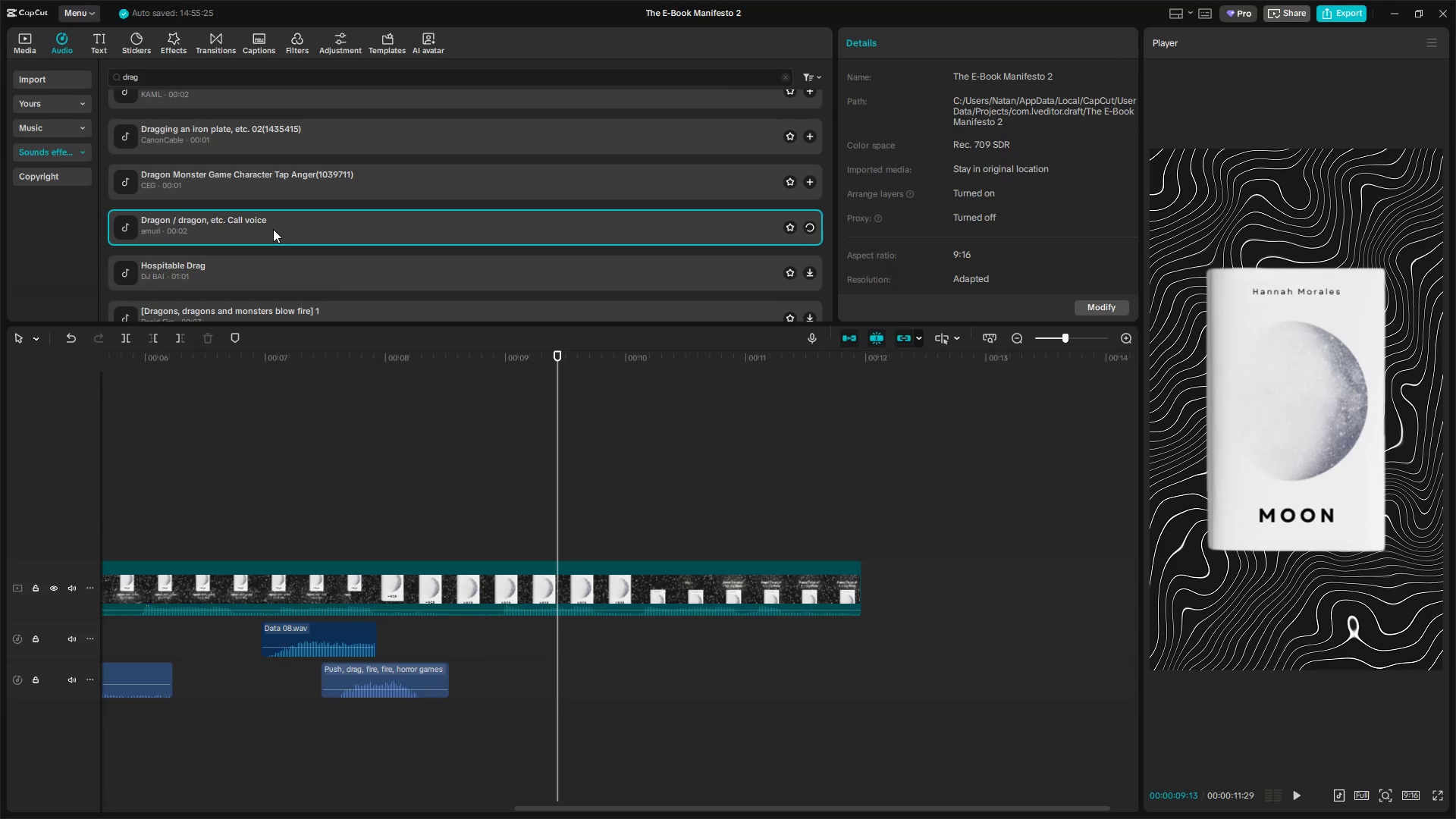 
scroll: coordinate [273, 229], scroll_direction: down, amount: 1.0
 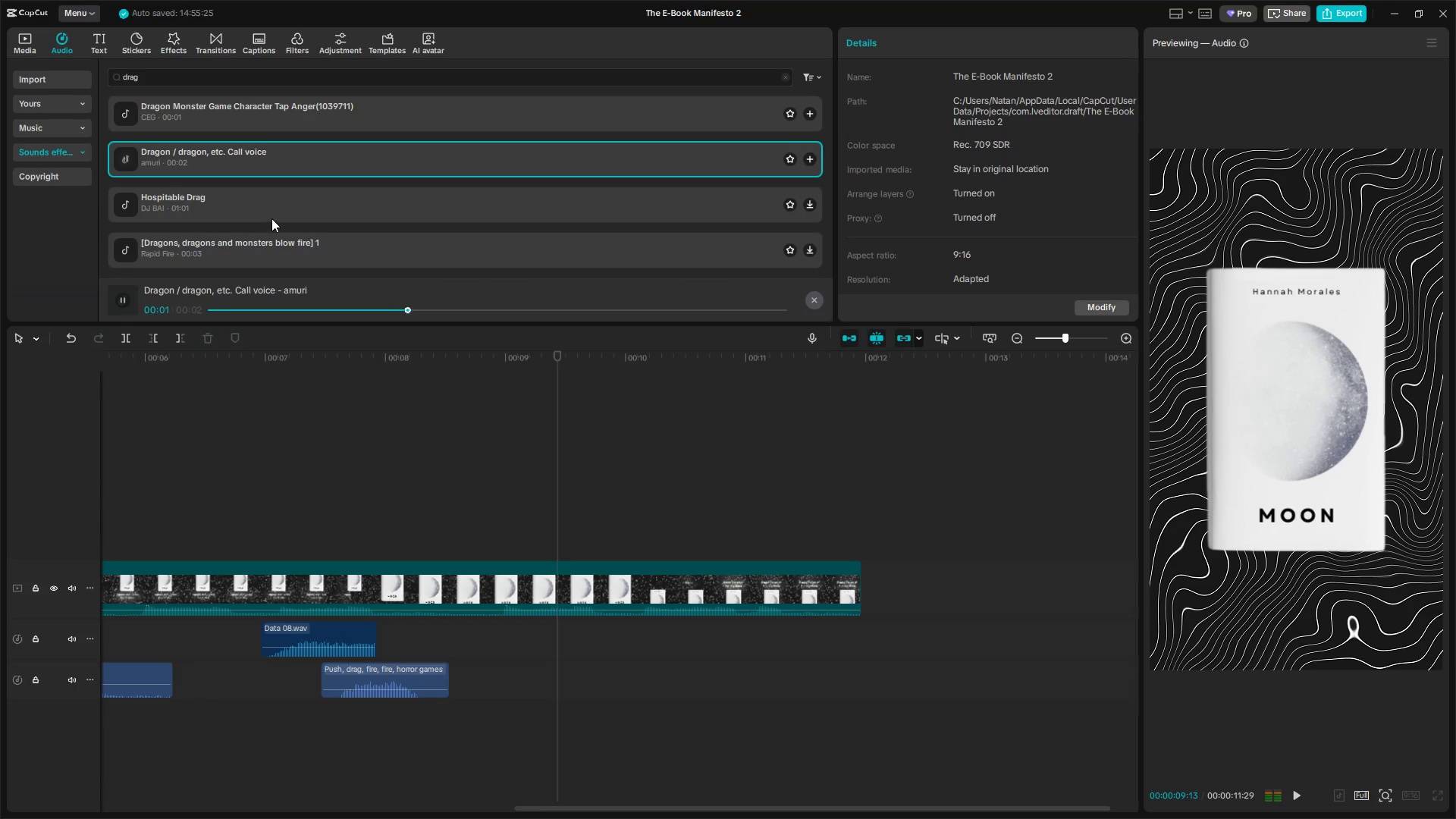 
left_click([264, 210])
 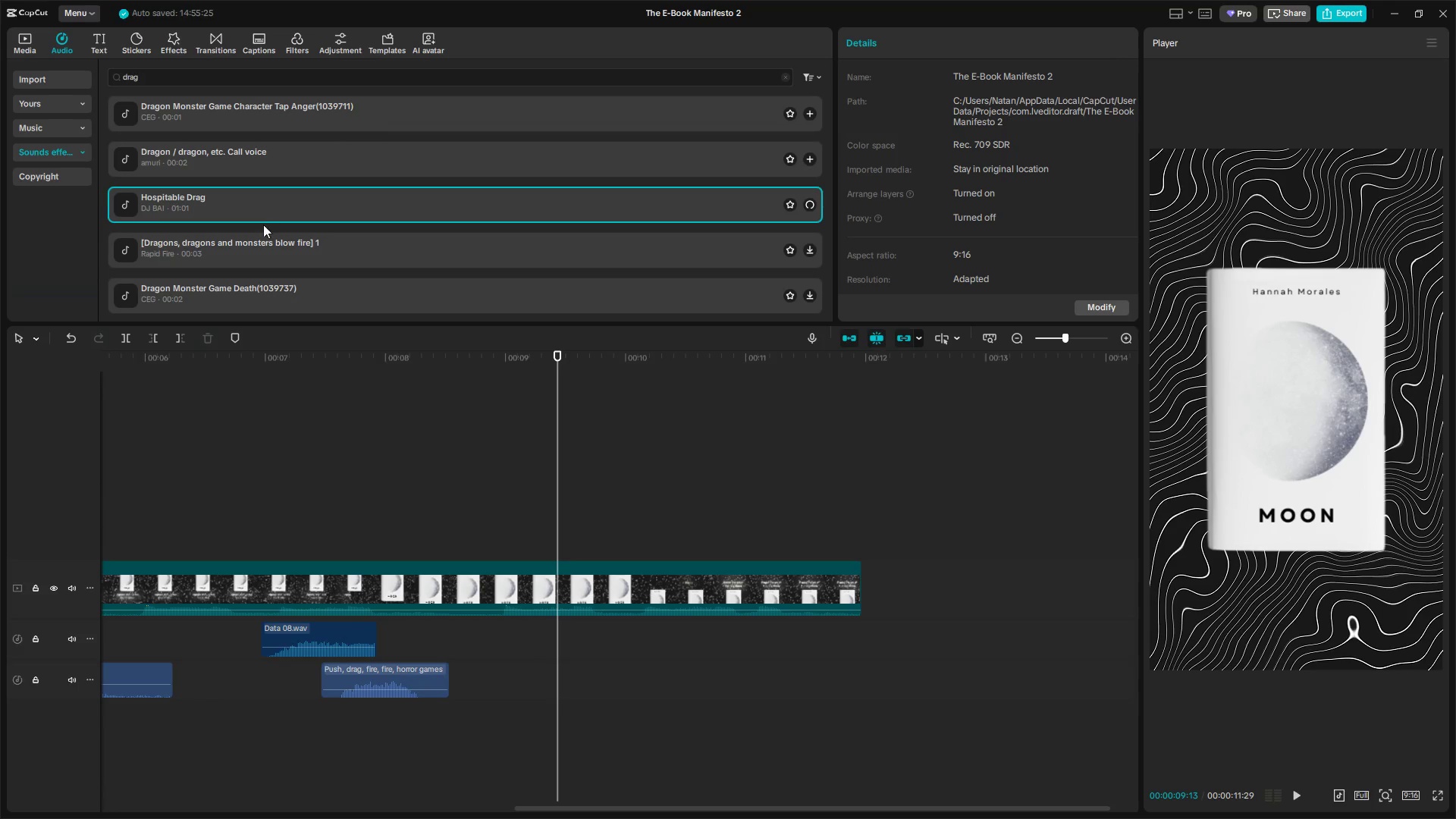 
left_click([263, 247])
 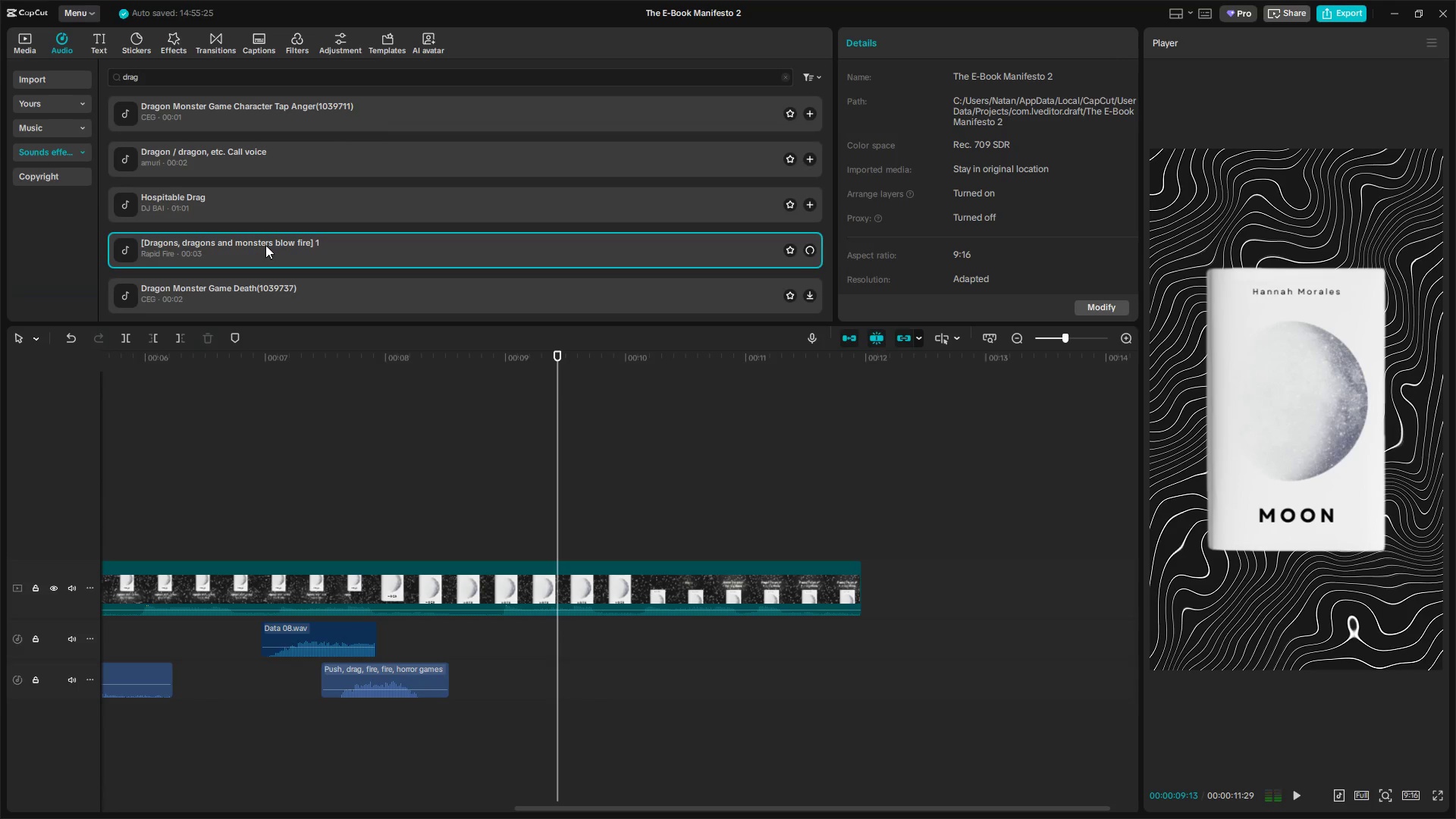 
scroll: coordinate [269, 224], scroll_direction: down, amount: 2.0
 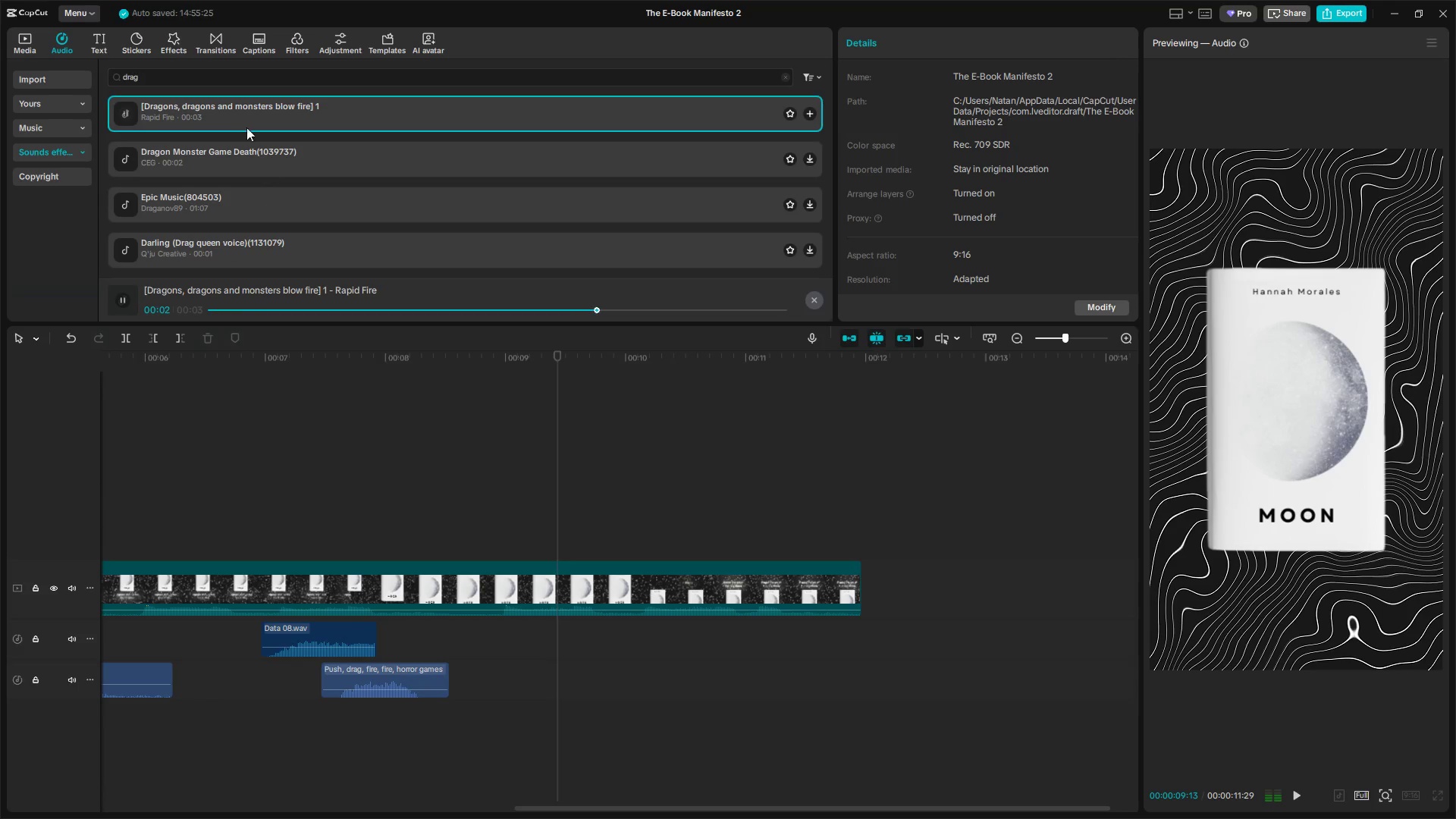 
left_click_drag(start_coordinate=[200, 80], to_coordinate=[83, 74])
 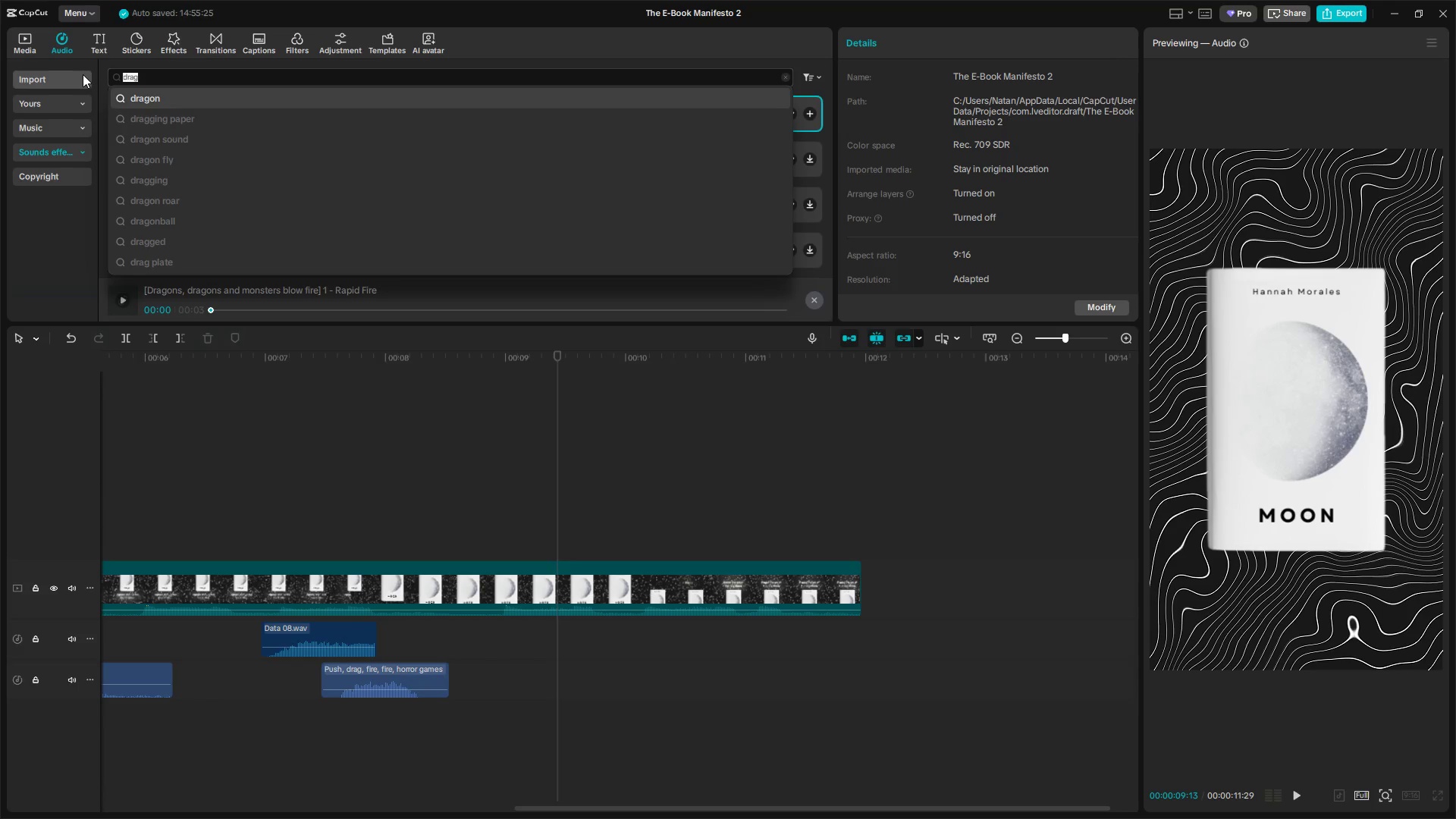 
type(move)
 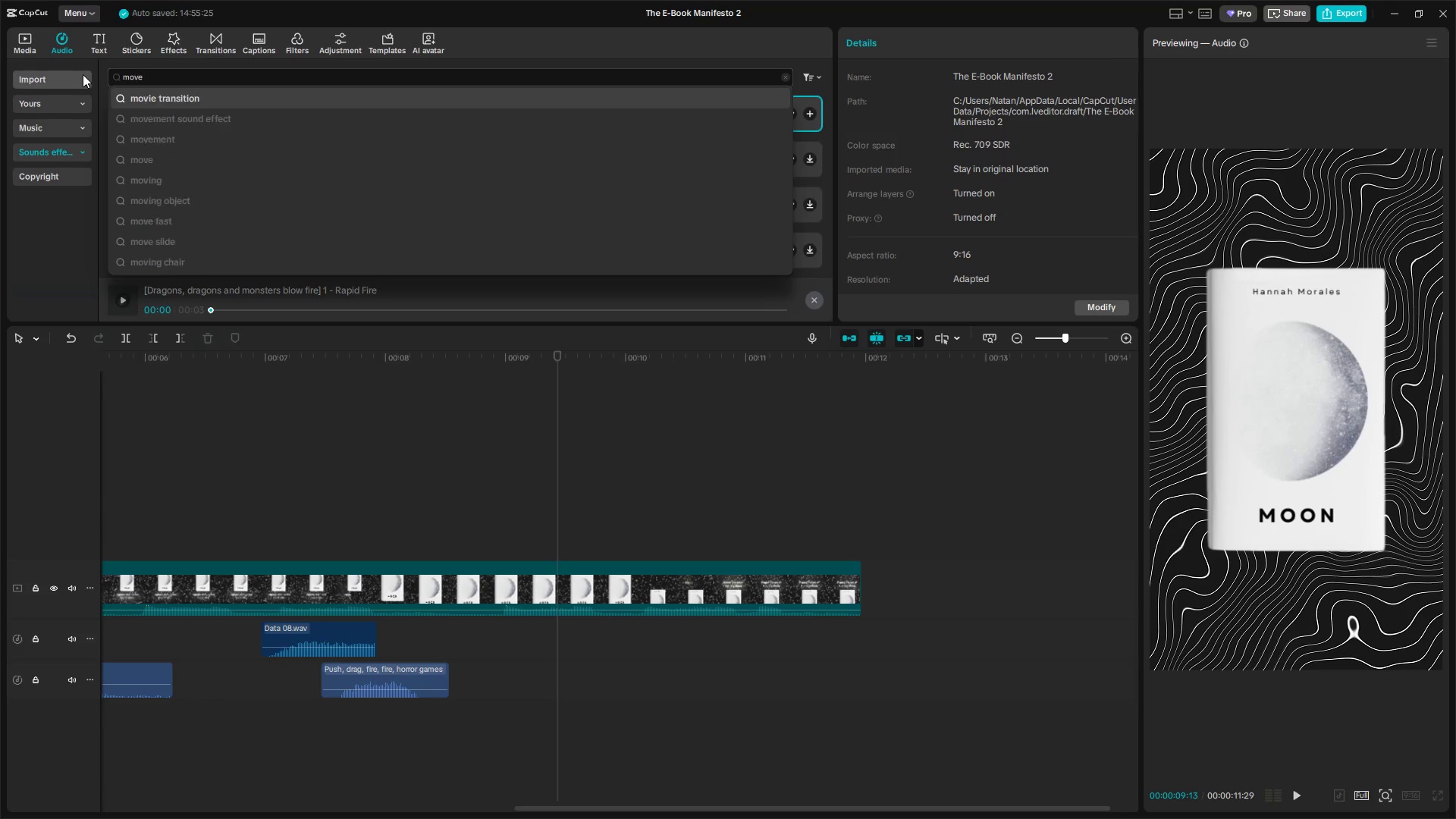 
key(Enter)
 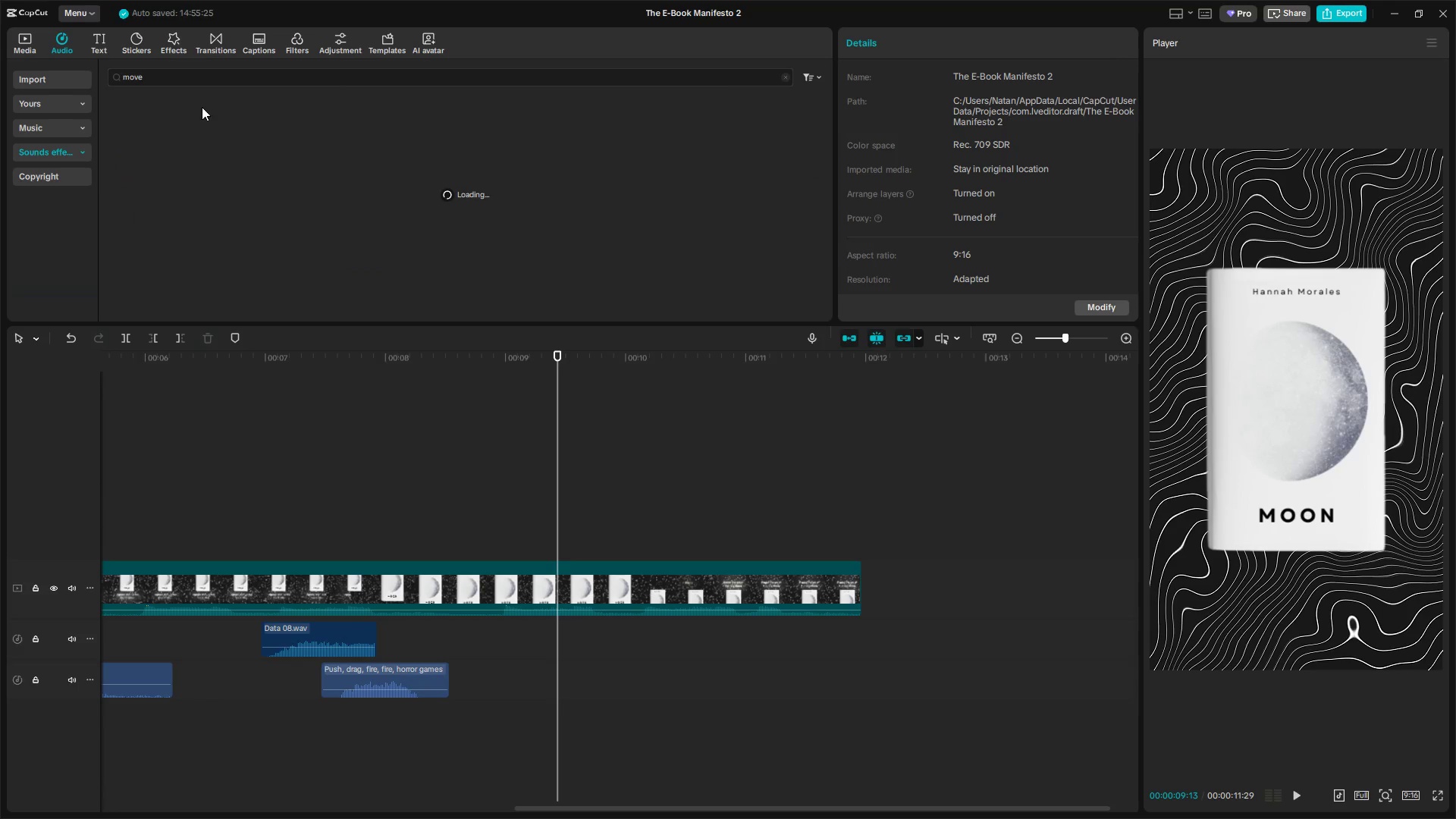 
left_click([200, 111])
 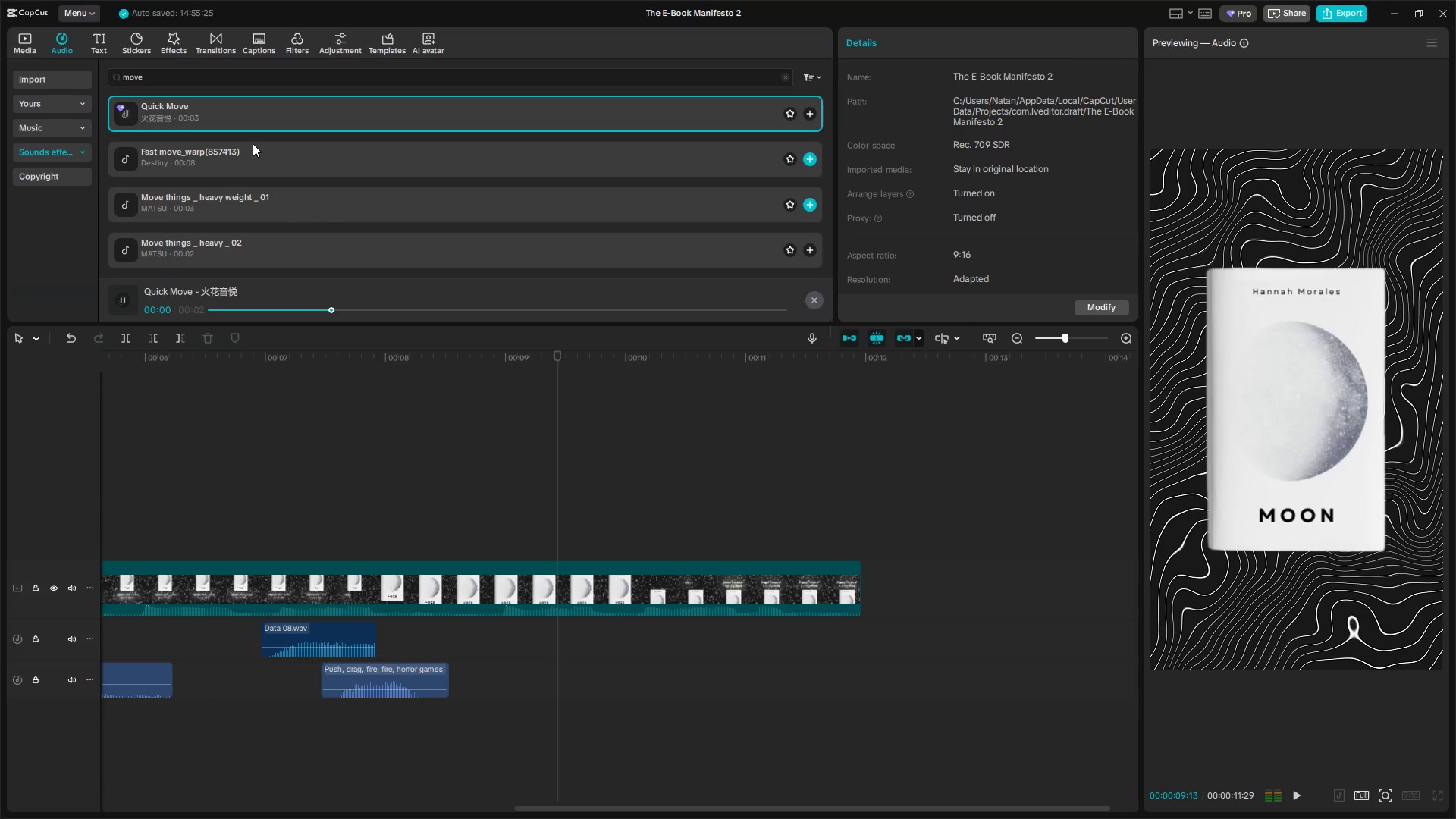 
left_click([256, 157])
 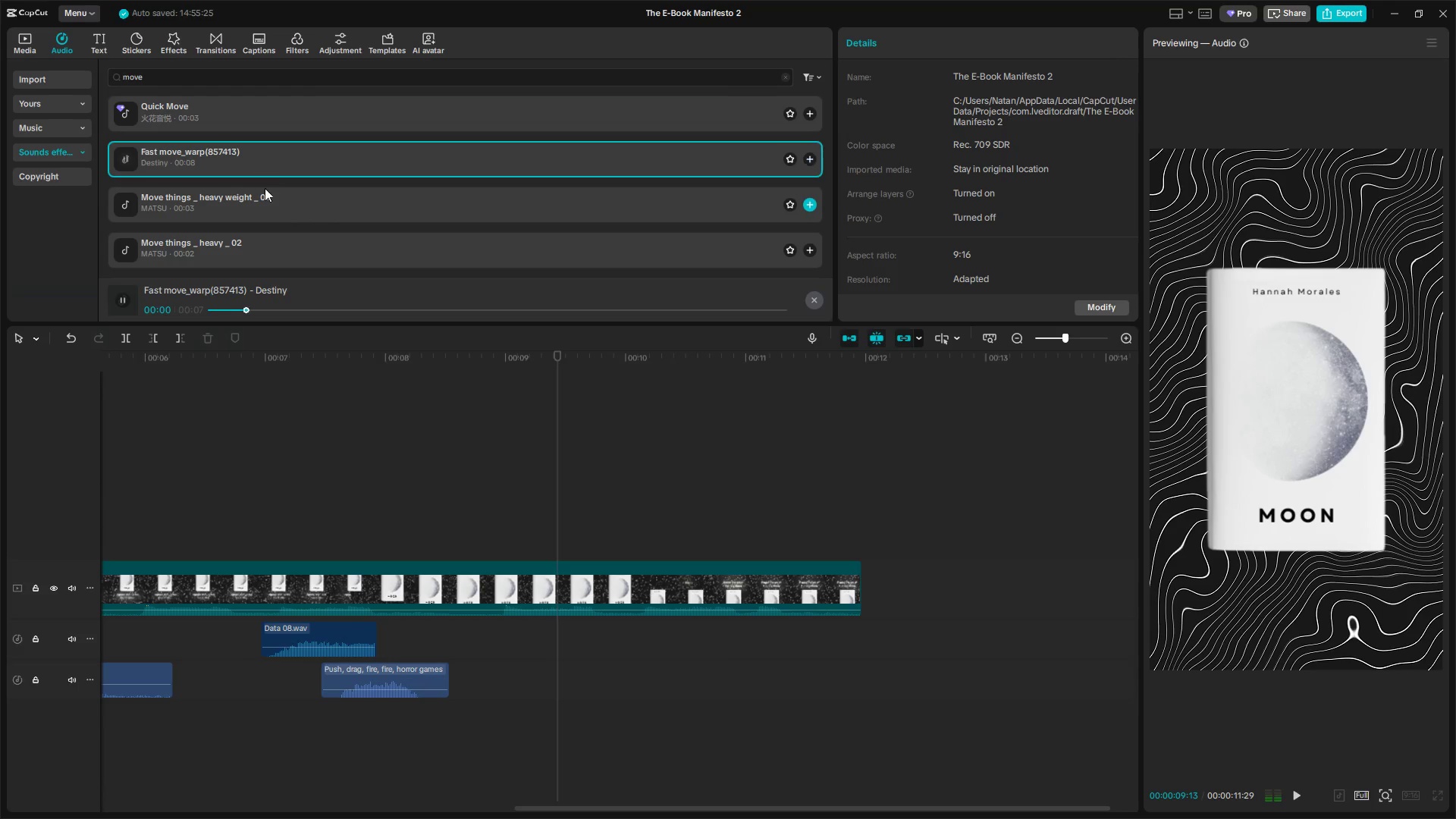 
left_click([267, 195])
 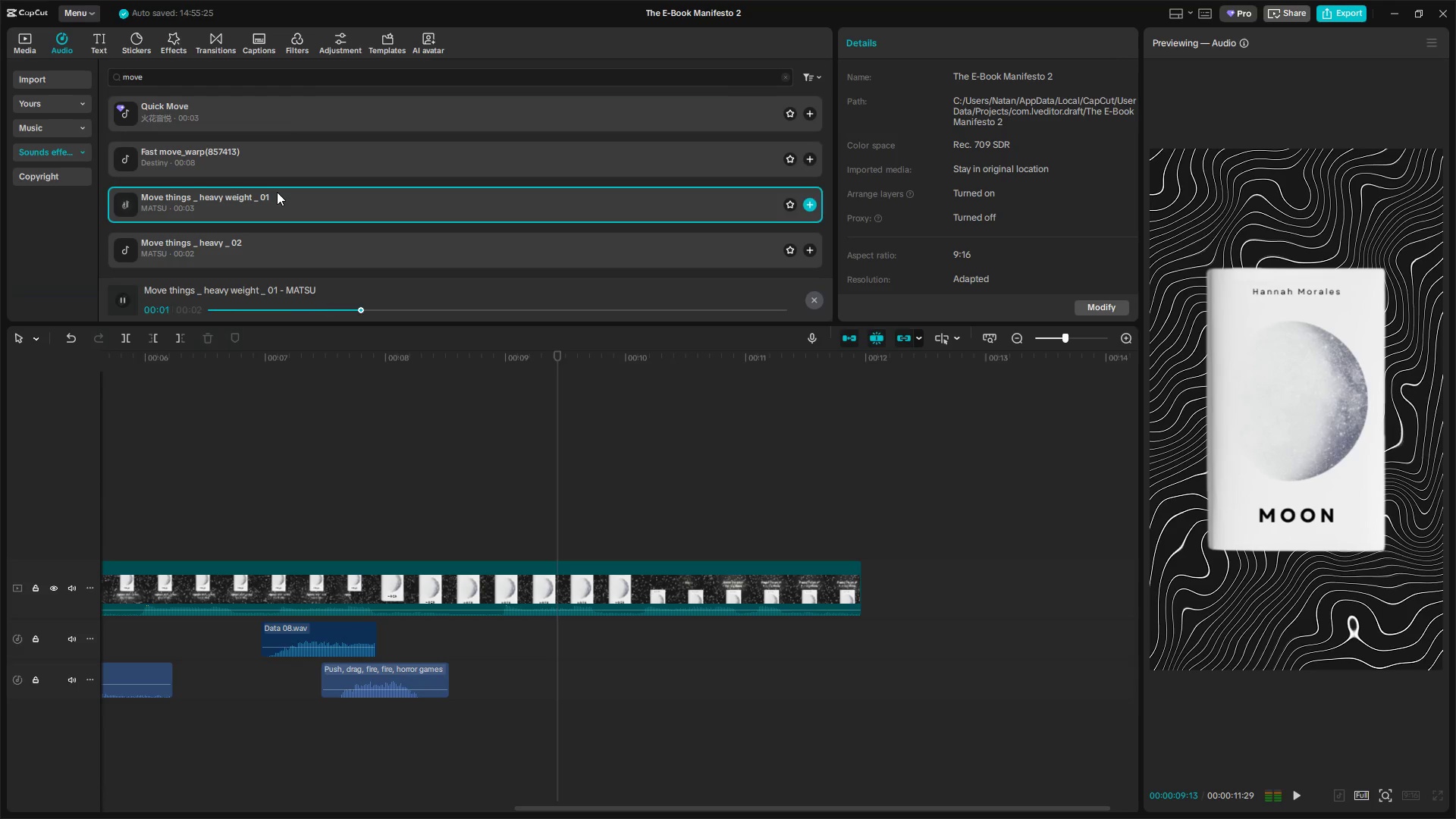 
left_click([270, 164])
 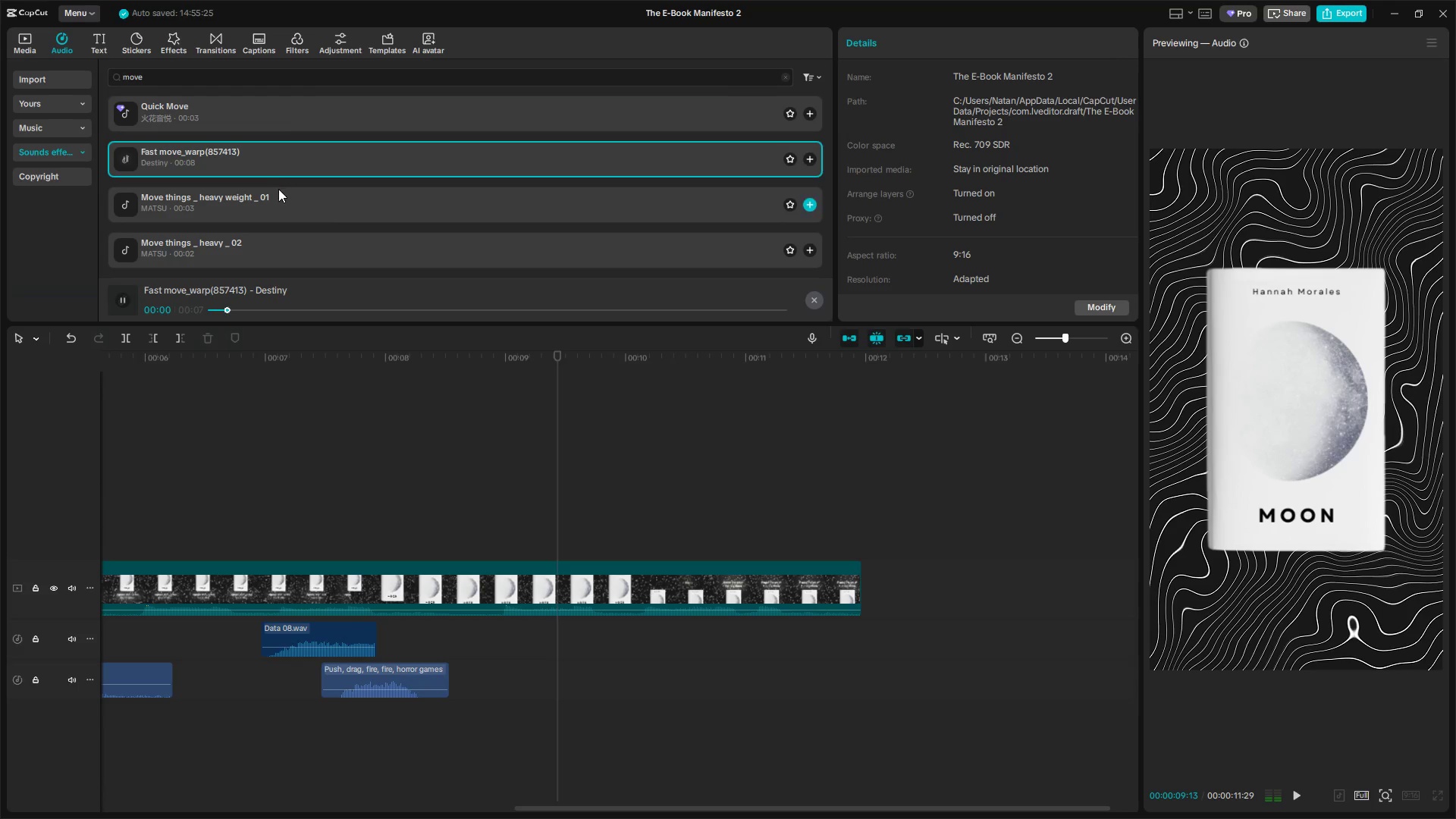 
scroll: coordinate [278, 202], scroll_direction: down, amount: 1.0
 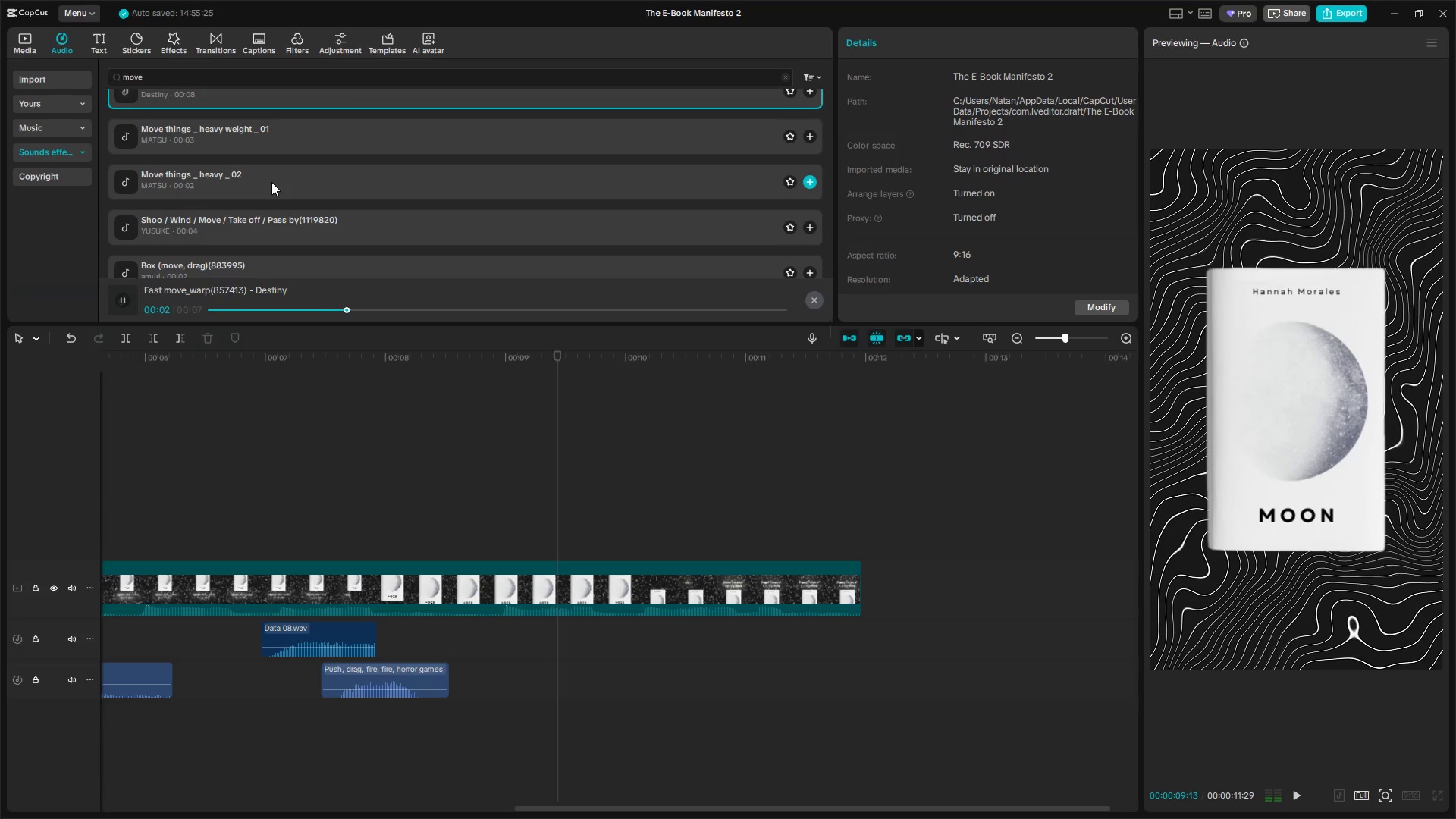 
left_click([268, 229])
 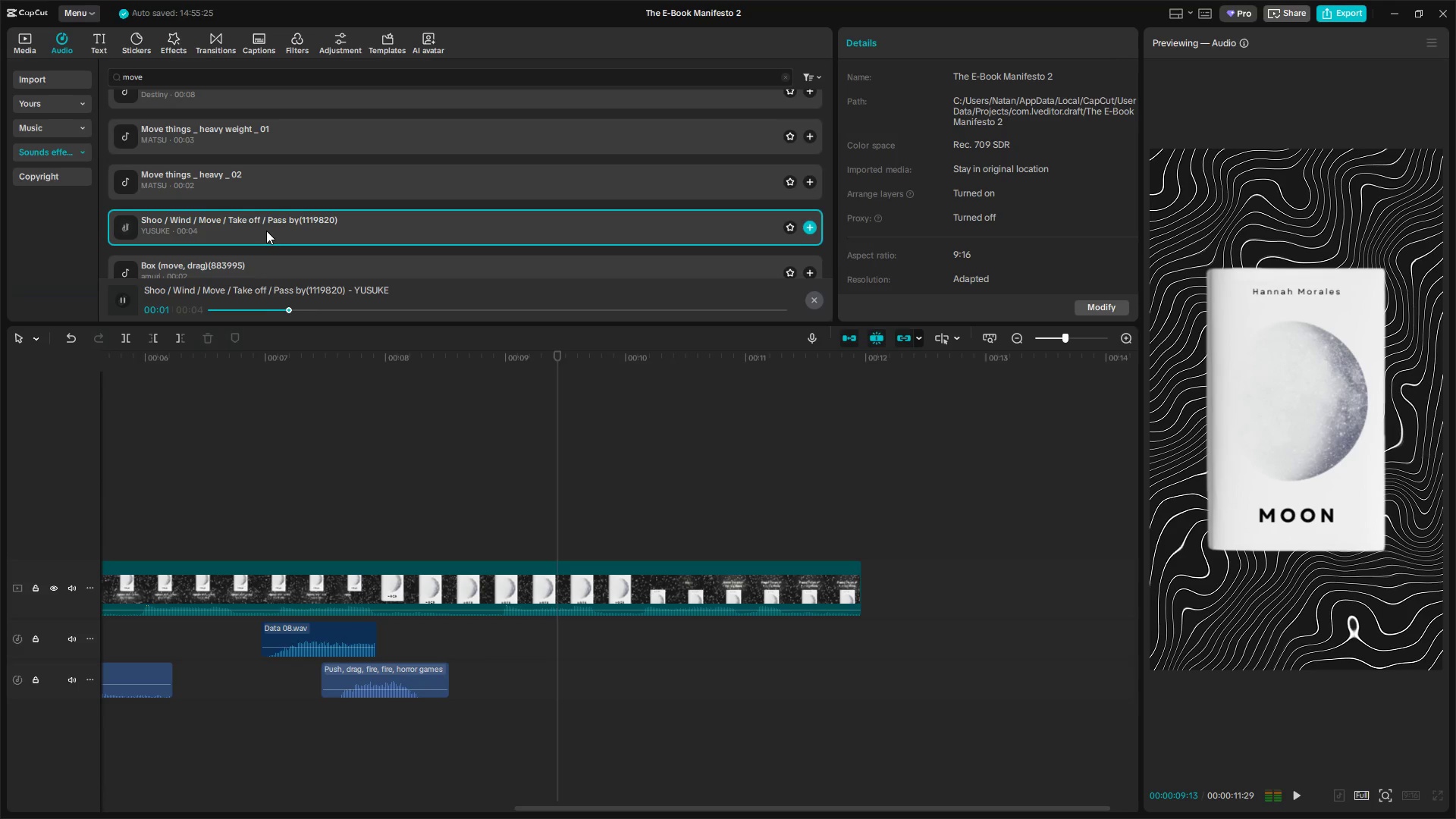 
left_click([261, 200])
 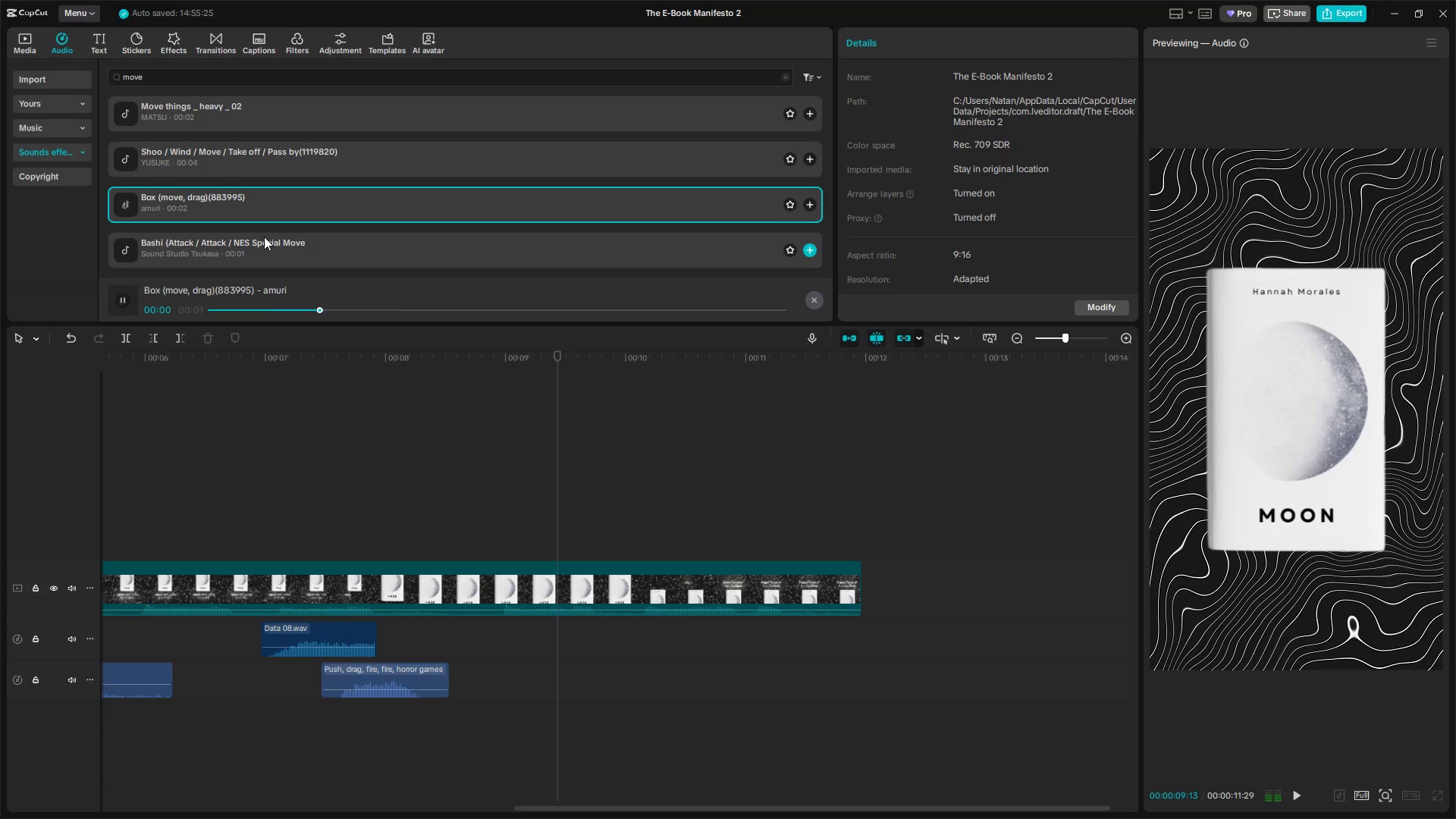 
scroll: coordinate [259, 242], scroll_direction: down, amount: 1.0
 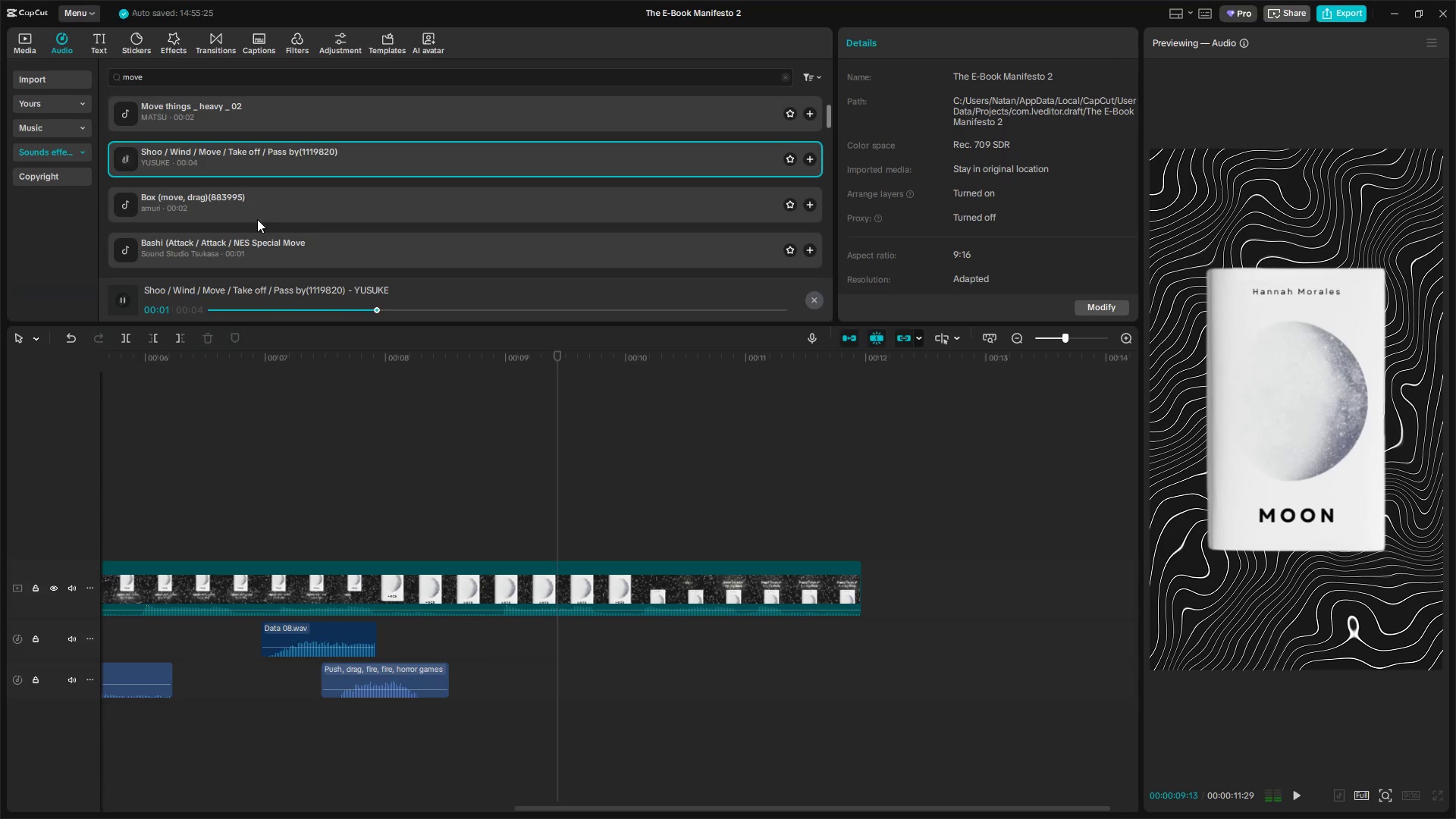 
left_click([268, 245])
 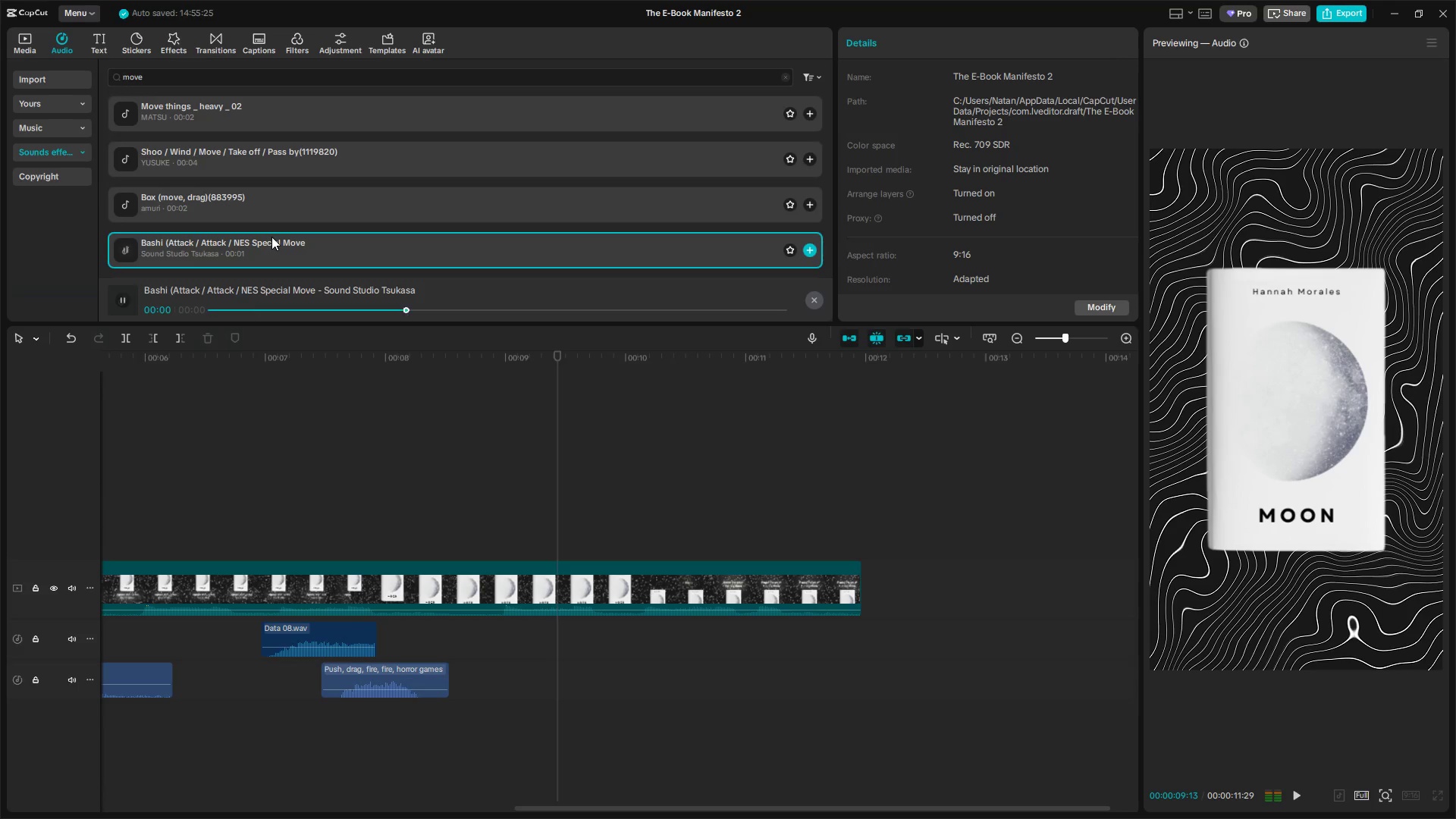 
scroll: coordinate [272, 235], scroll_direction: down, amount: 1.0
 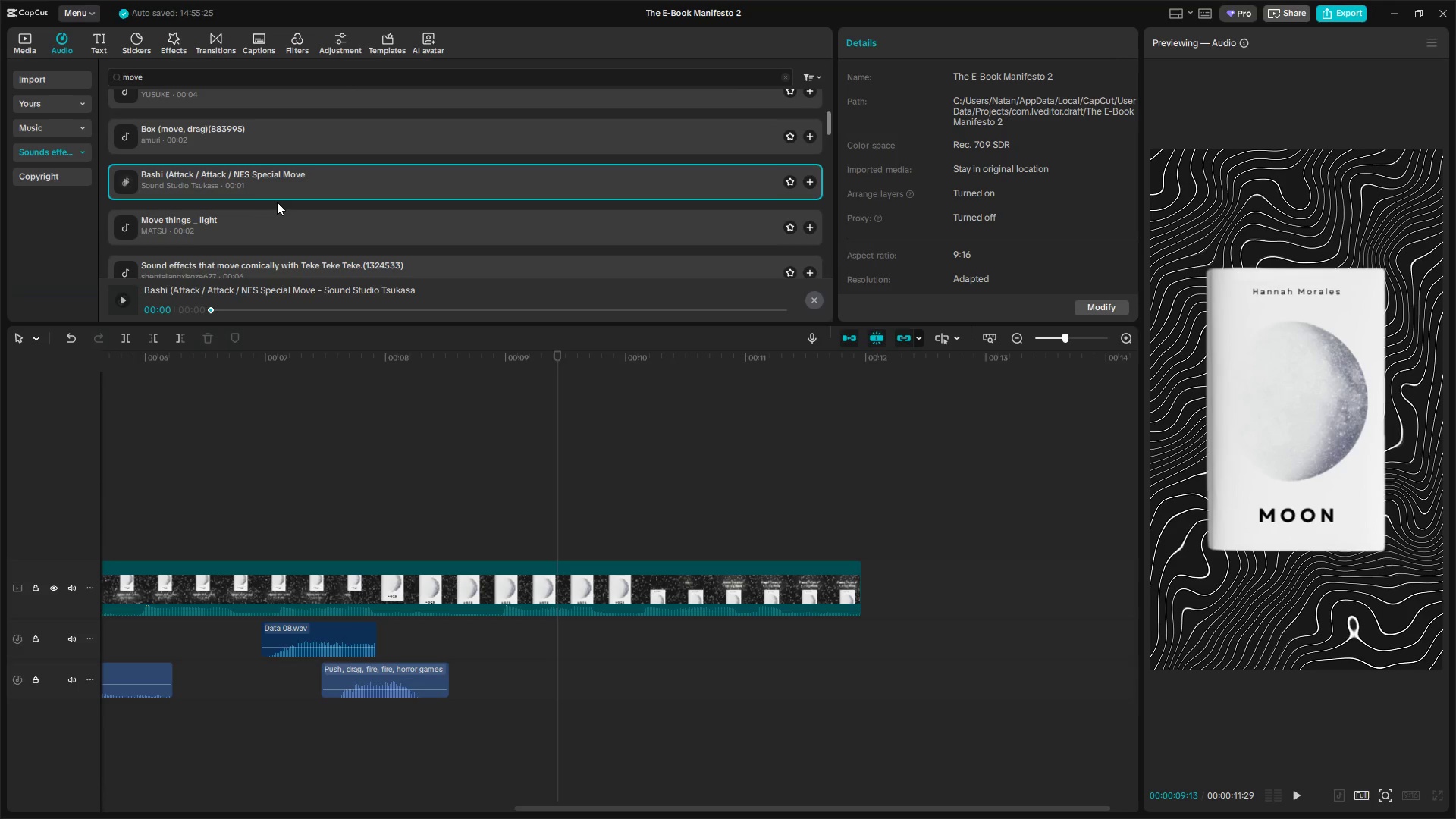 
left_click([265, 224])
 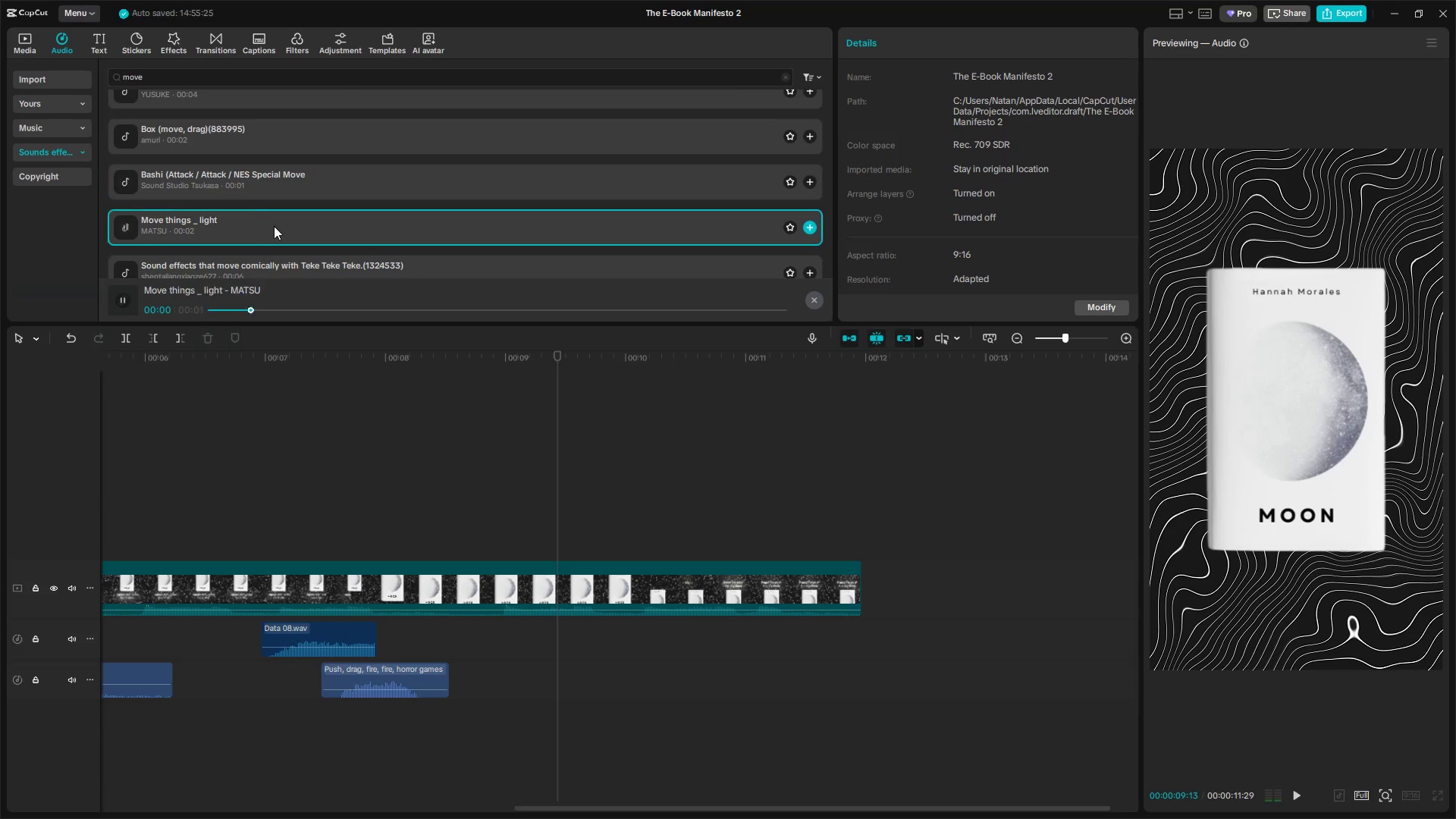 
left_click([278, 199])
 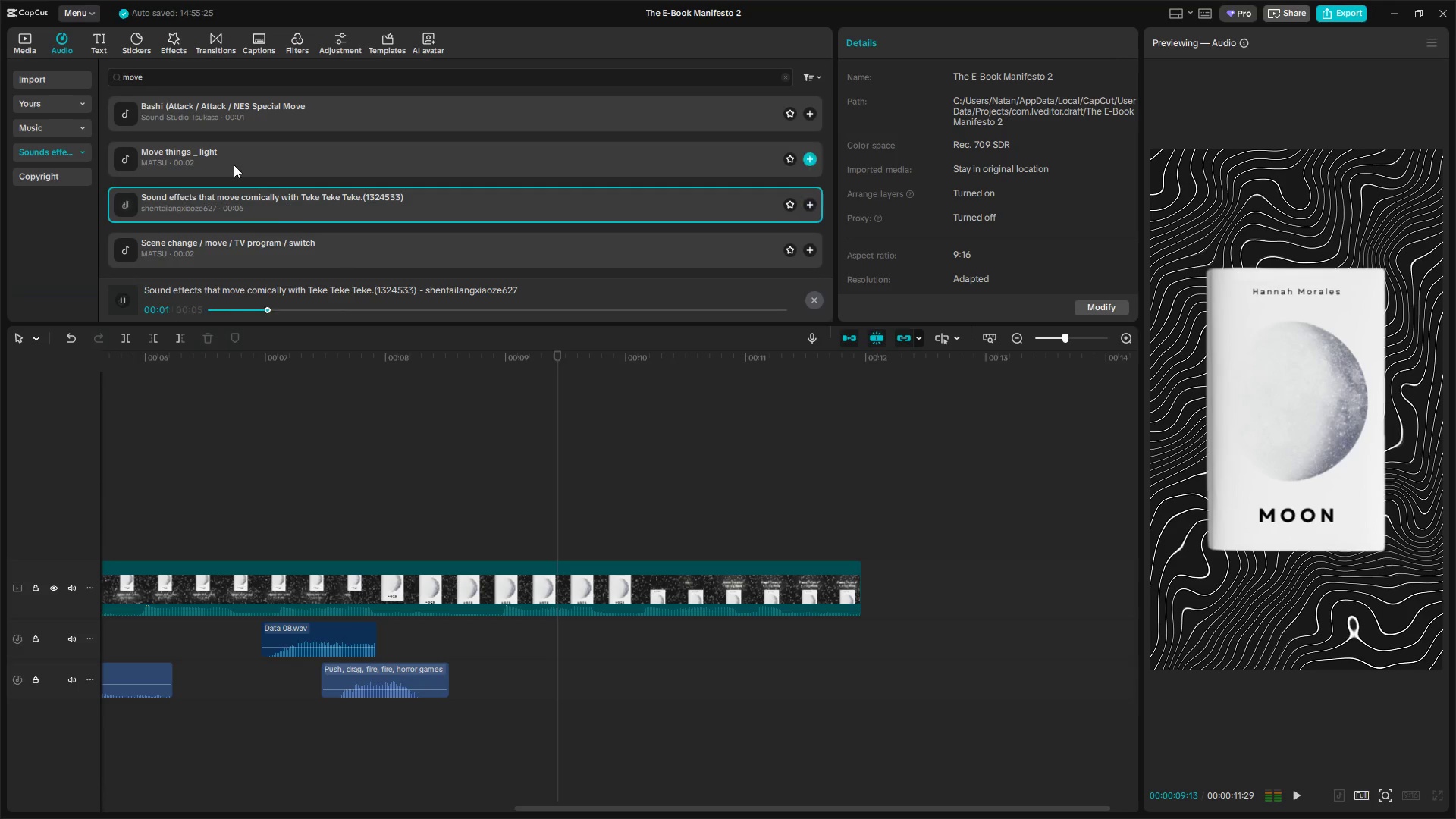 
scroll: coordinate [275, 227], scroll_direction: down, amount: 1.0
 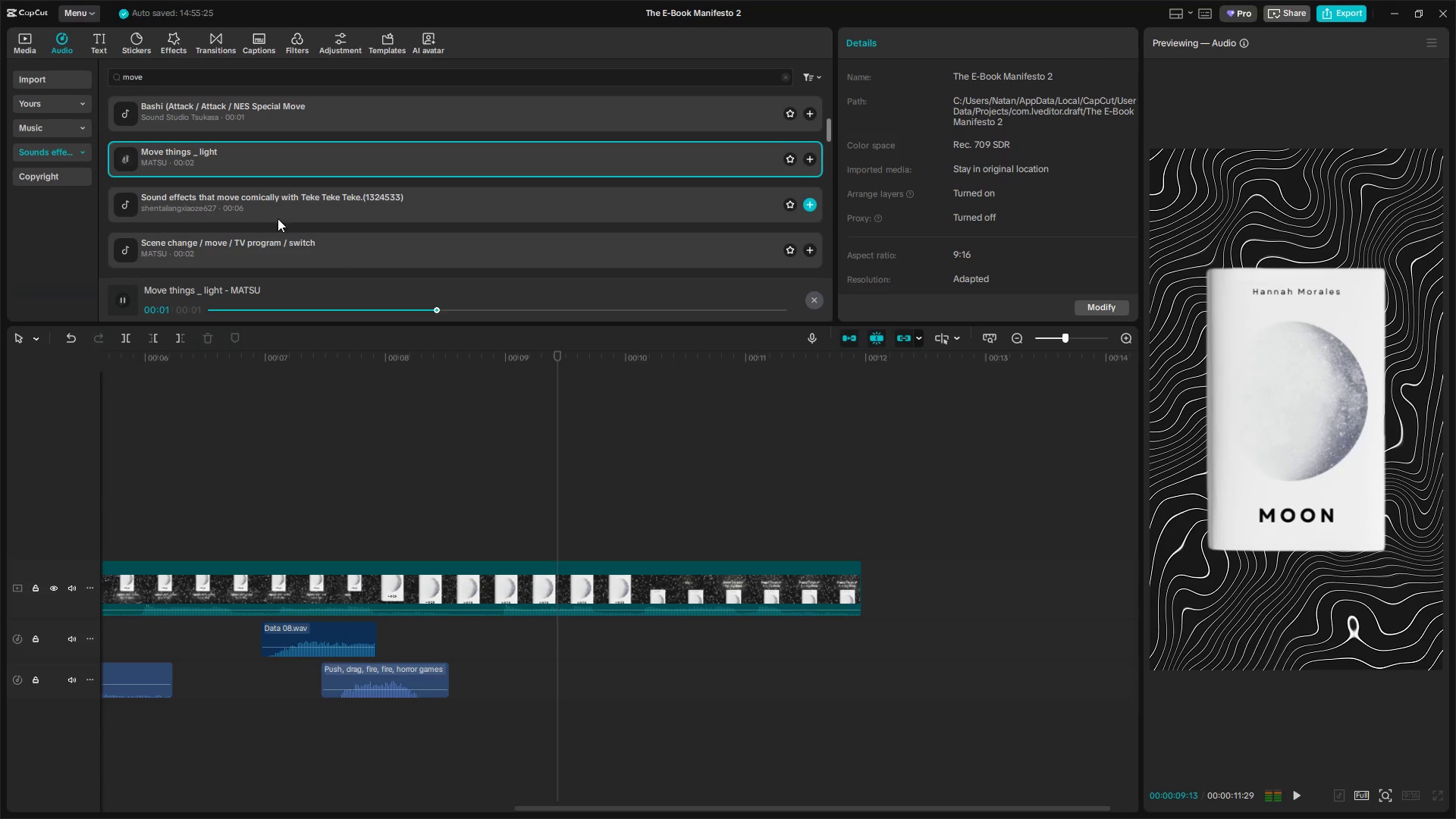 
left_click([194, 71])
 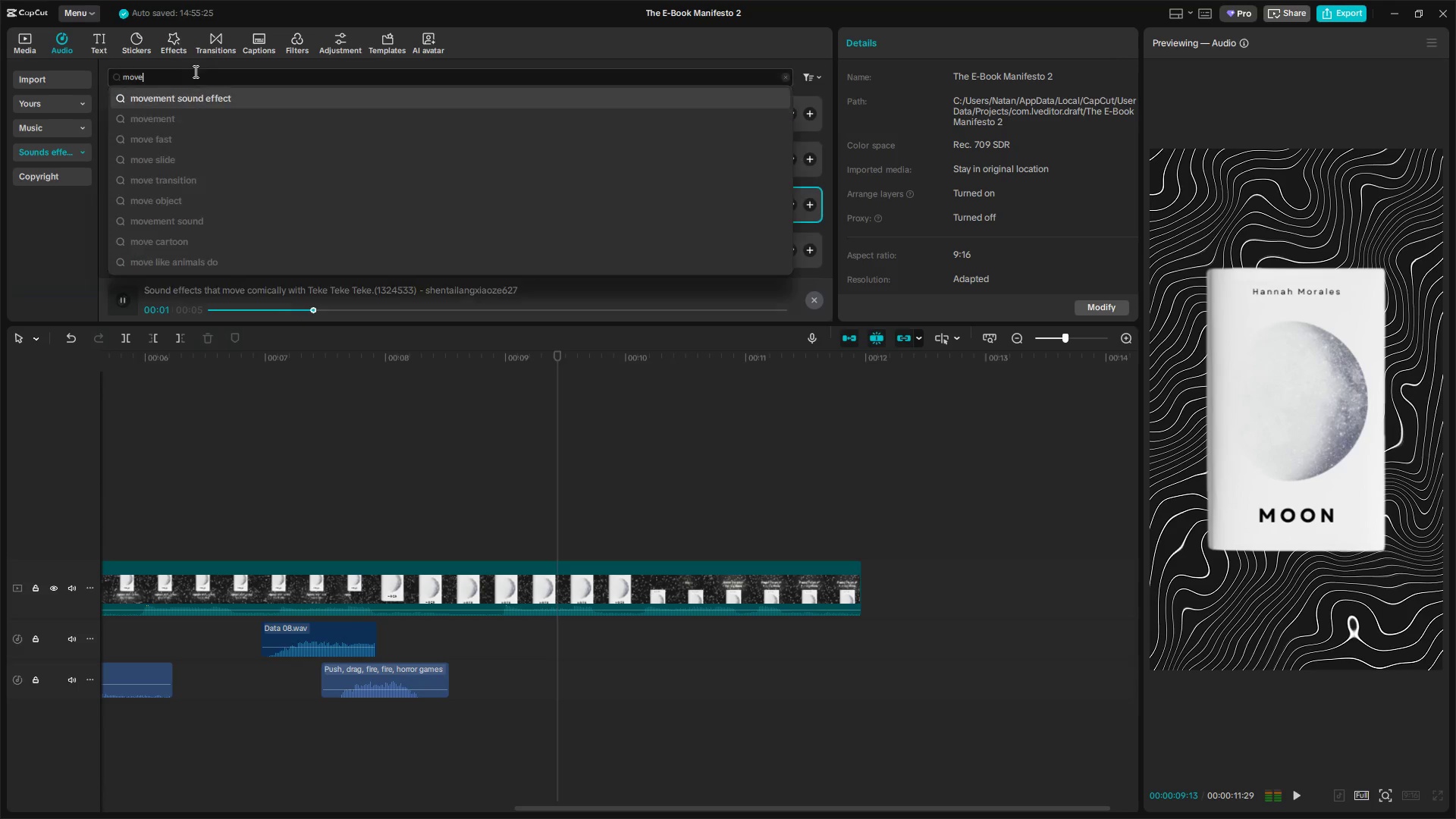 
key(D)
 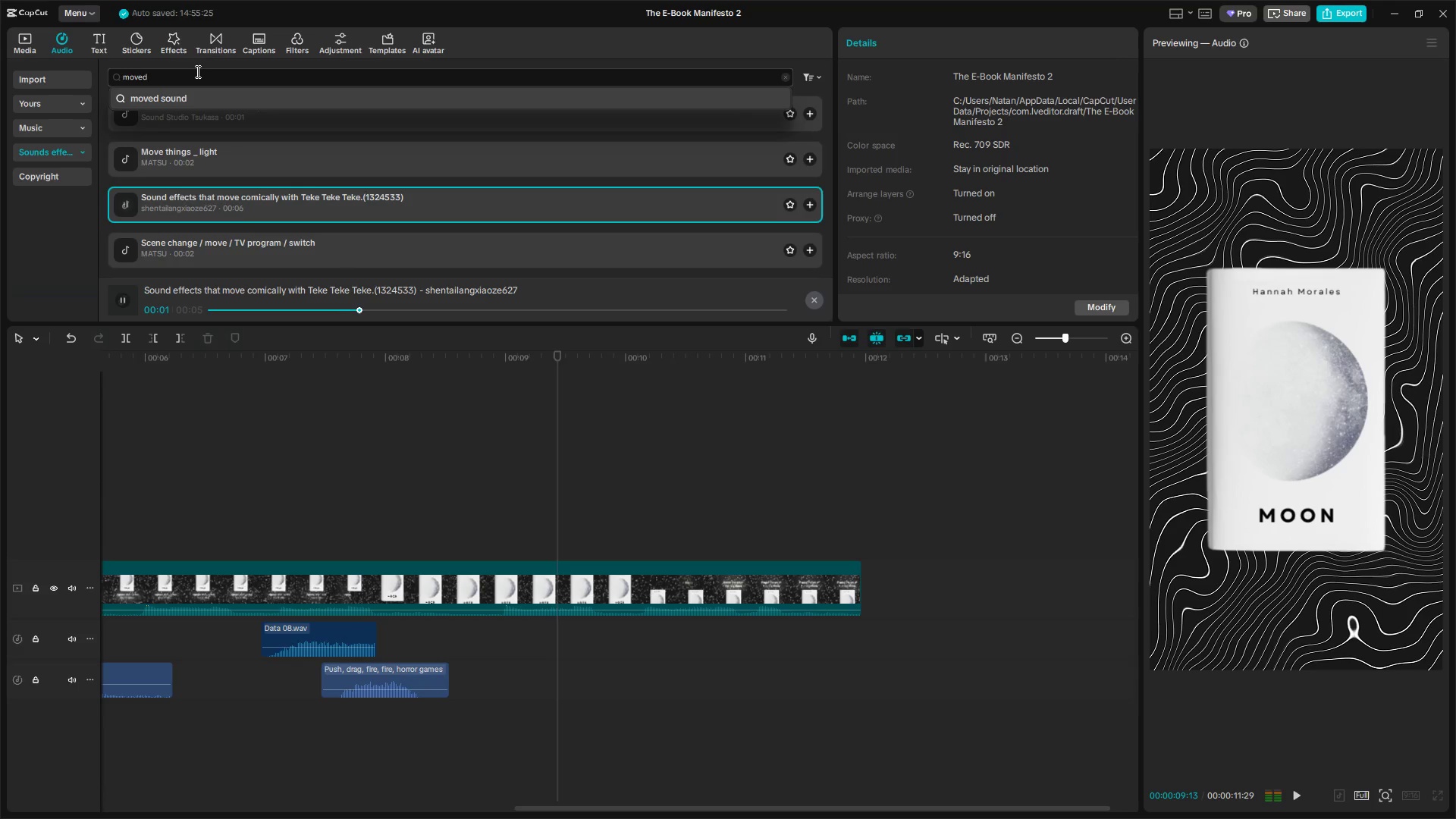 
key(Backslash)
 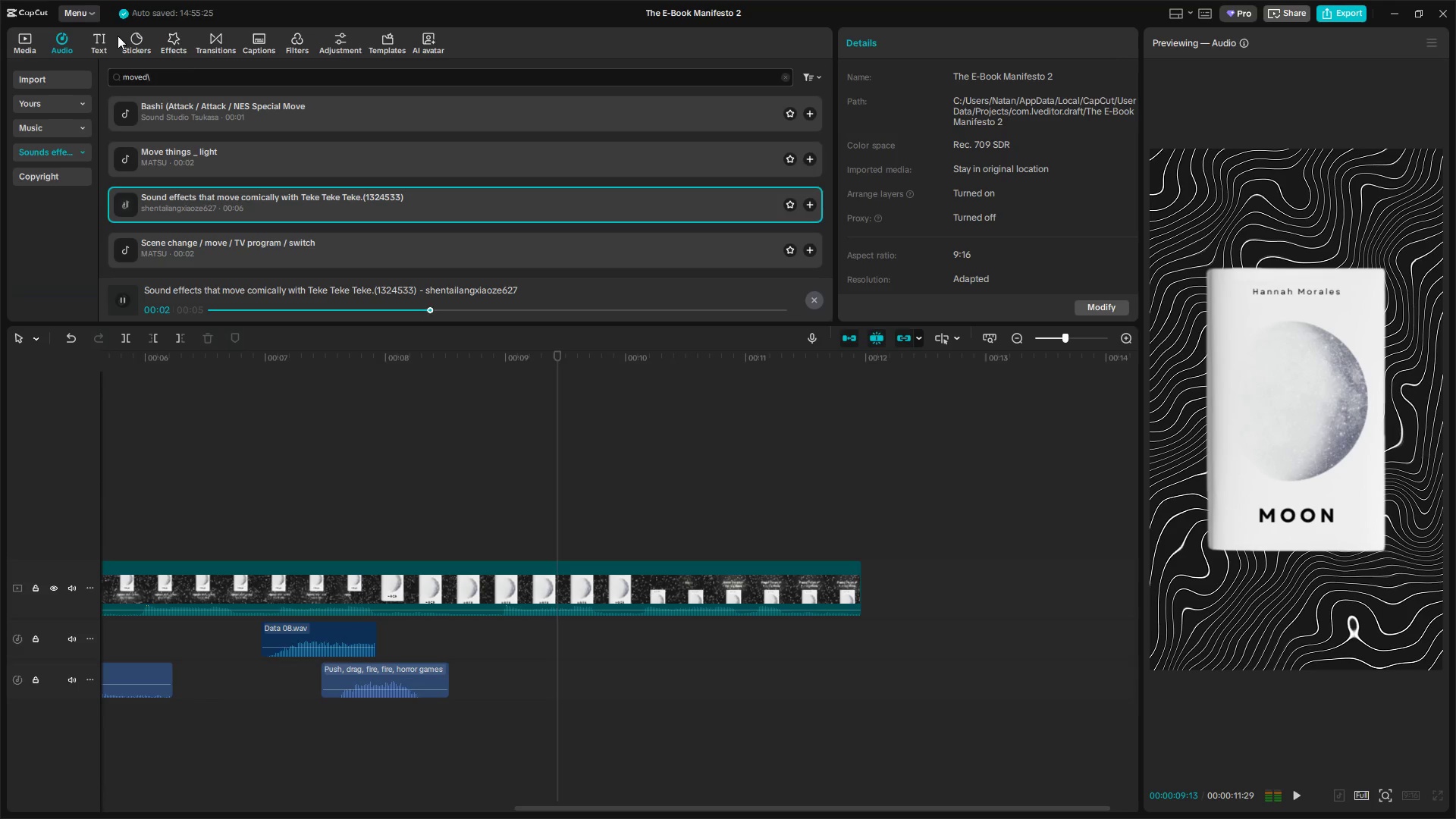 
key(Backspace)
 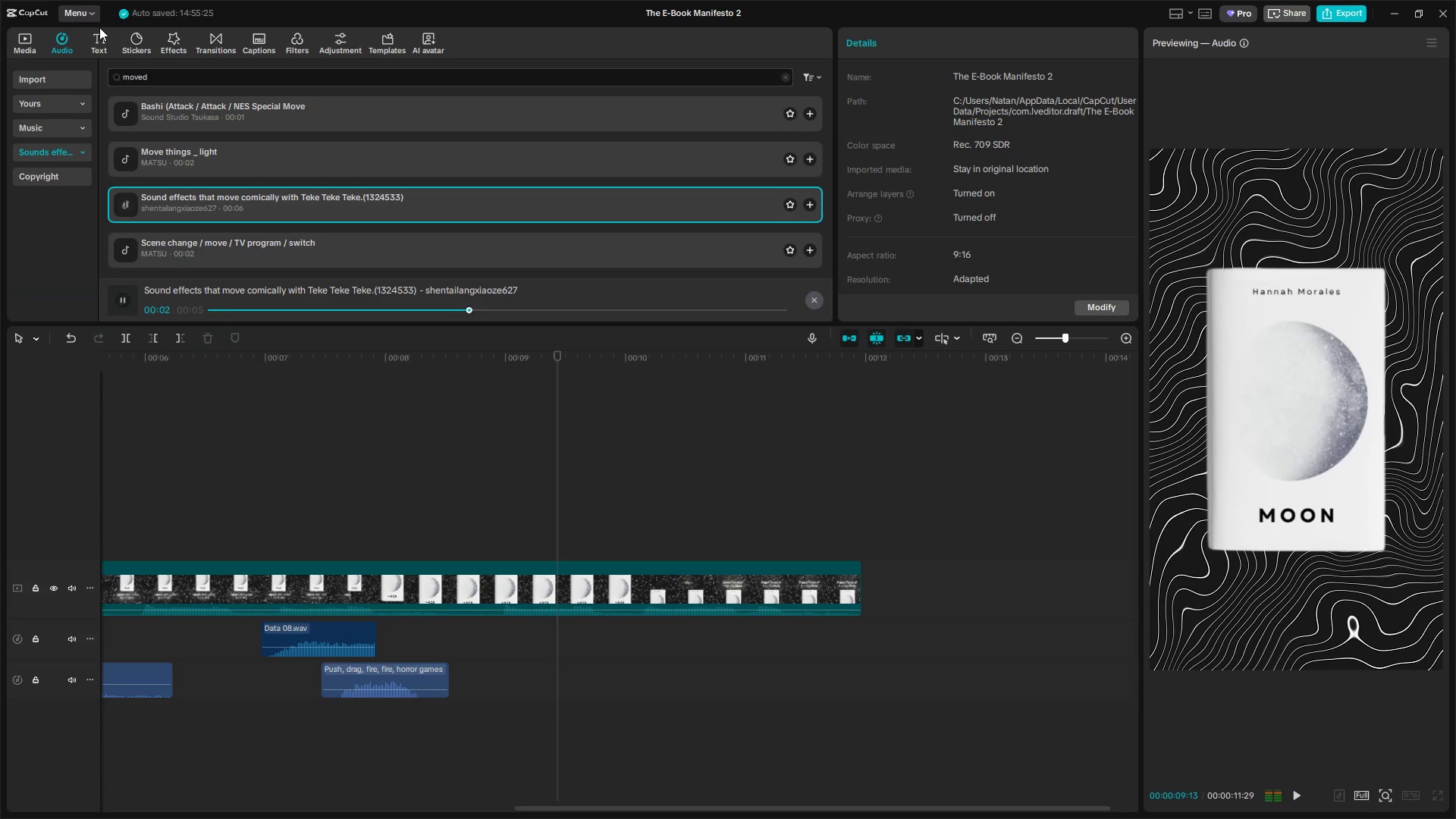 
key(Enter)
 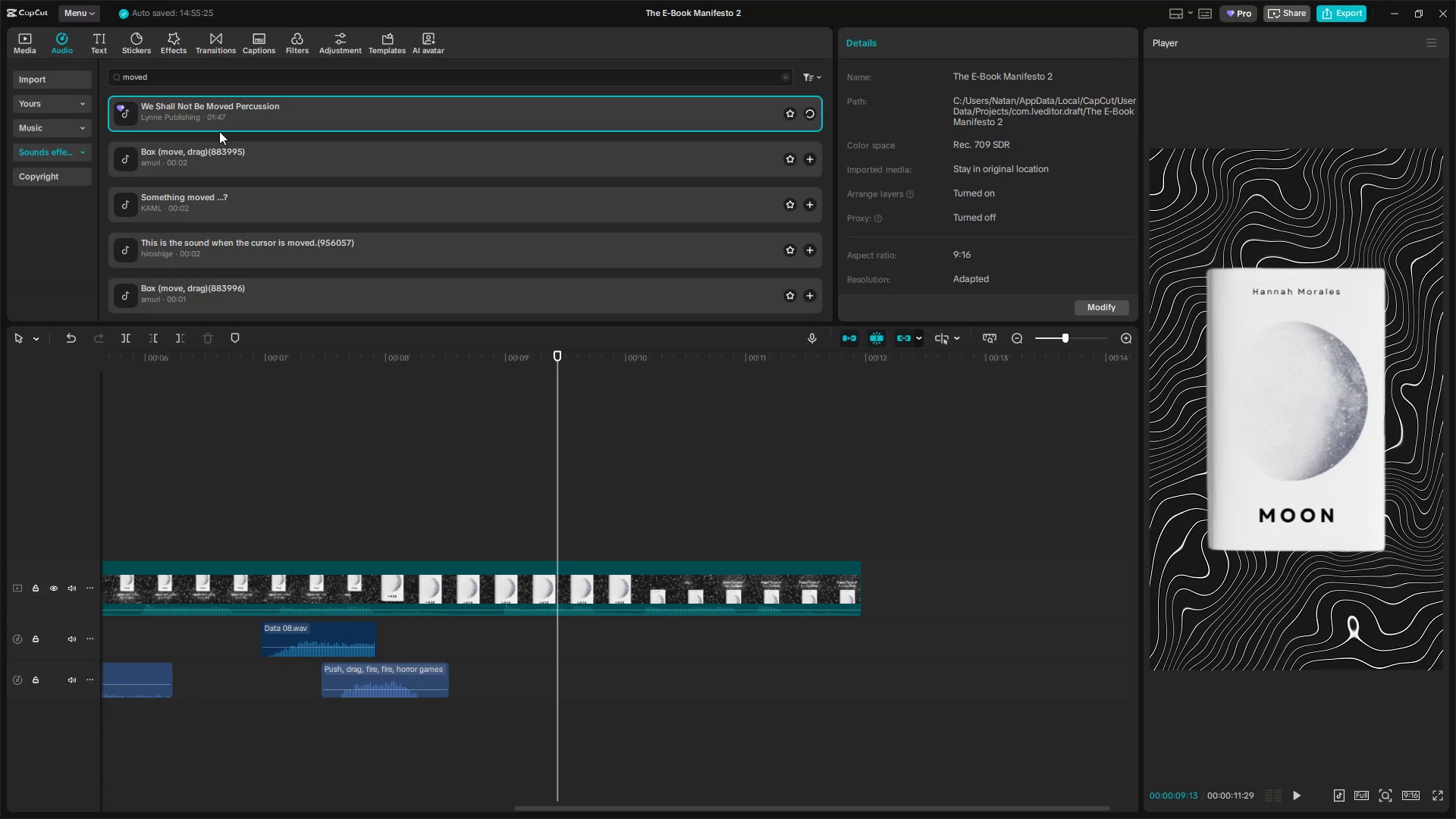 
left_click([243, 153])
 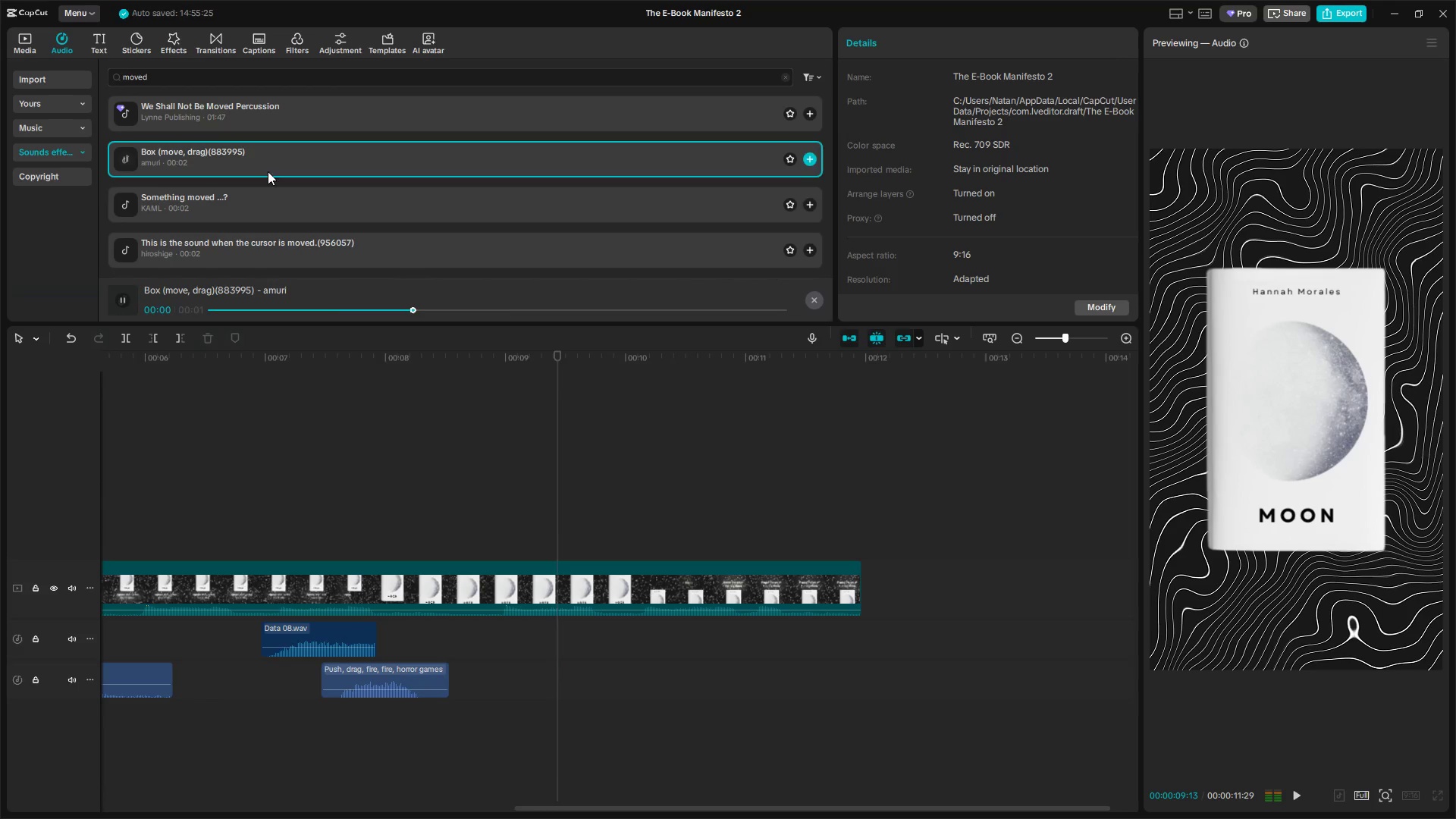 
left_click([268, 196])
 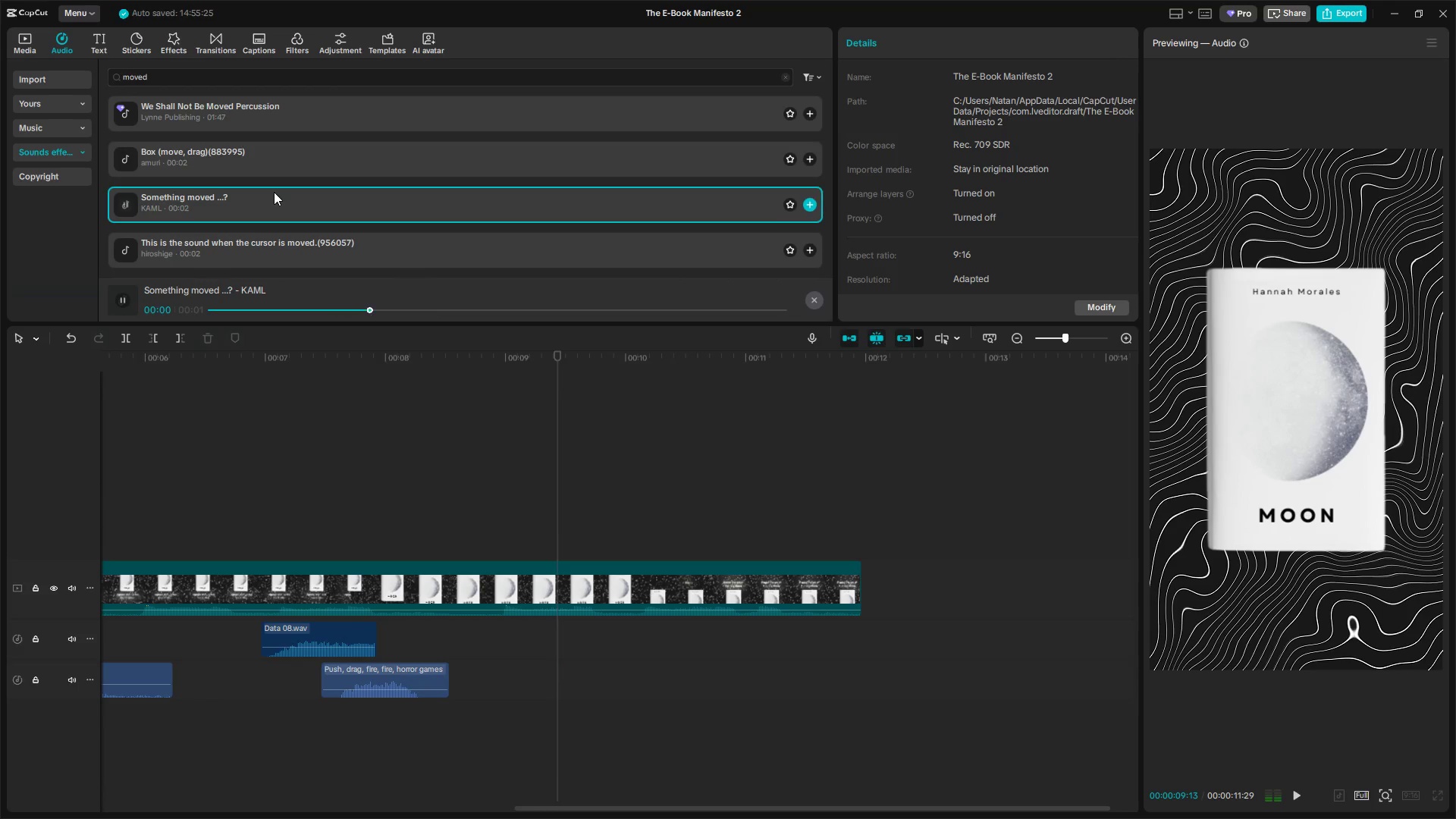 
scroll: coordinate [274, 192], scroll_direction: down, amount: 1.0
 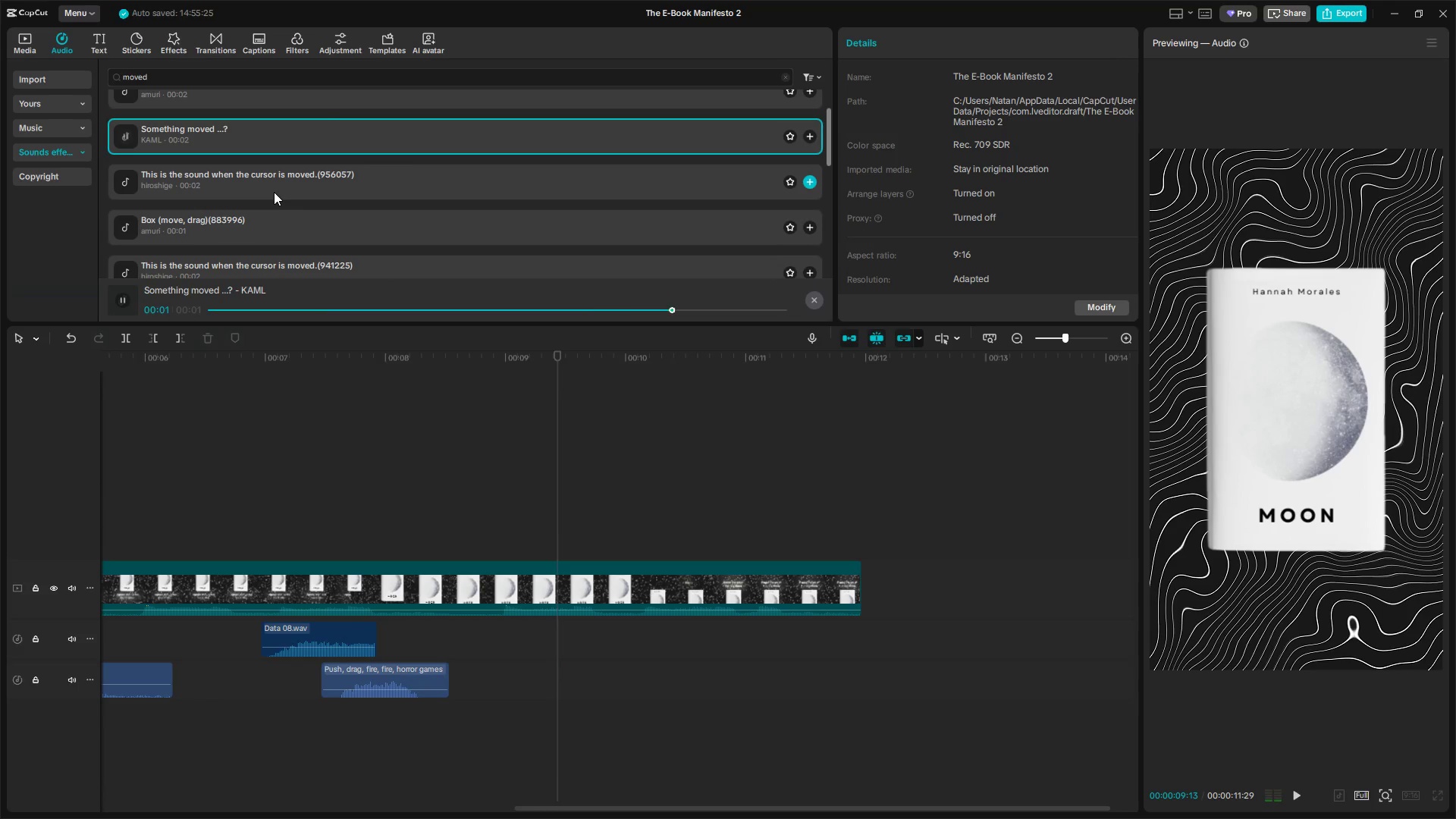 
left_click([286, 181])
 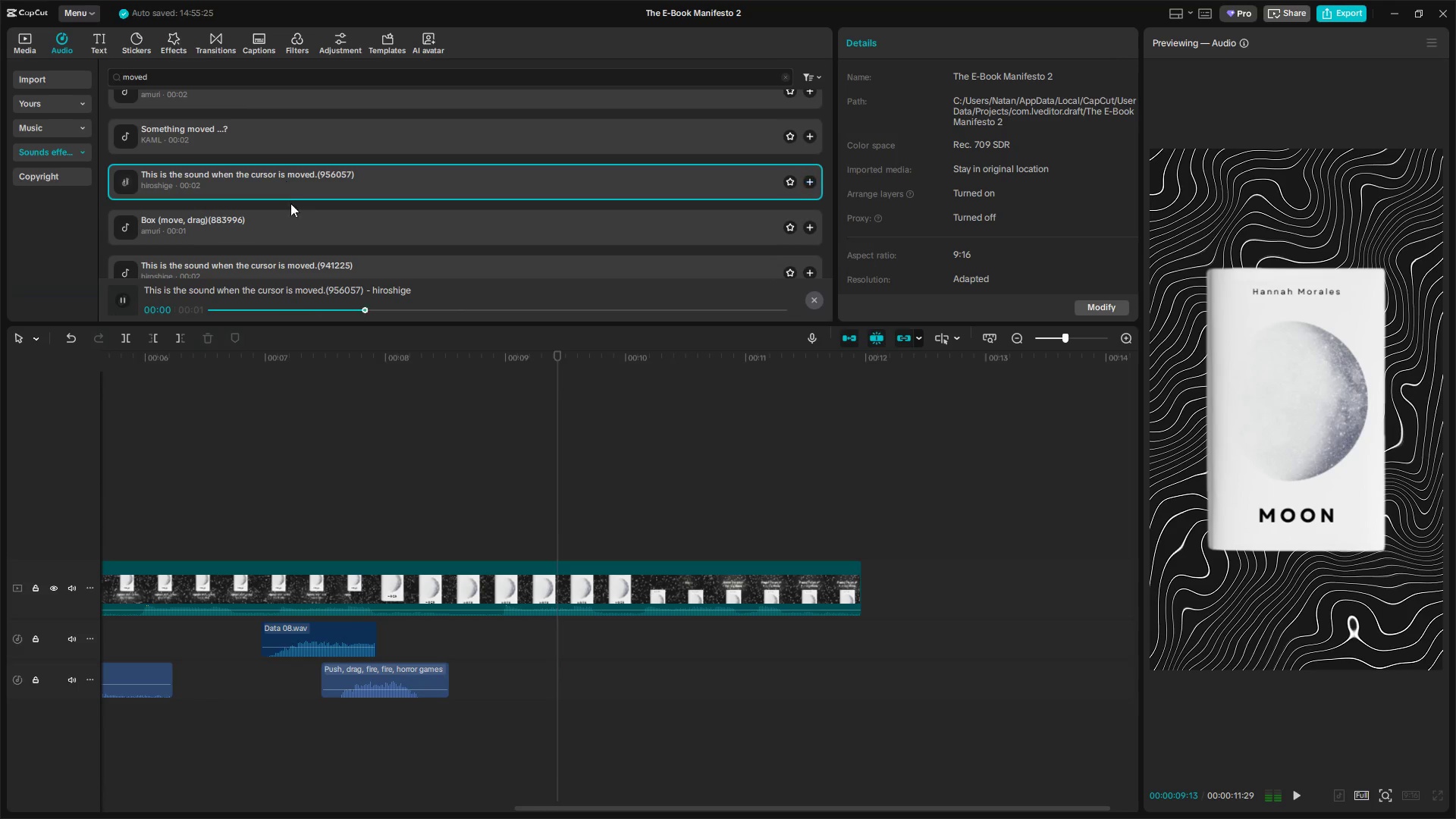 
left_click([289, 224])
 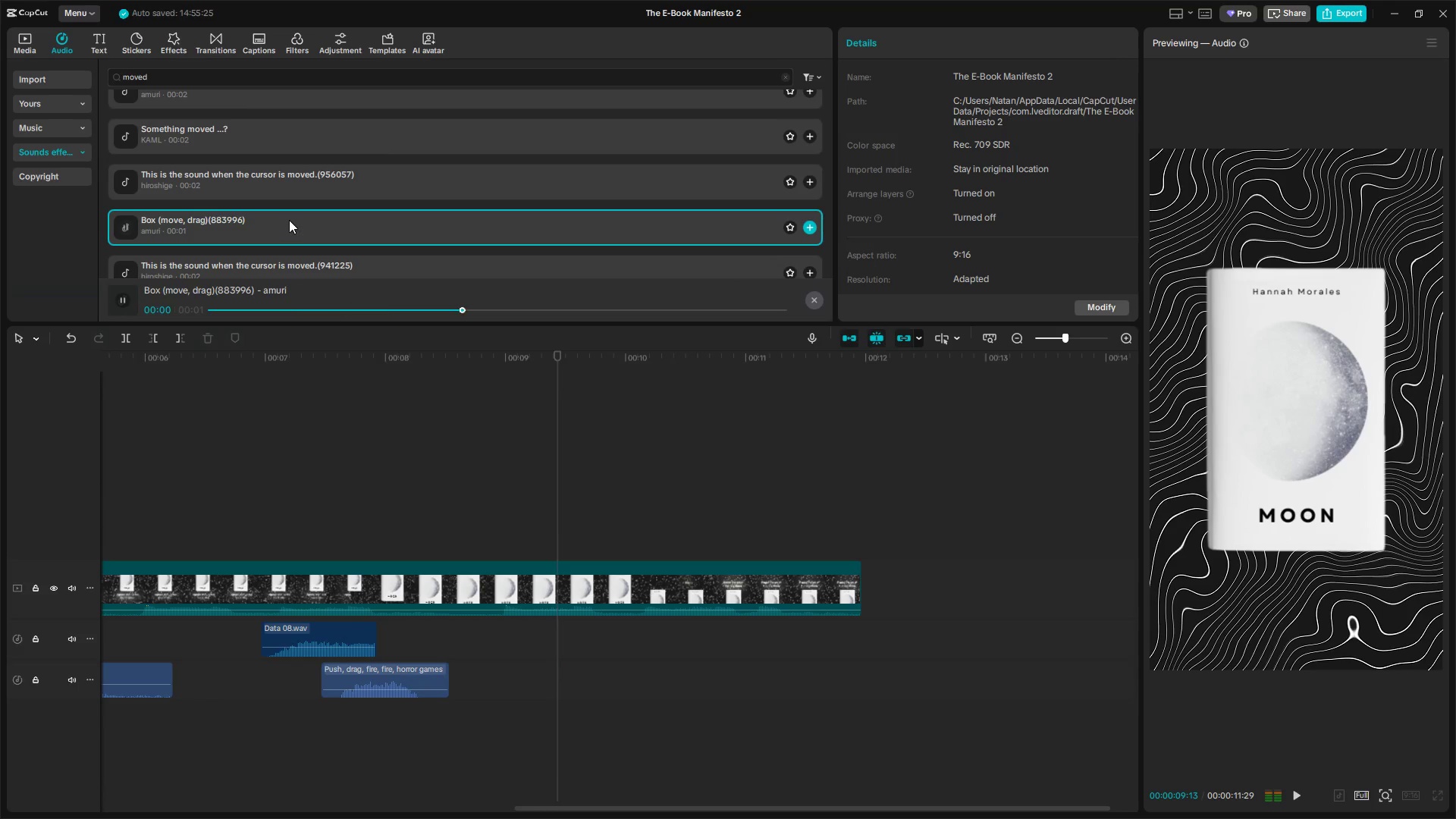 
left_click([289, 206])
 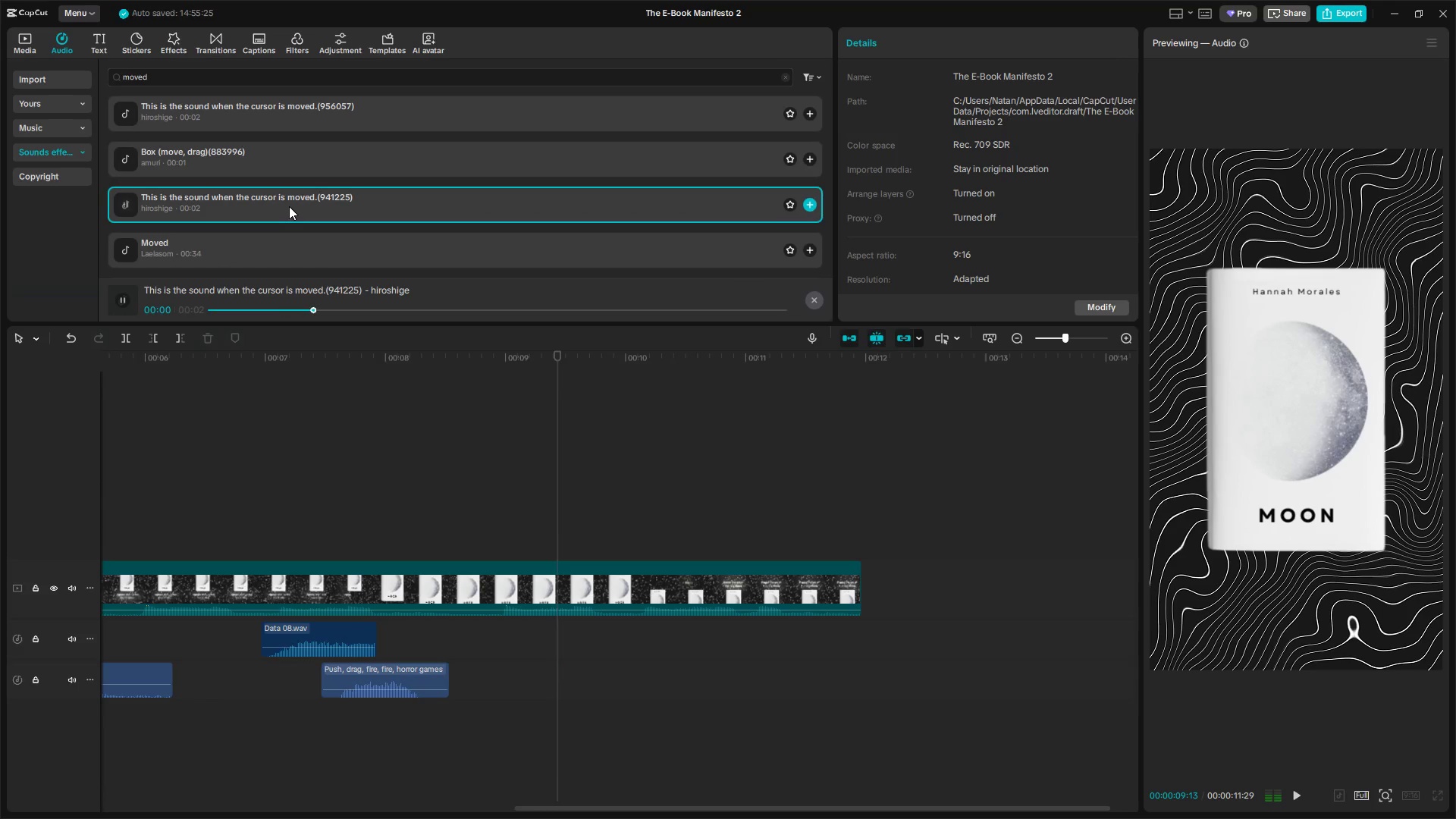 
scroll: coordinate [290, 219], scroll_direction: down, amount: 1.0
 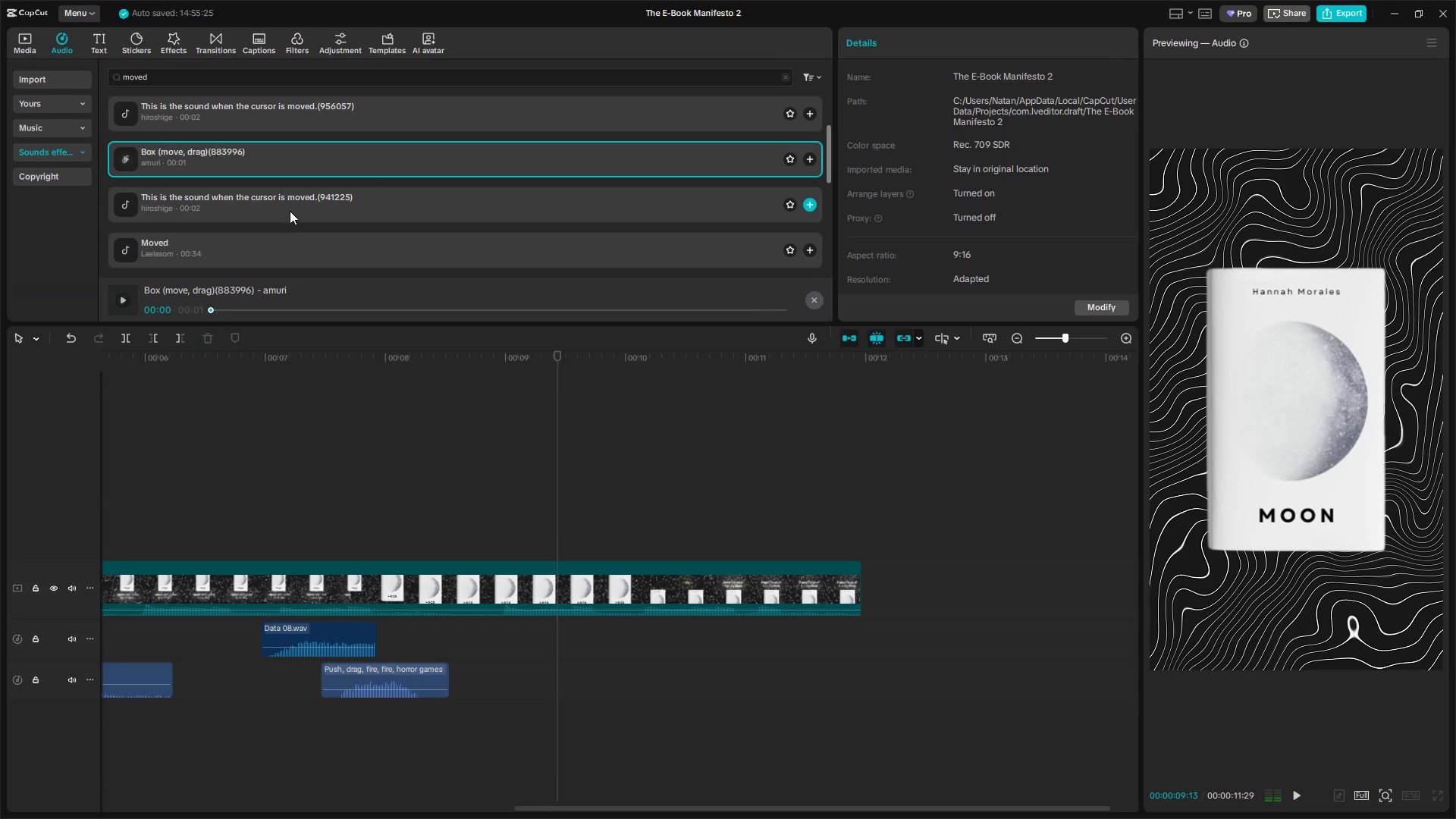 
left_click([308, 253])
 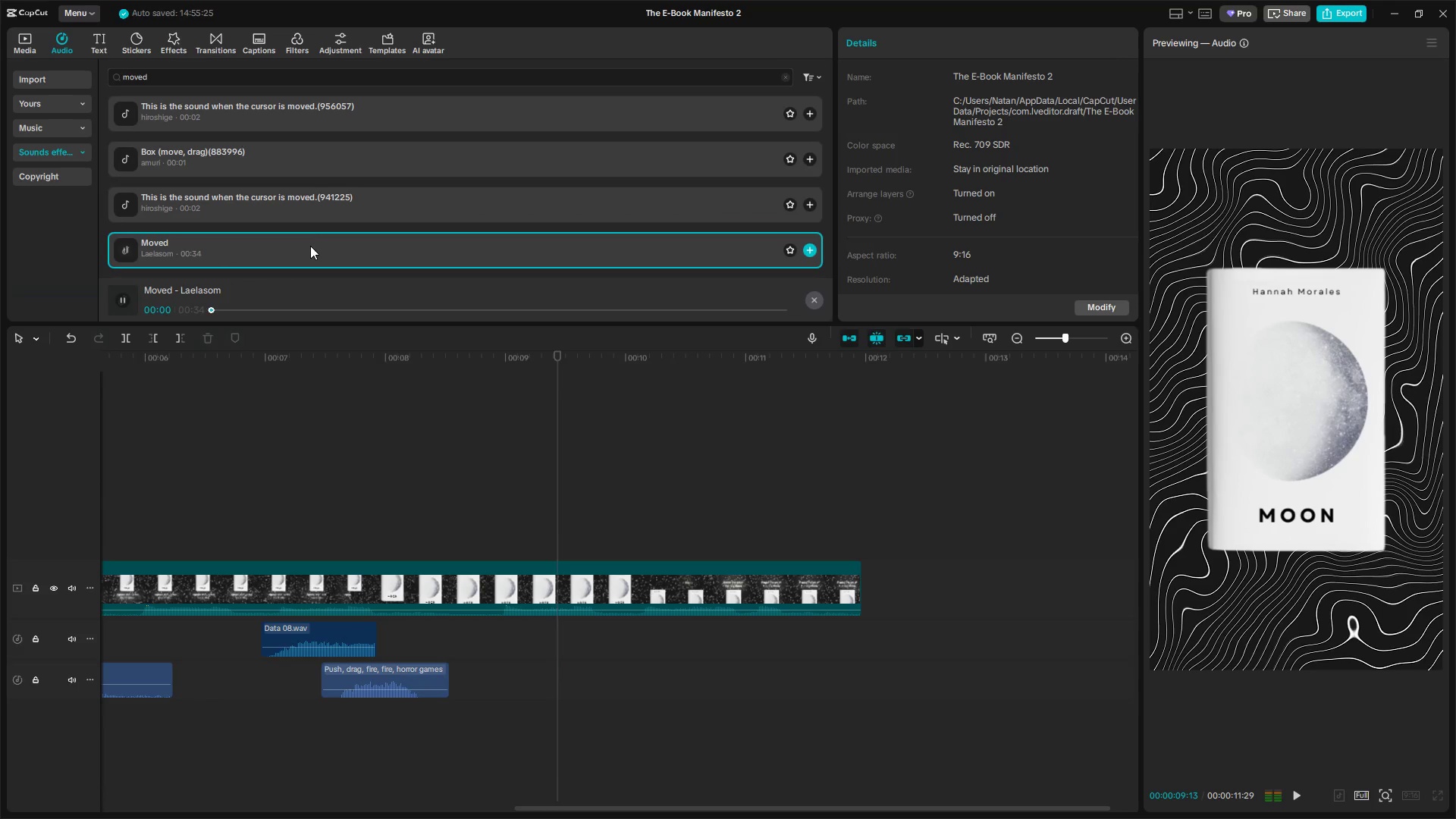 
scroll: coordinate [310, 244], scroll_direction: down, amount: 1.0
 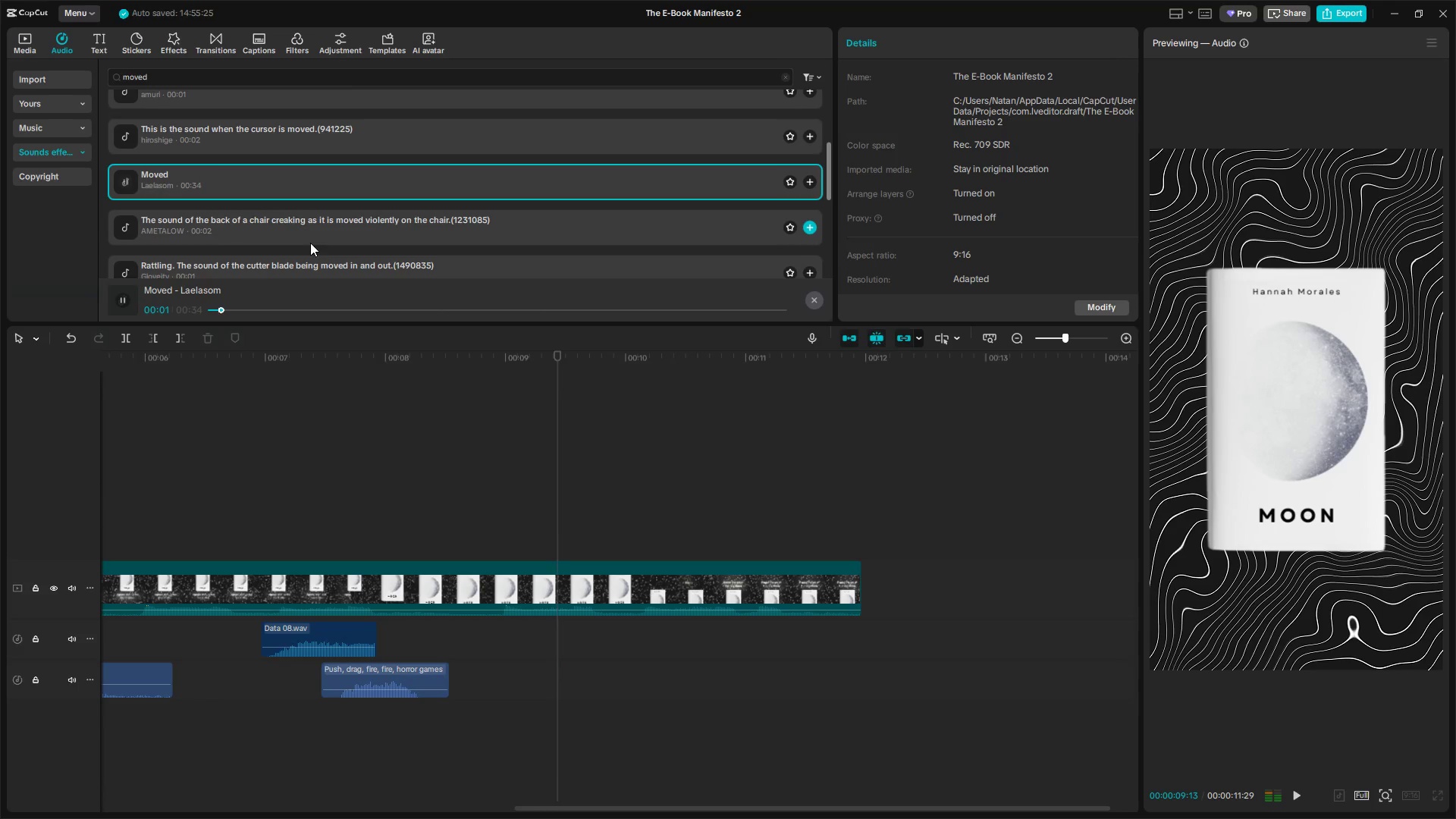 
left_click([306, 218])
 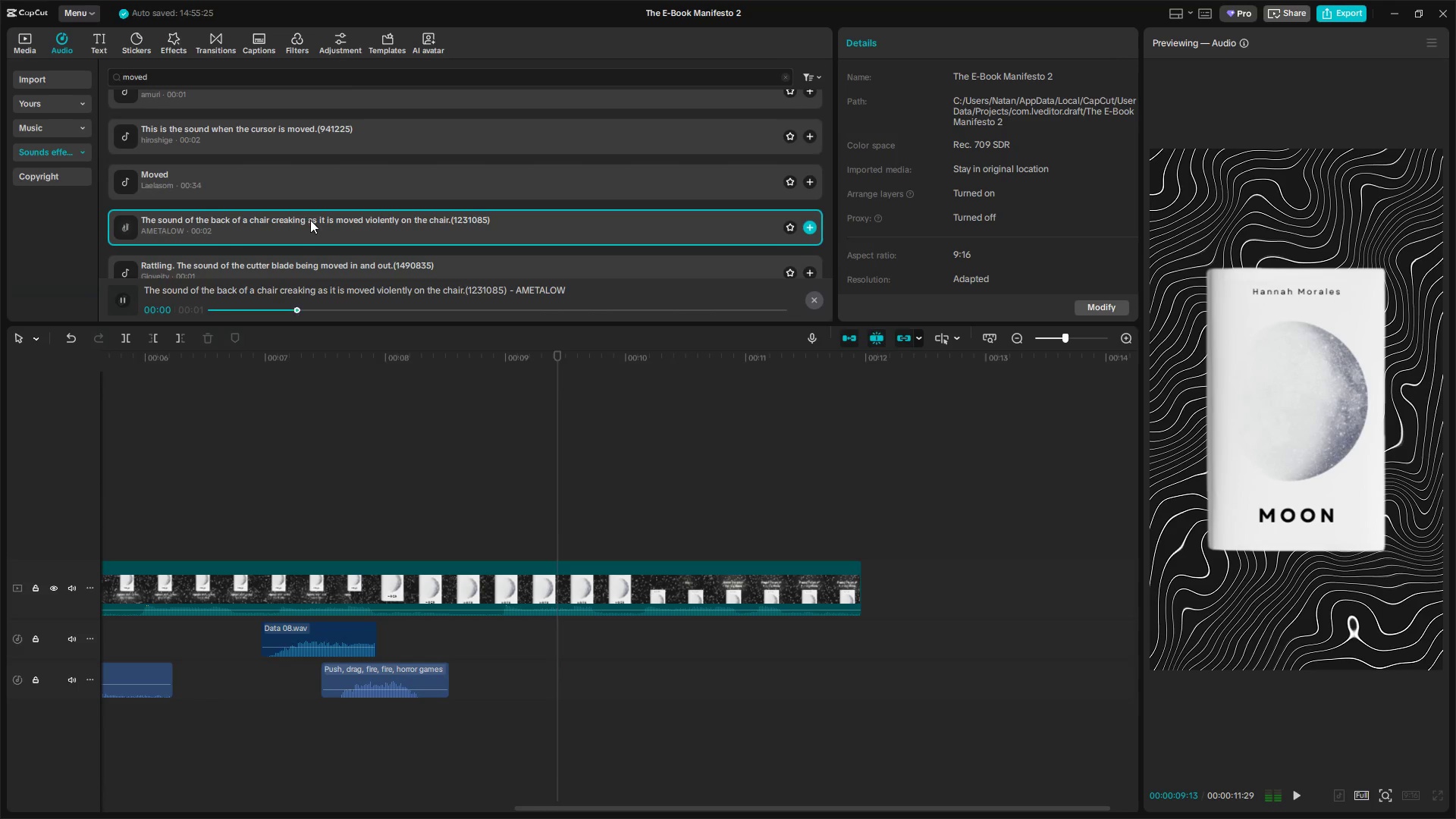 
left_click([304, 196])
 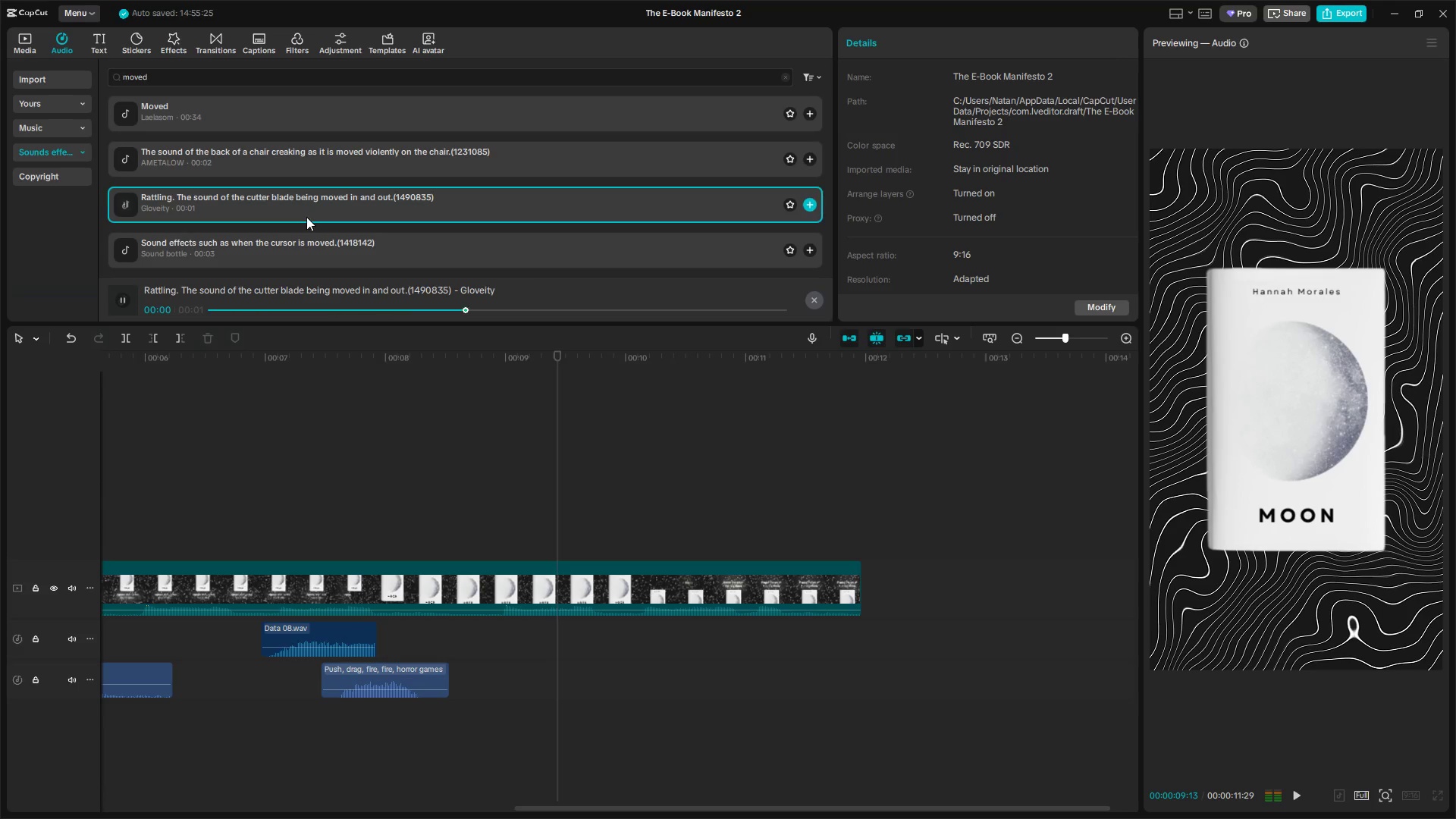 
scroll: coordinate [315, 224], scroll_direction: down, amount: 1.0
 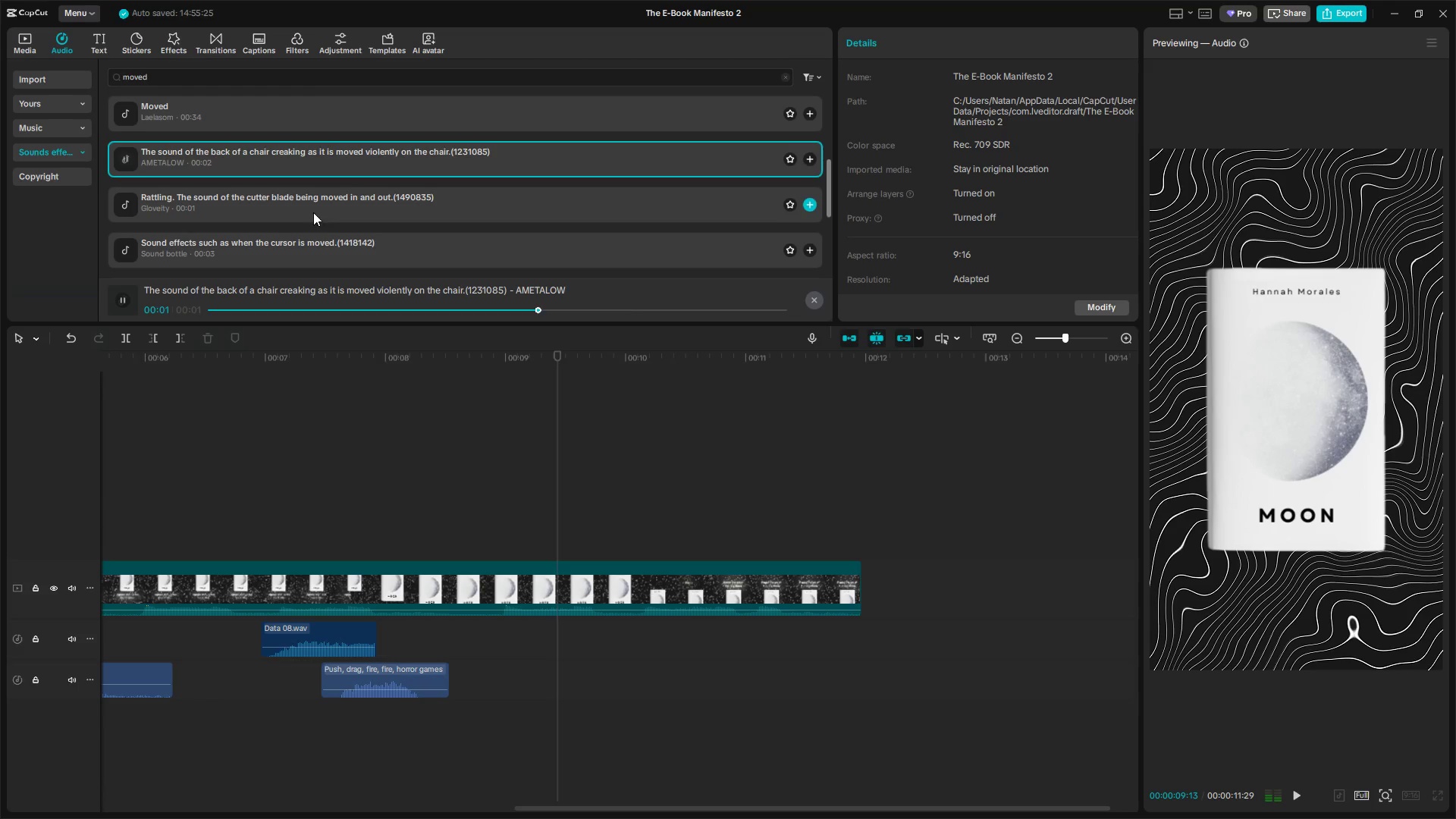 
left_click([303, 239])
 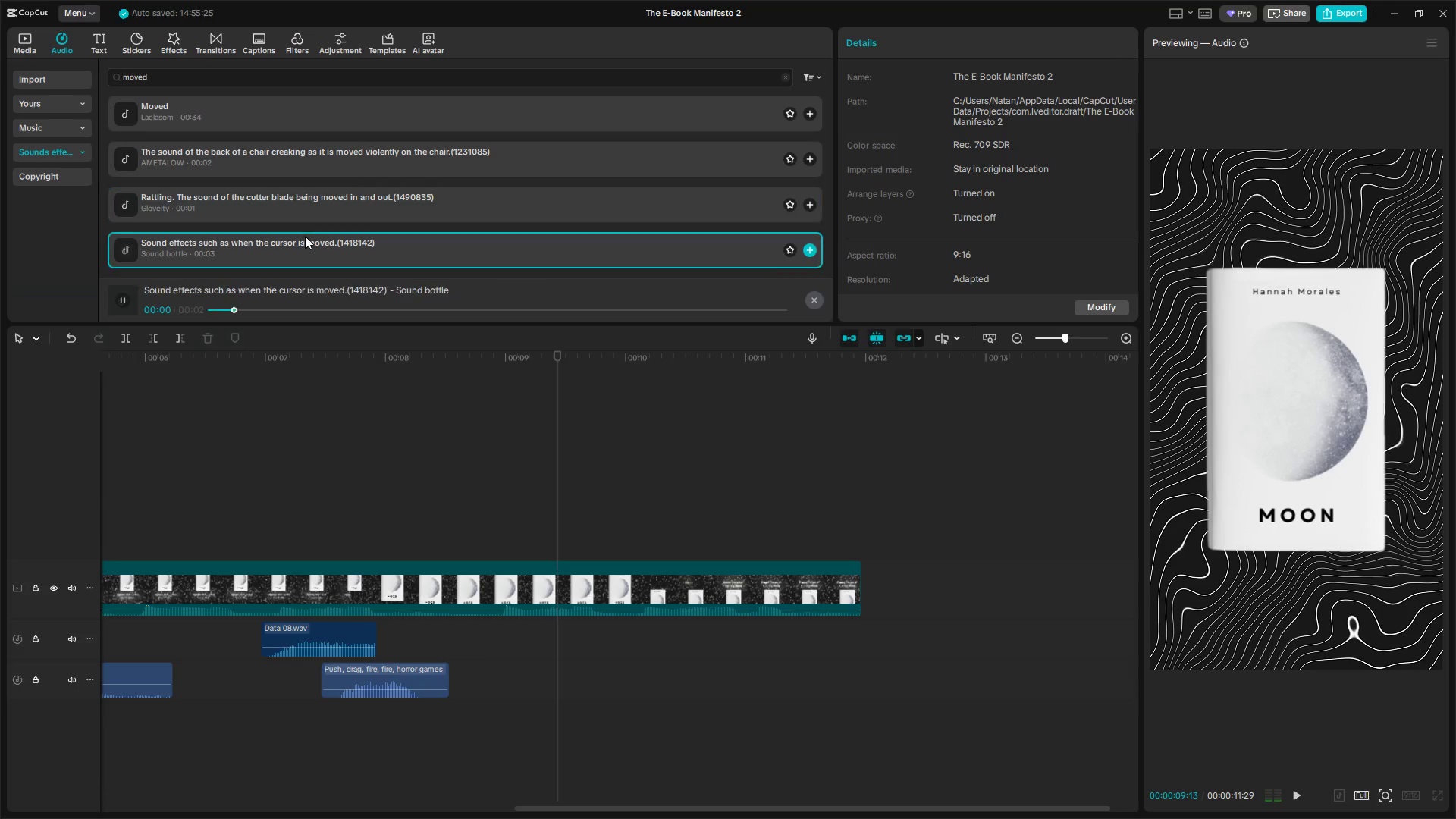 
left_click([305, 230])
 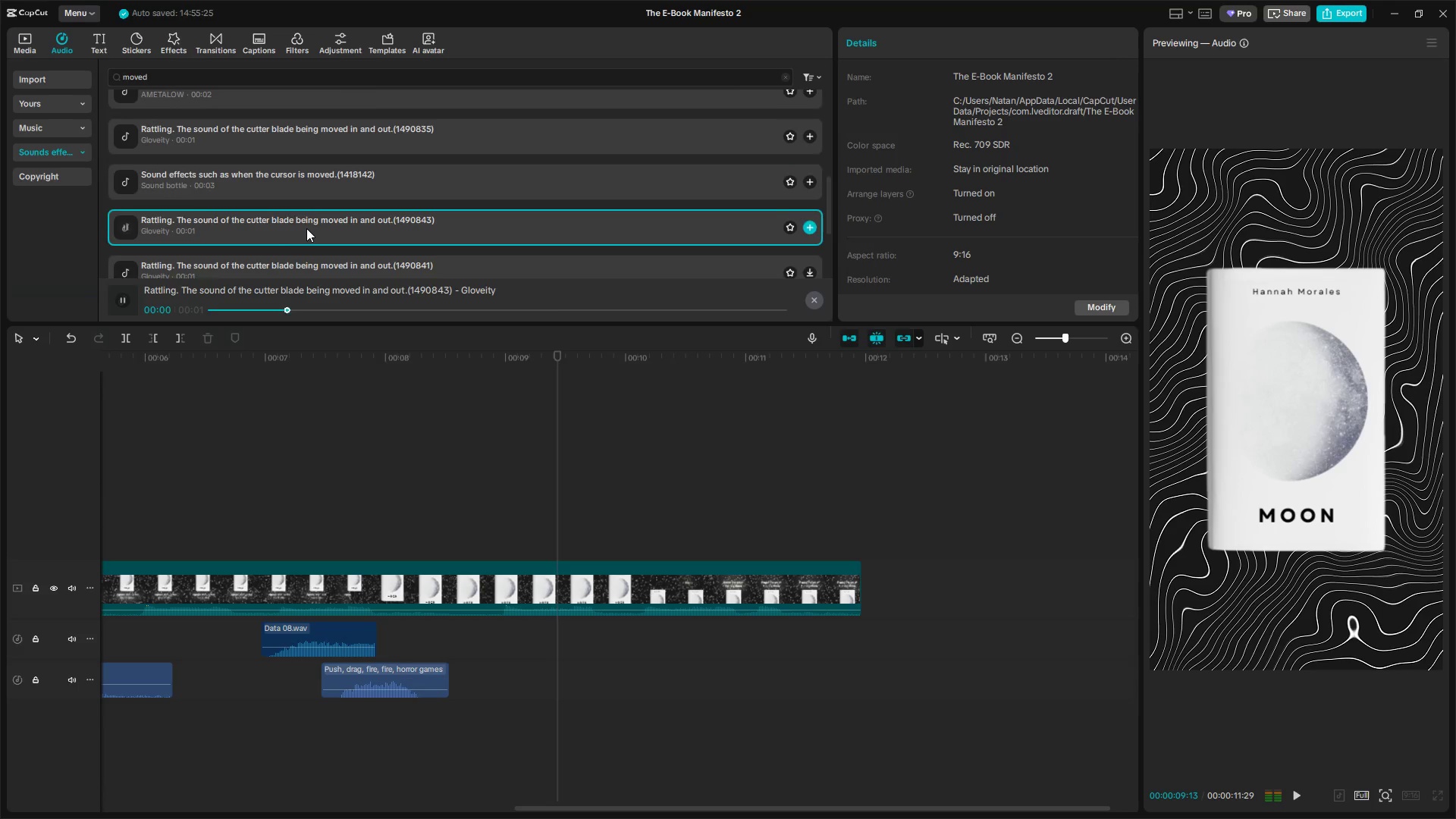 
scroll: coordinate [305, 236], scroll_direction: down, amount: 1.0
 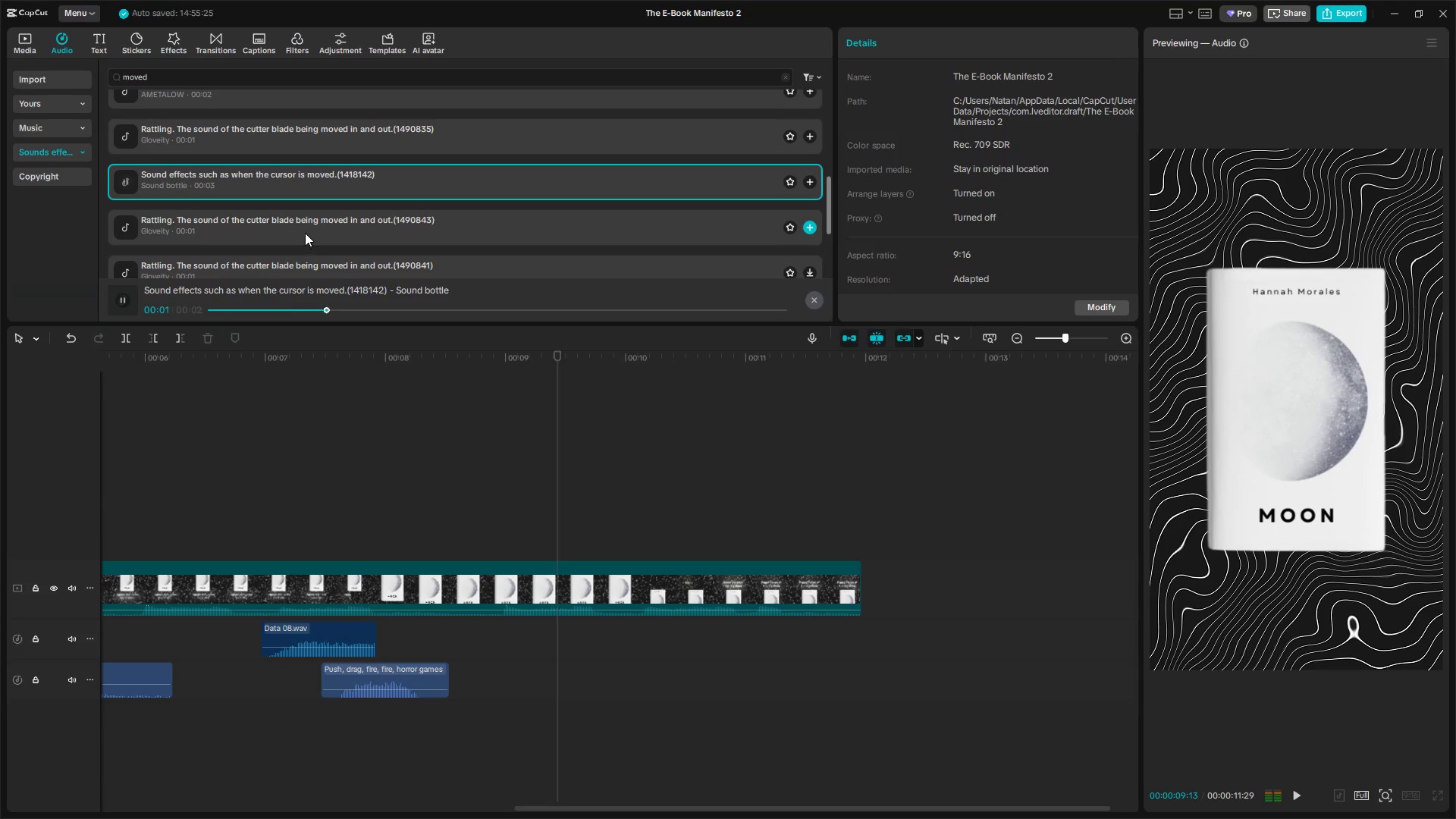 
left_click([306, 201])
 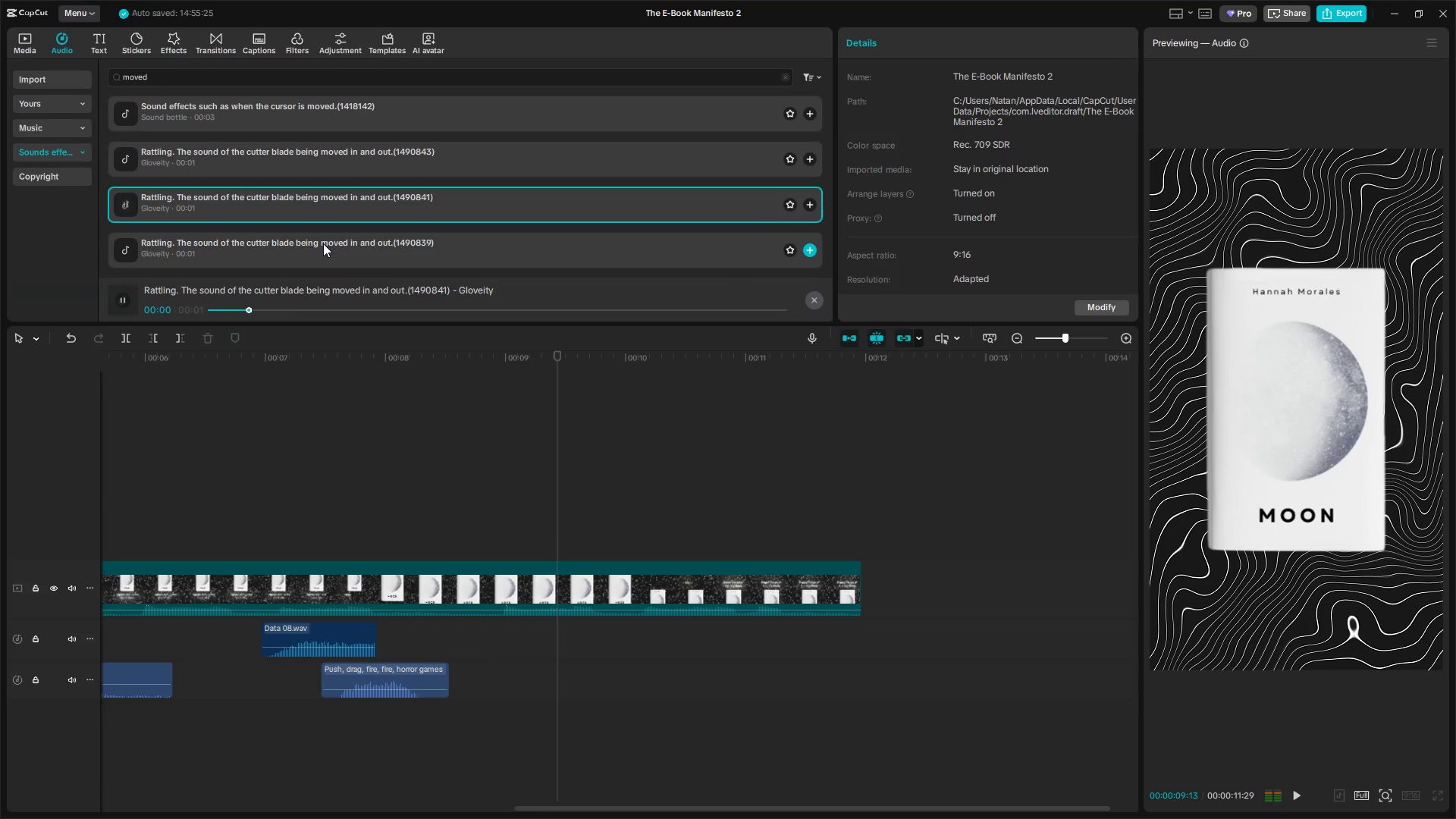 
scroll: coordinate [306, 228], scroll_direction: down, amount: 1.0
 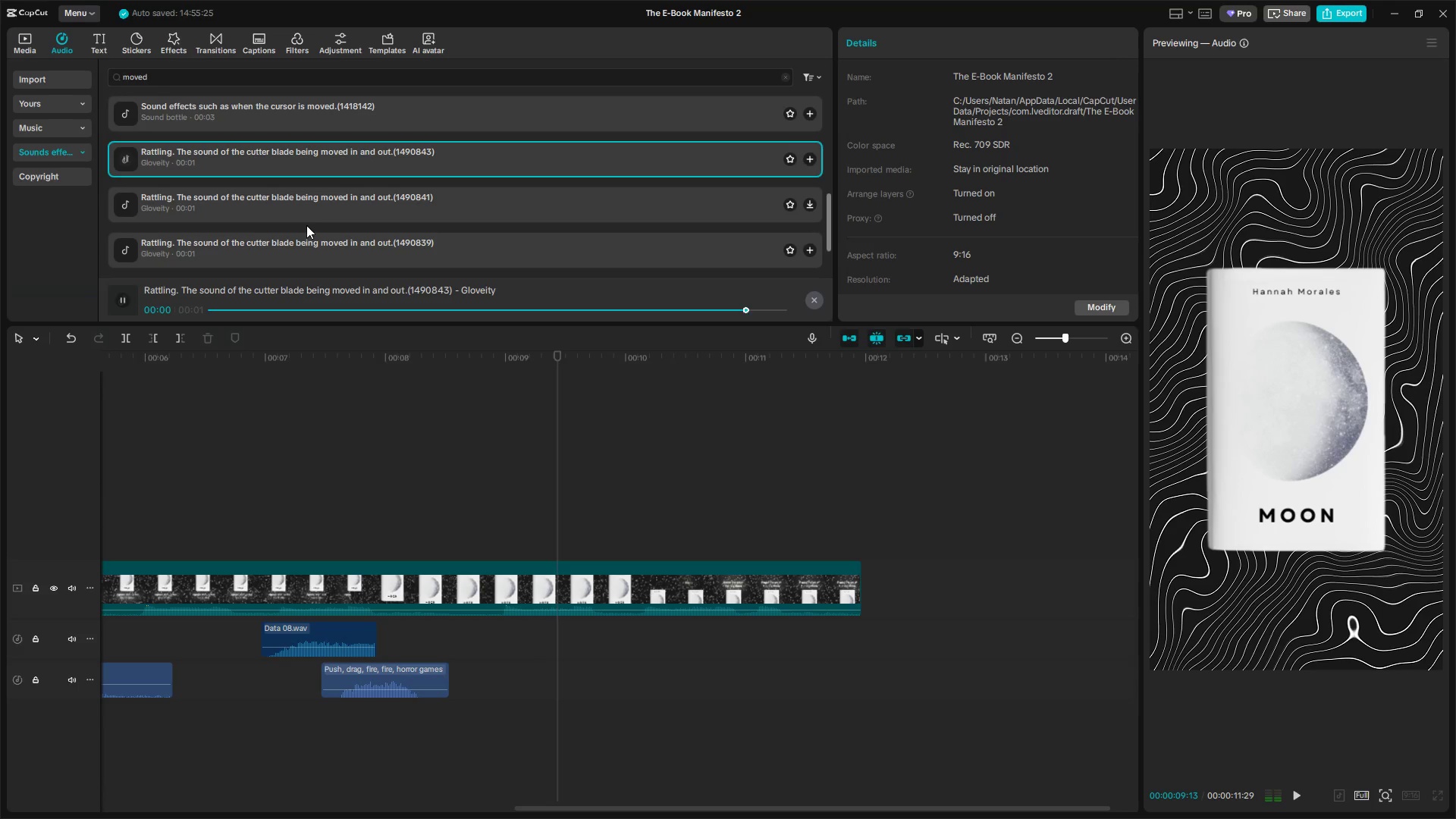 
left_click([323, 241])
 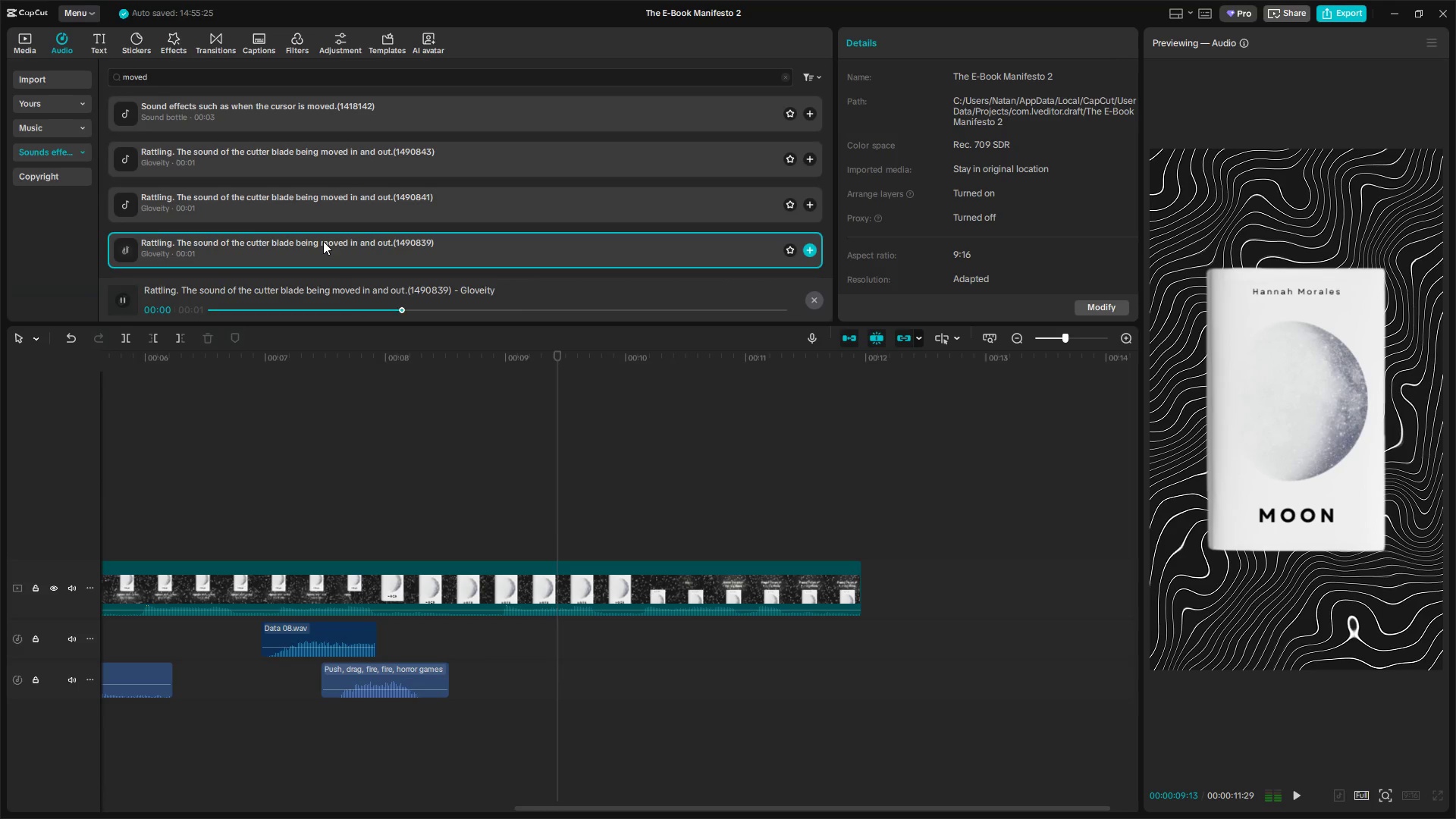 
scroll: coordinate [317, 223], scroll_direction: down, amount: 6.0
 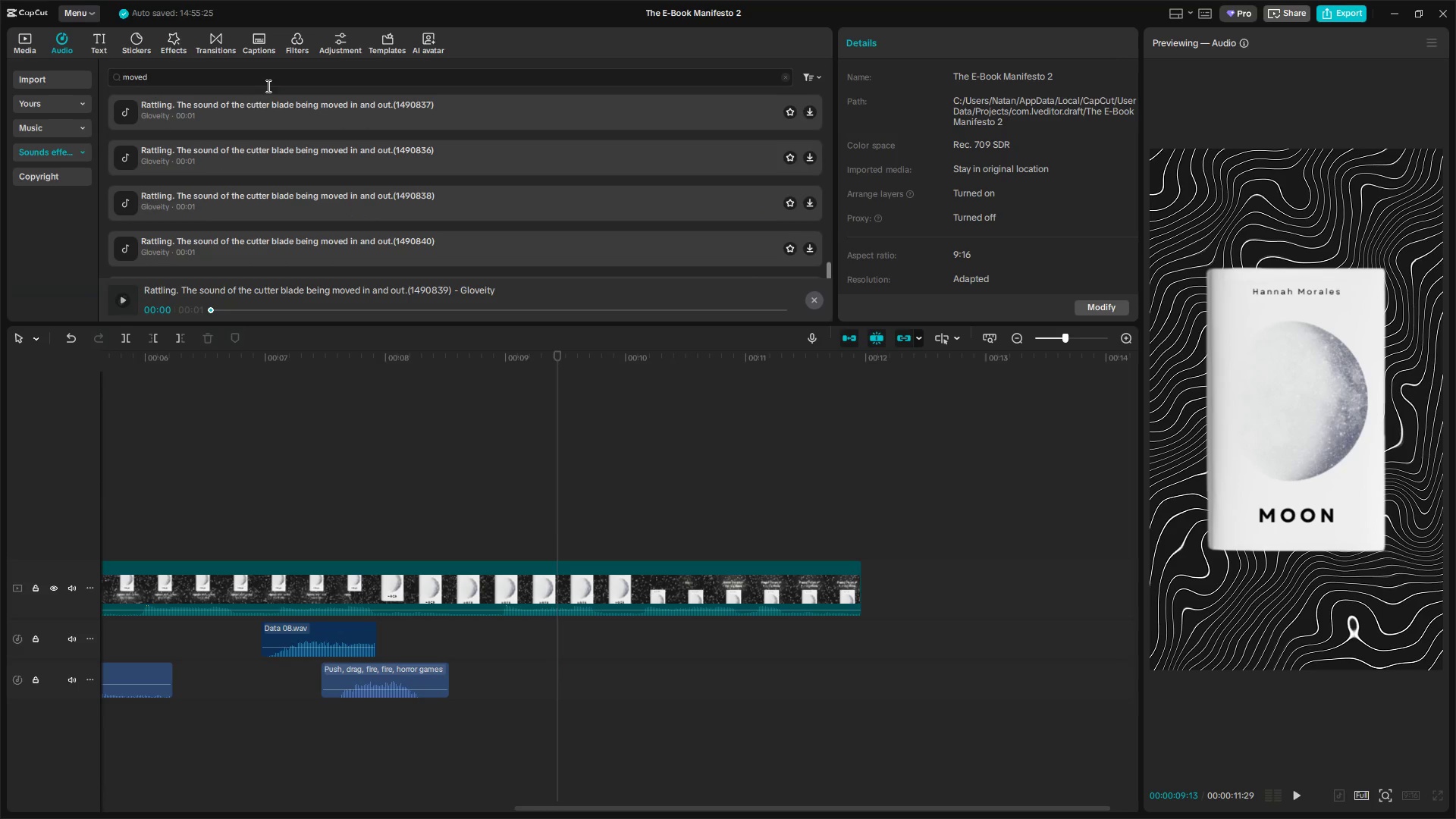 
left_click_drag(start_coordinate=[279, 79], to_coordinate=[67, 73])
 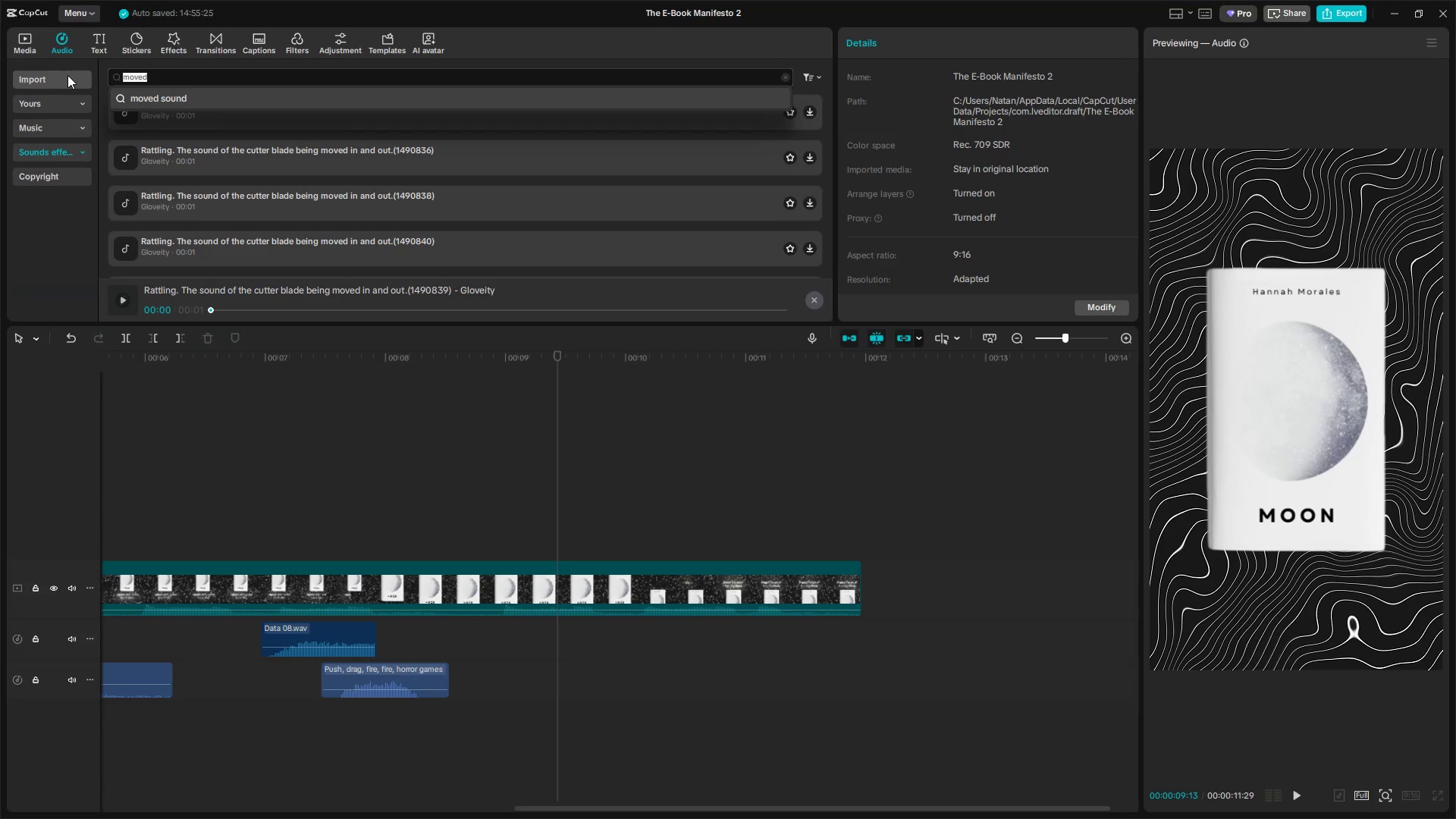 
wait(16.06)
 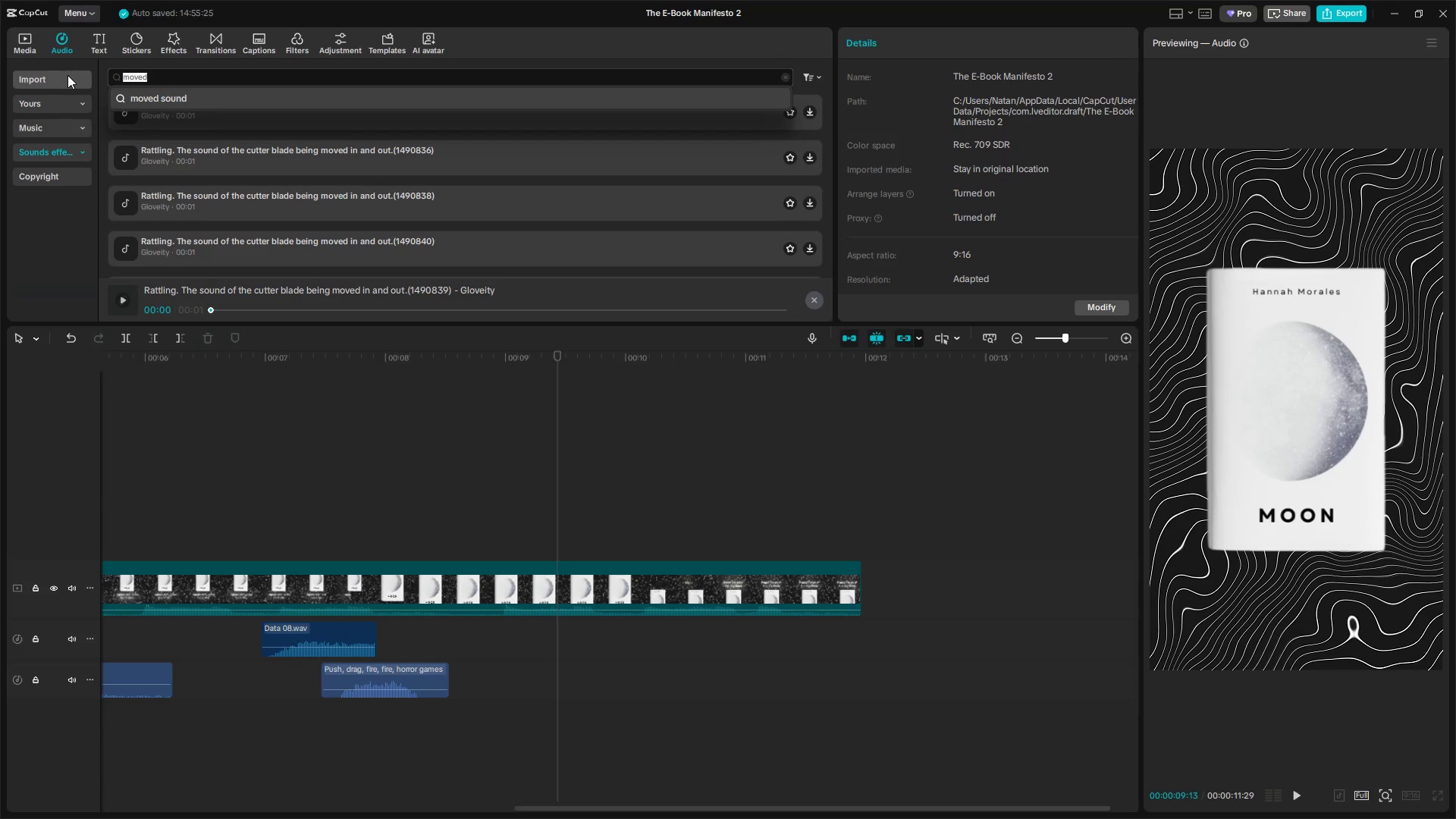 
type(woosh)
 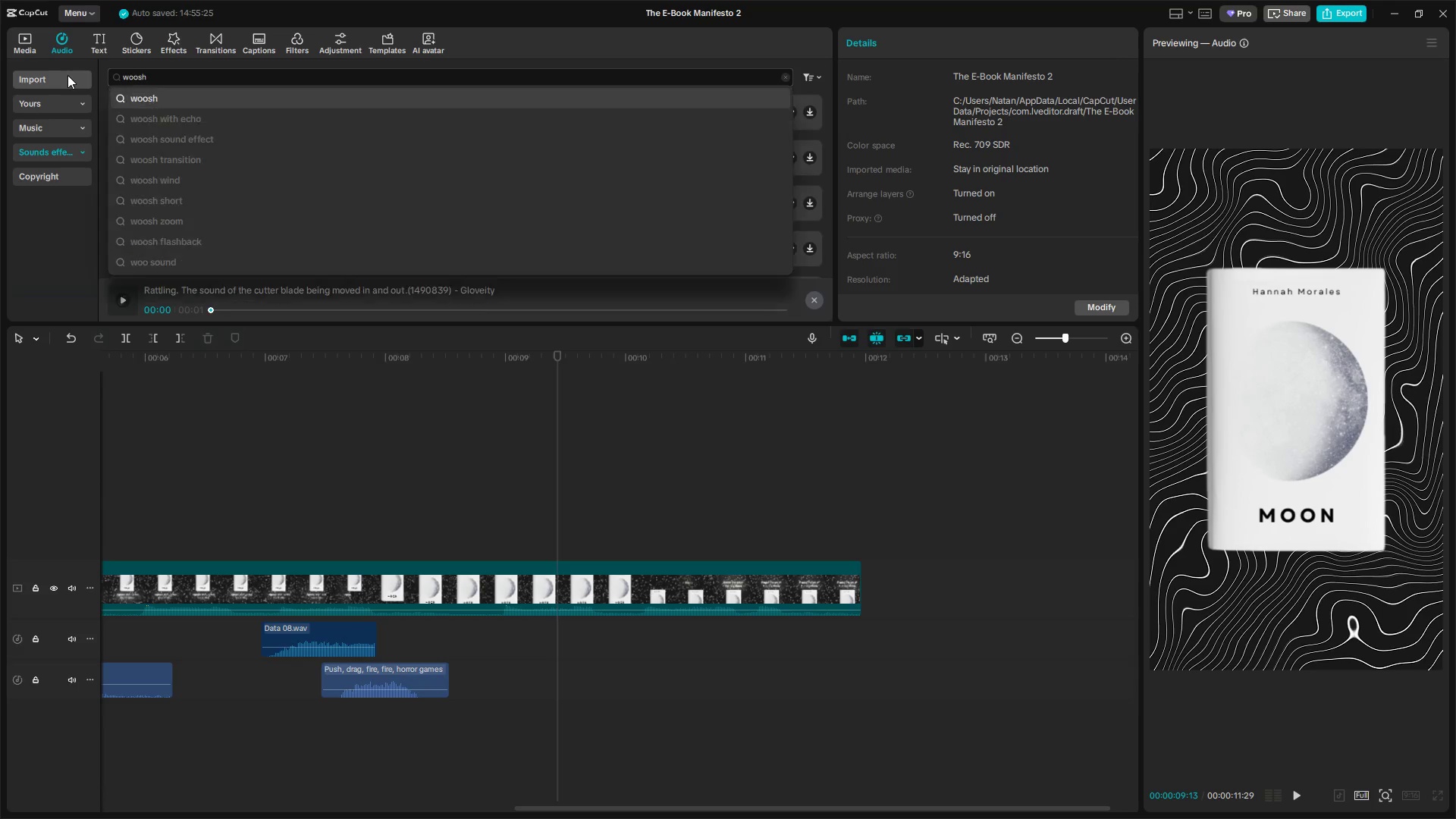 
key(Enter)
 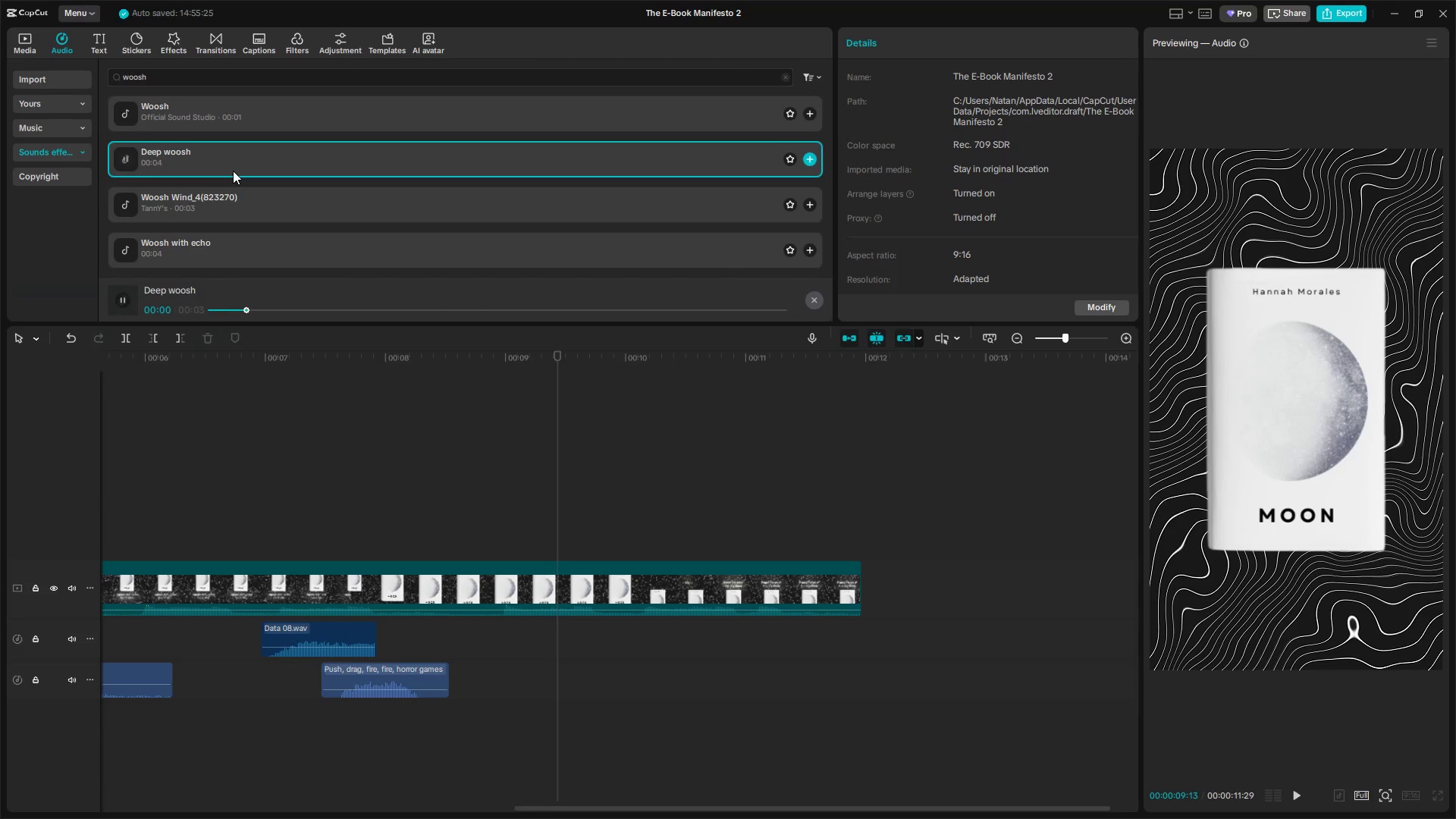 
left_click([233, 194])
 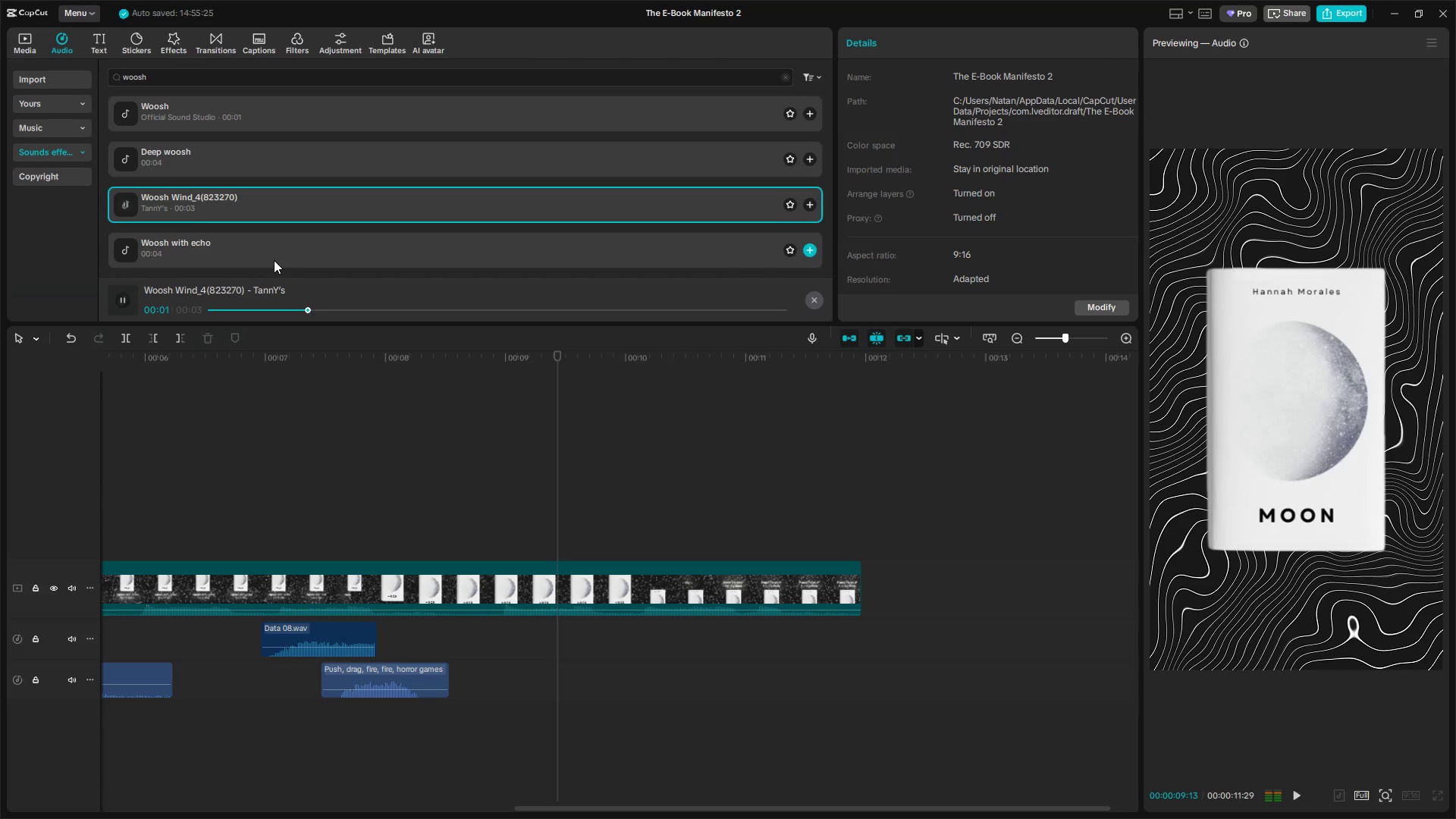 
left_click([270, 249])
 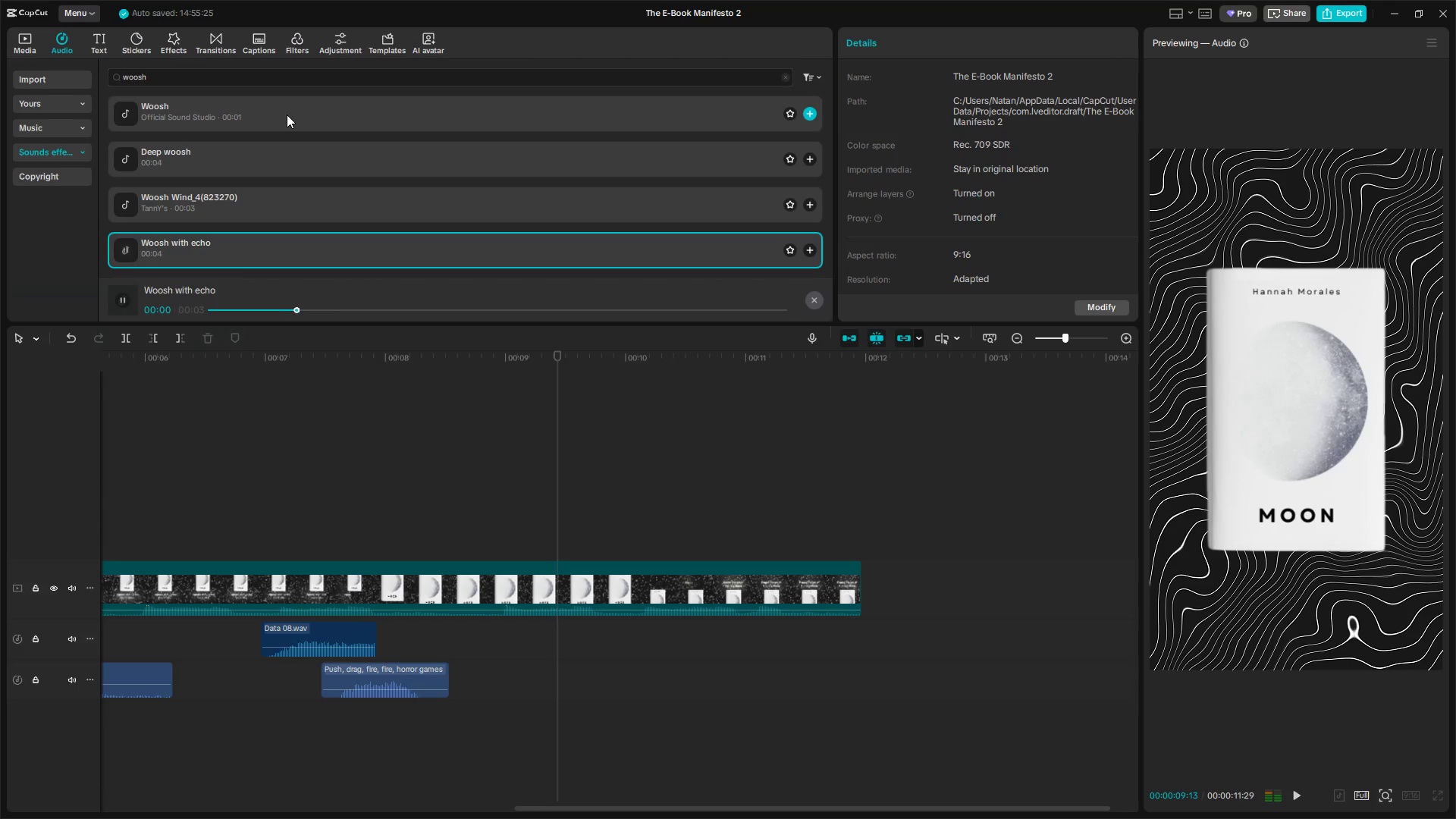 
left_click_drag(start_coordinate=[287, 115], to_coordinate=[555, 645])
 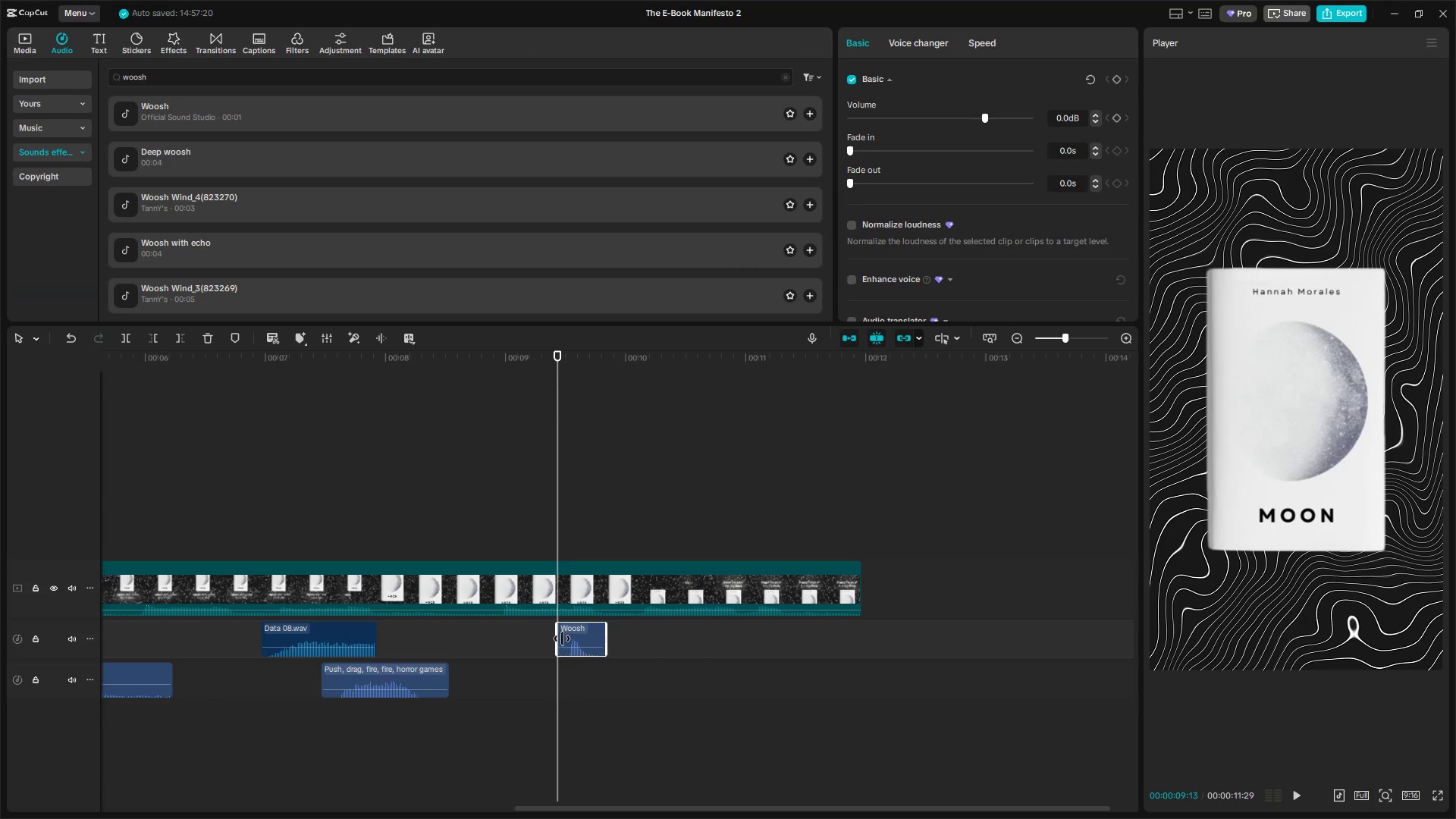 
key(Space)
 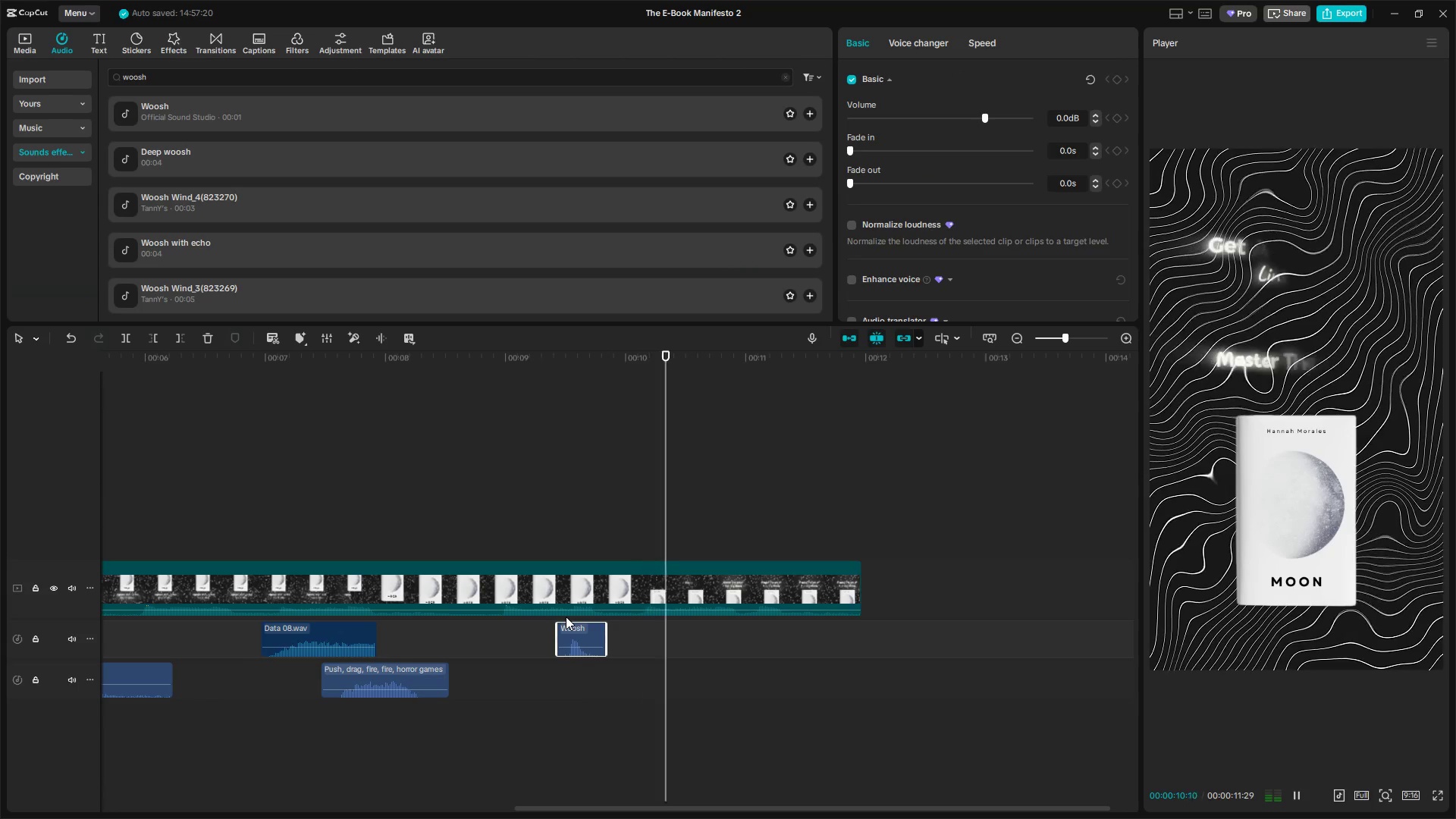 
left_click([548, 542])
 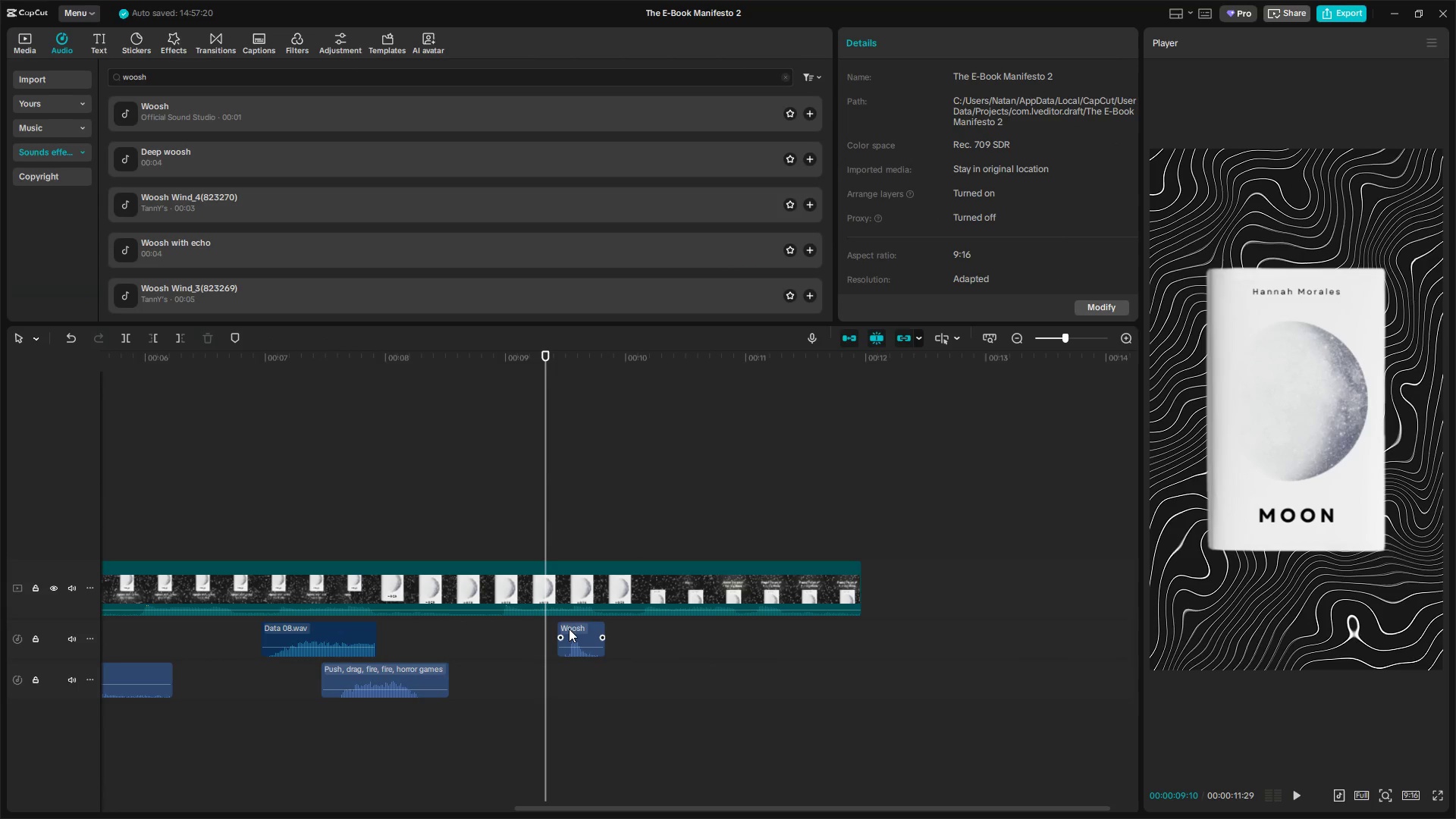 
left_click_drag(start_coordinate=[570, 629], to_coordinate=[559, 630])
 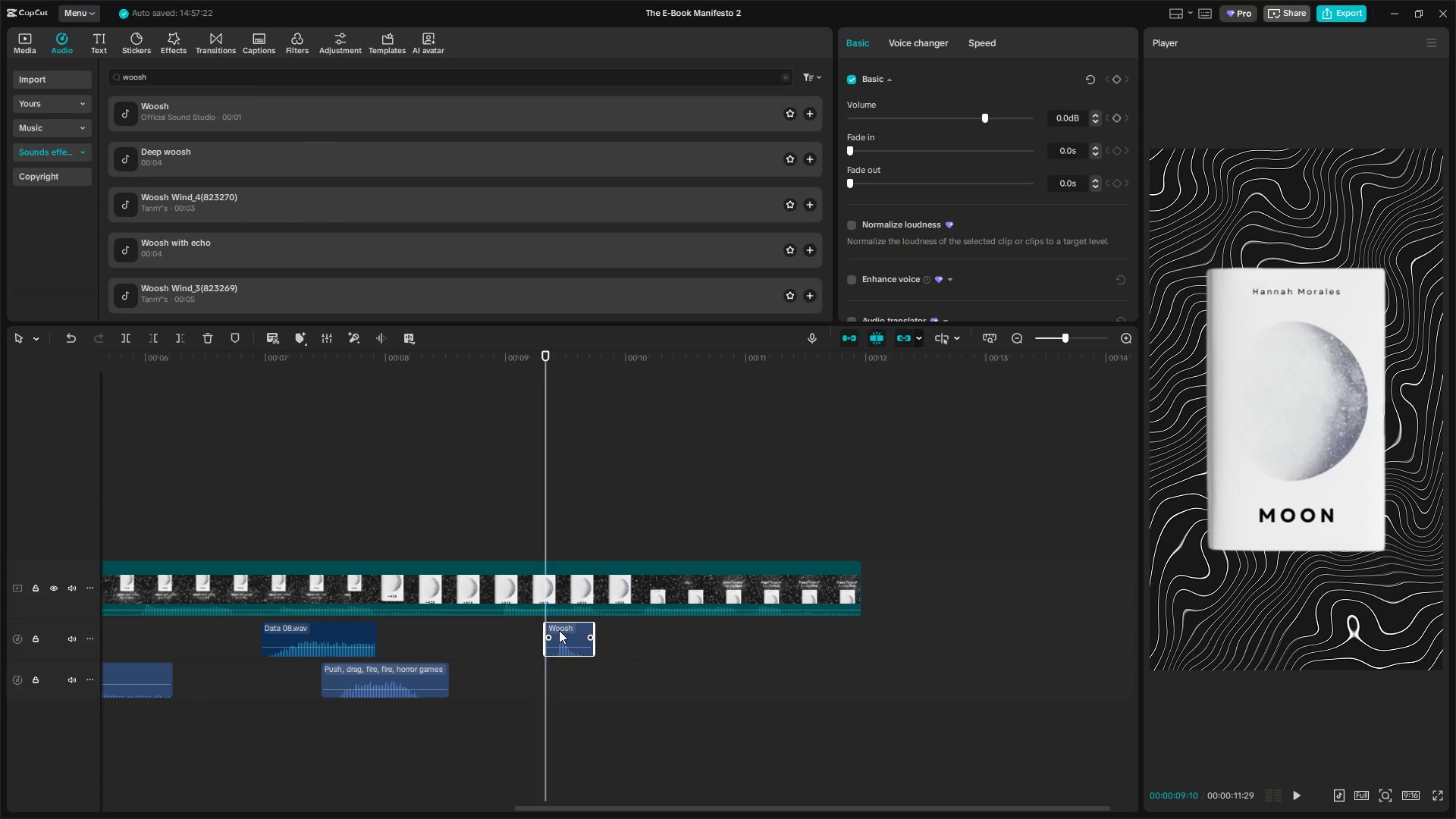 
key(Space)
 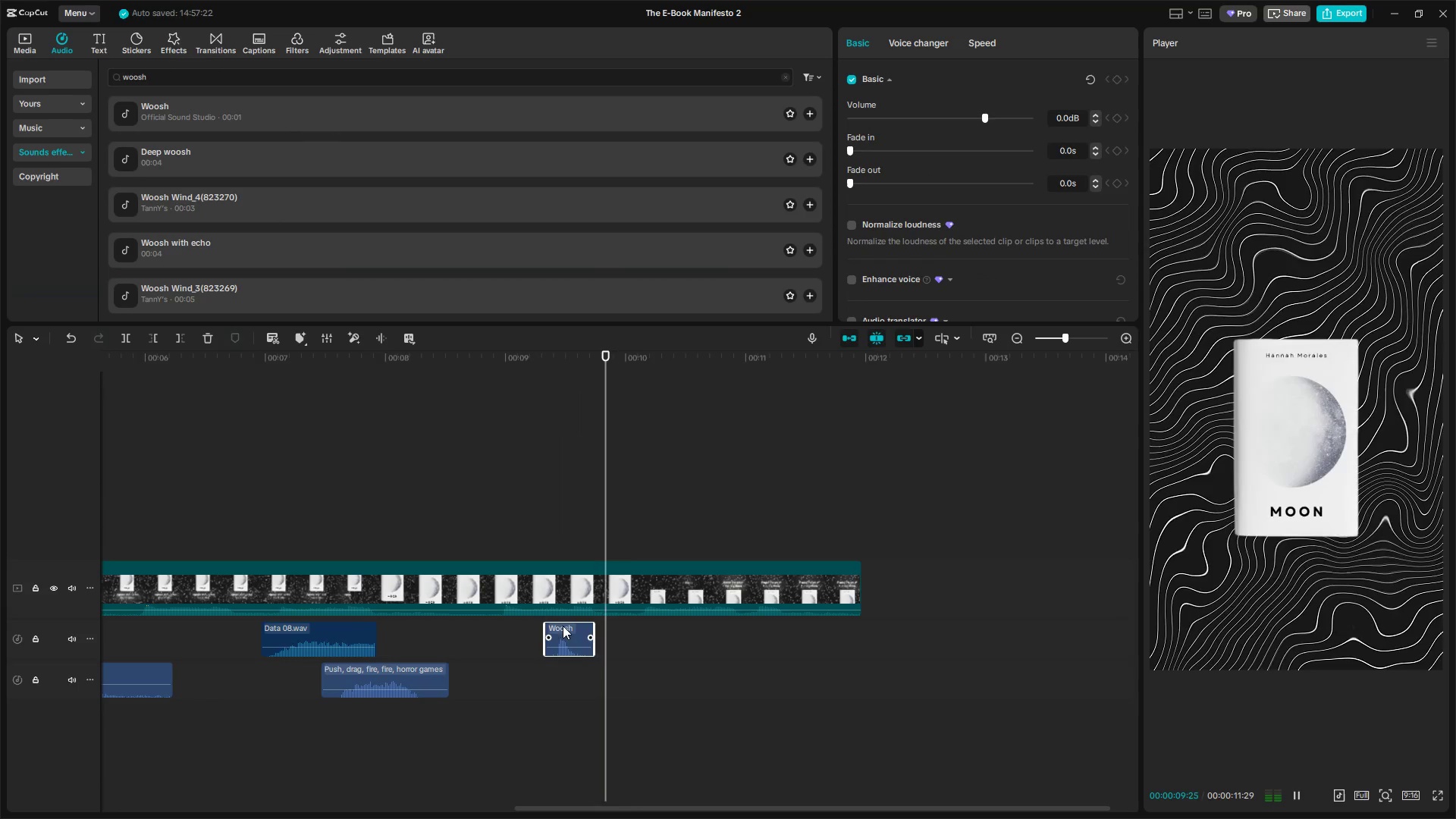 
hold_key(key=ControlLeft, duration=0.56)
 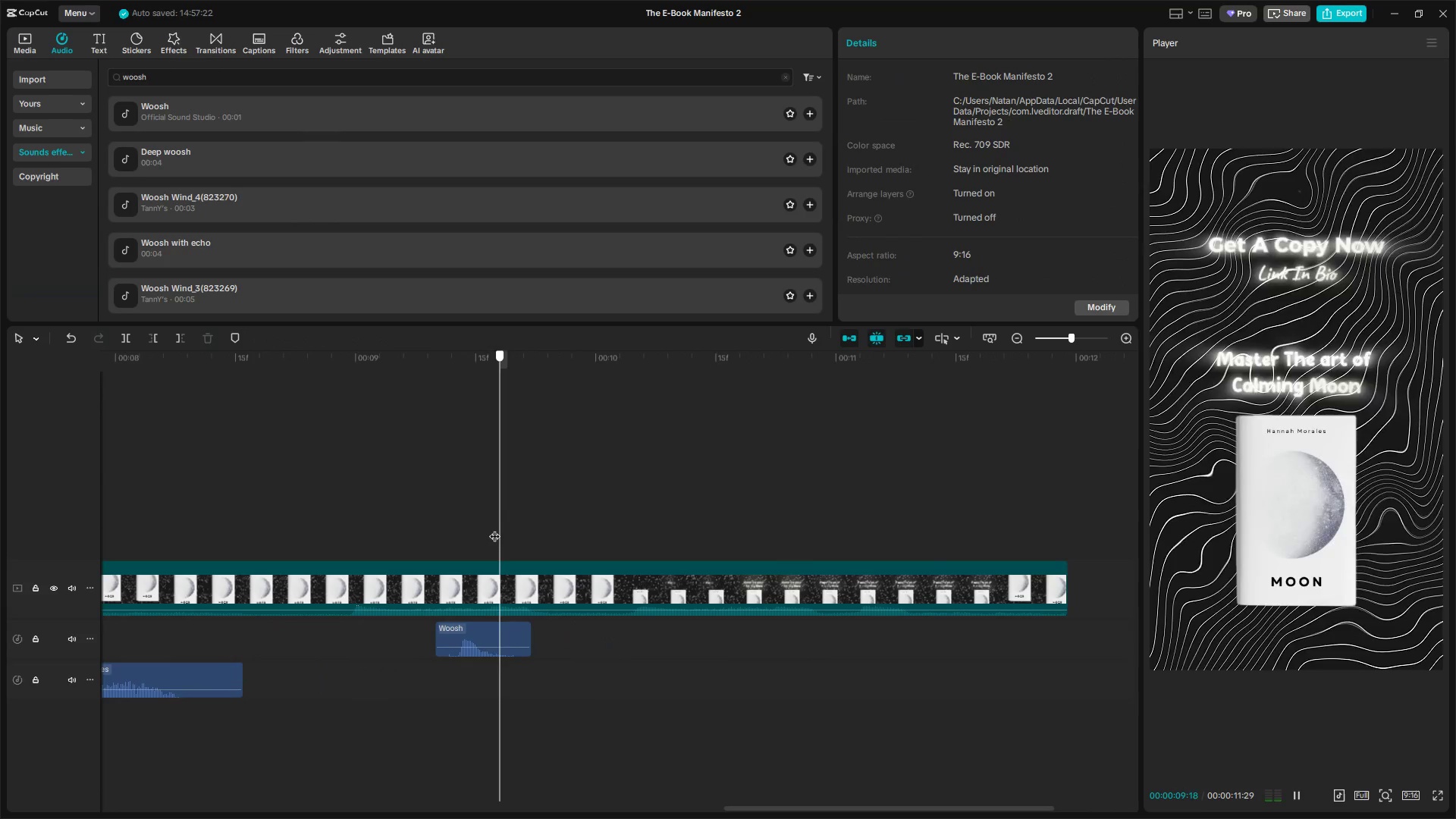 
left_click([498, 528])
 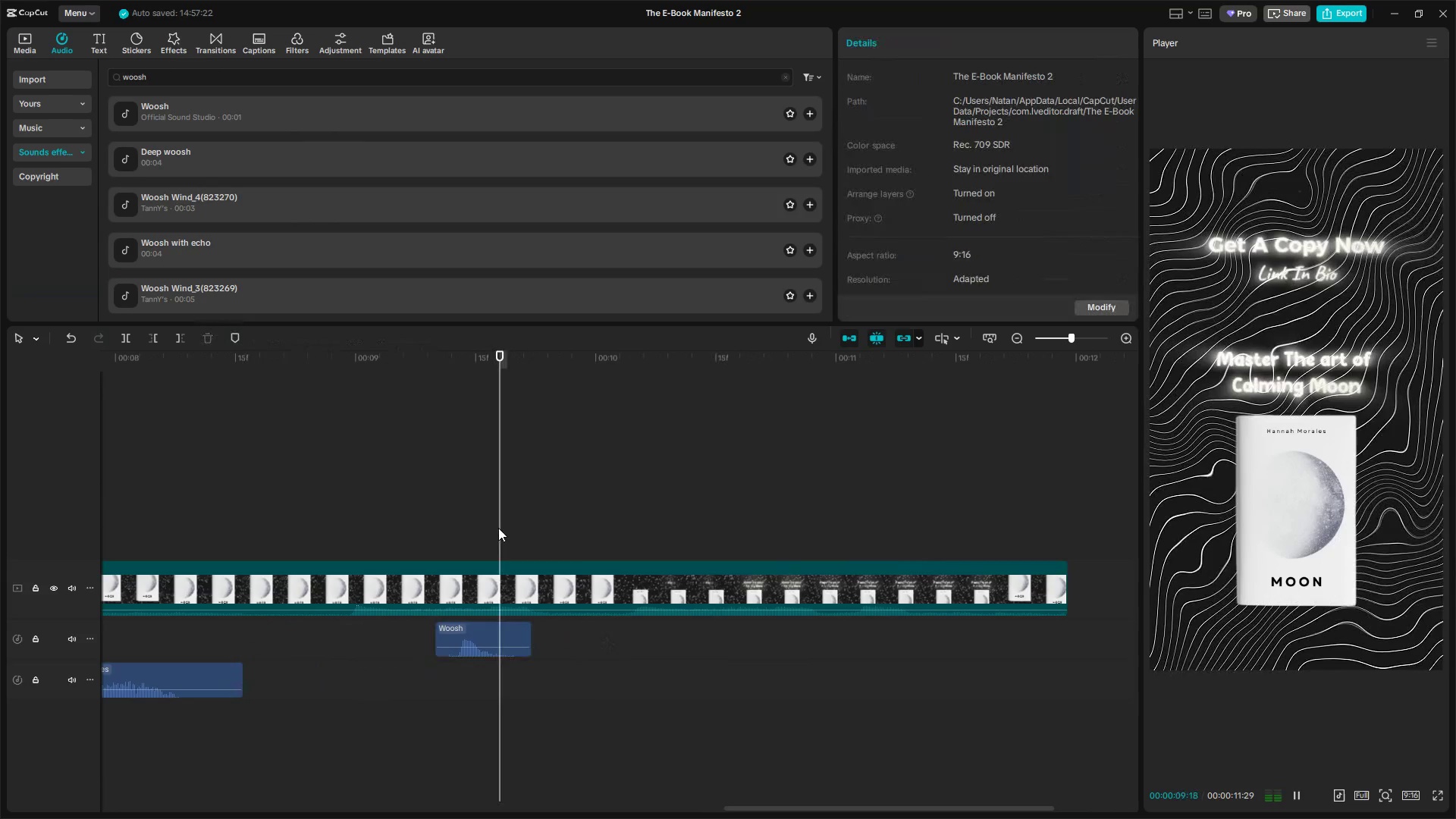 
scroll: coordinate [623, 643], scroll_direction: up, amount: 10.0
 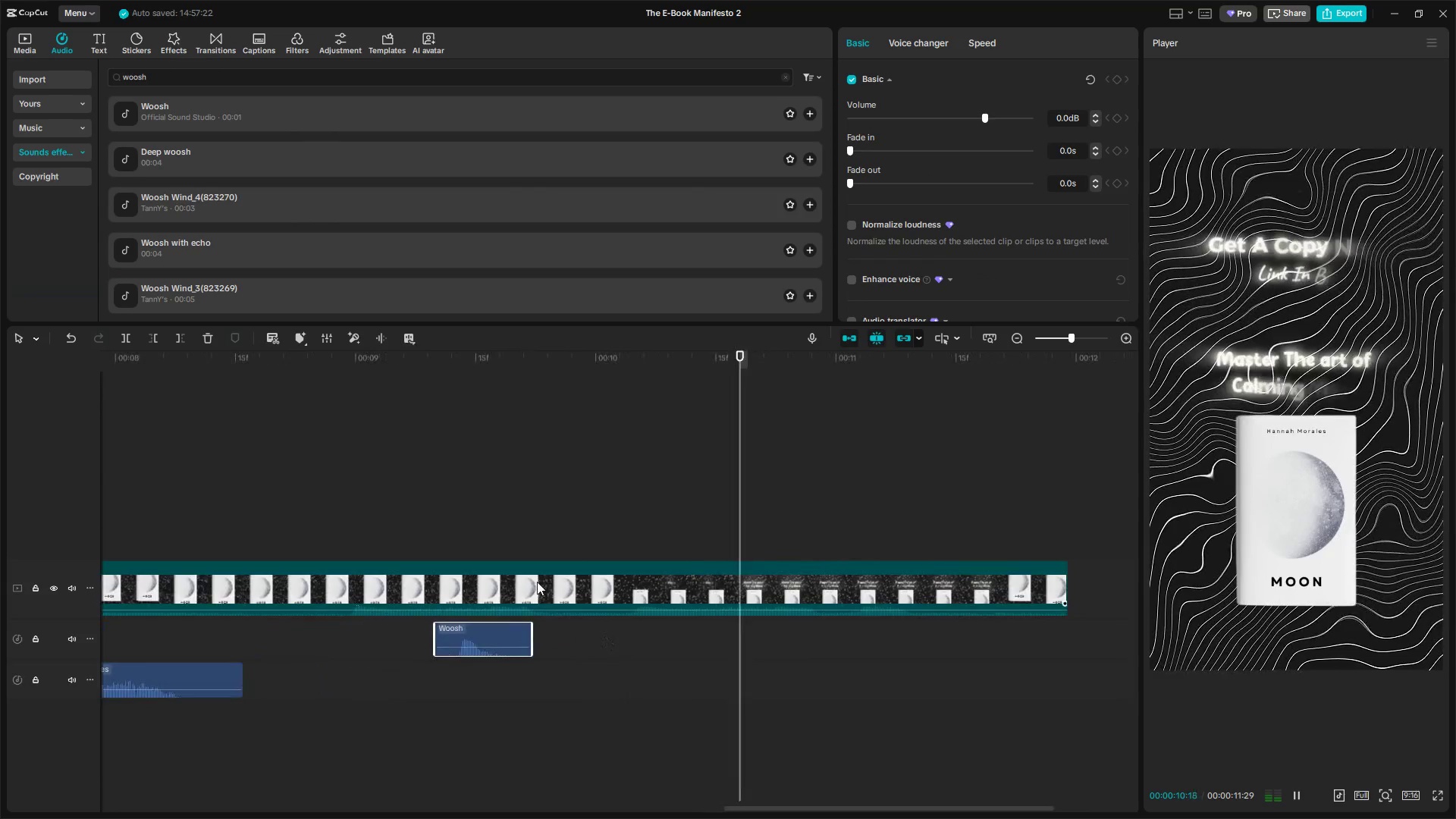 
left_click_drag(start_coordinate=[498, 528], to_coordinate=[564, 535])
 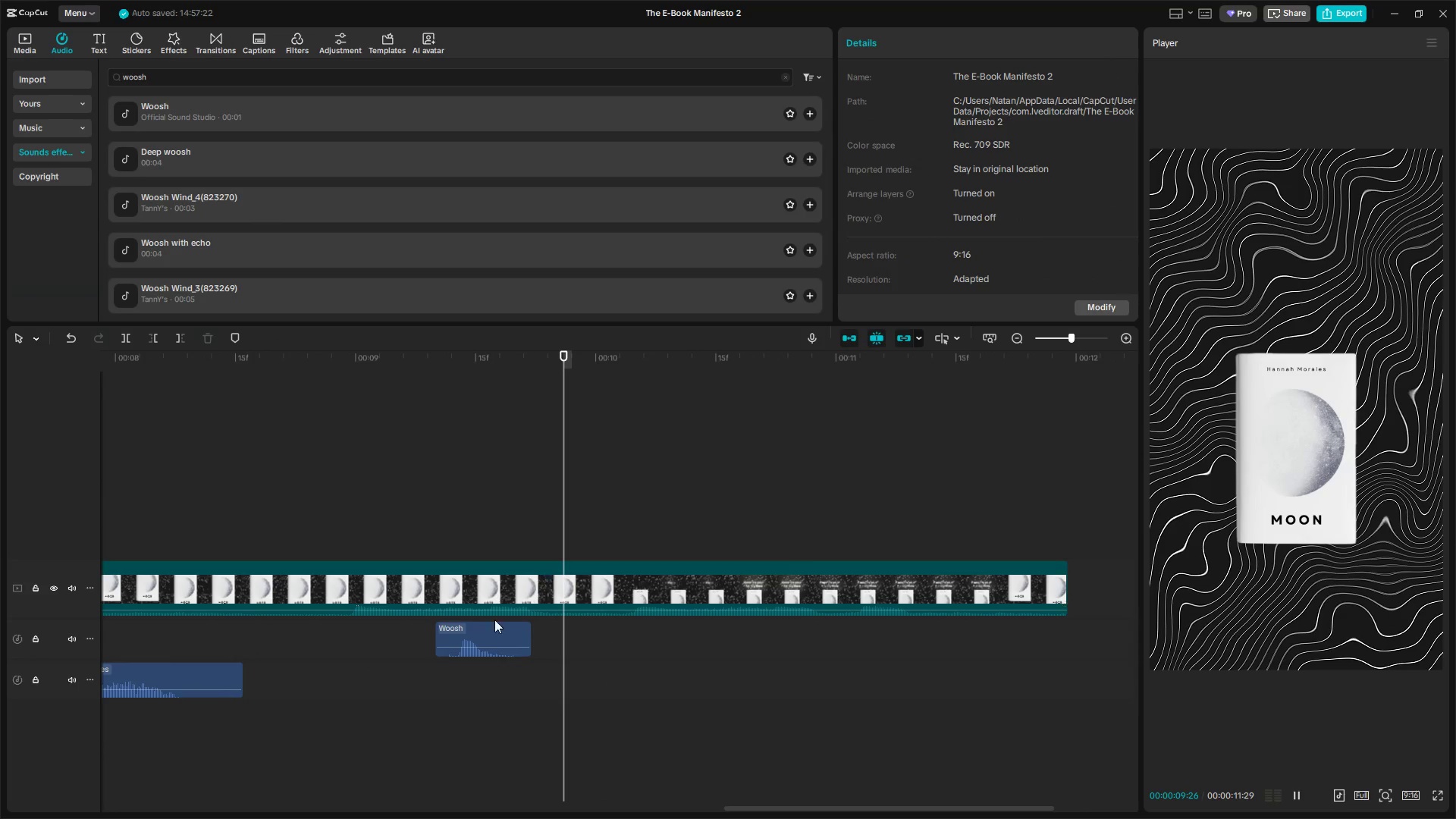 
left_click_drag(start_coordinate=[469, 627], to_coordinate=[534, 628])
 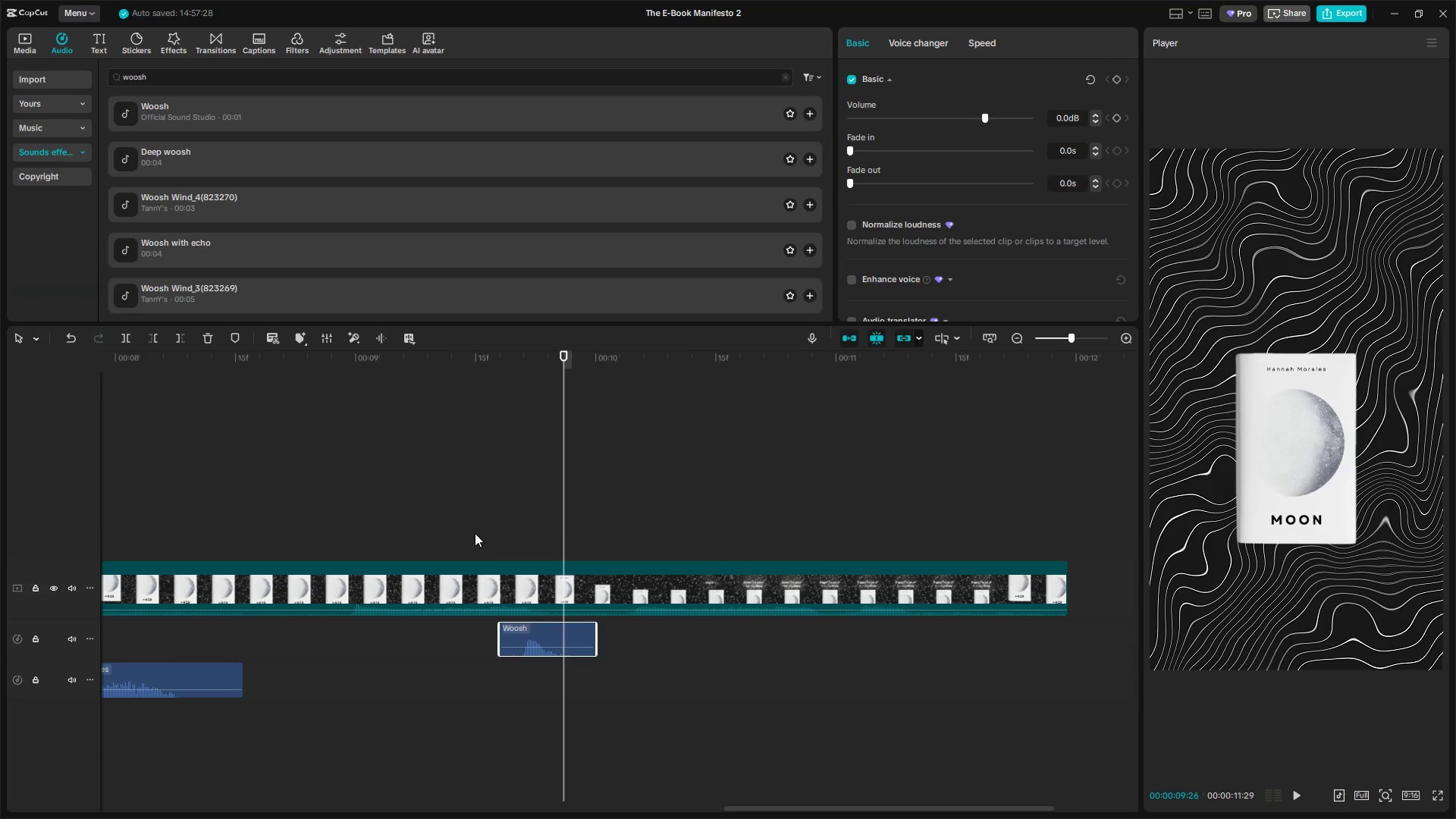 
left_click([470, 527])
 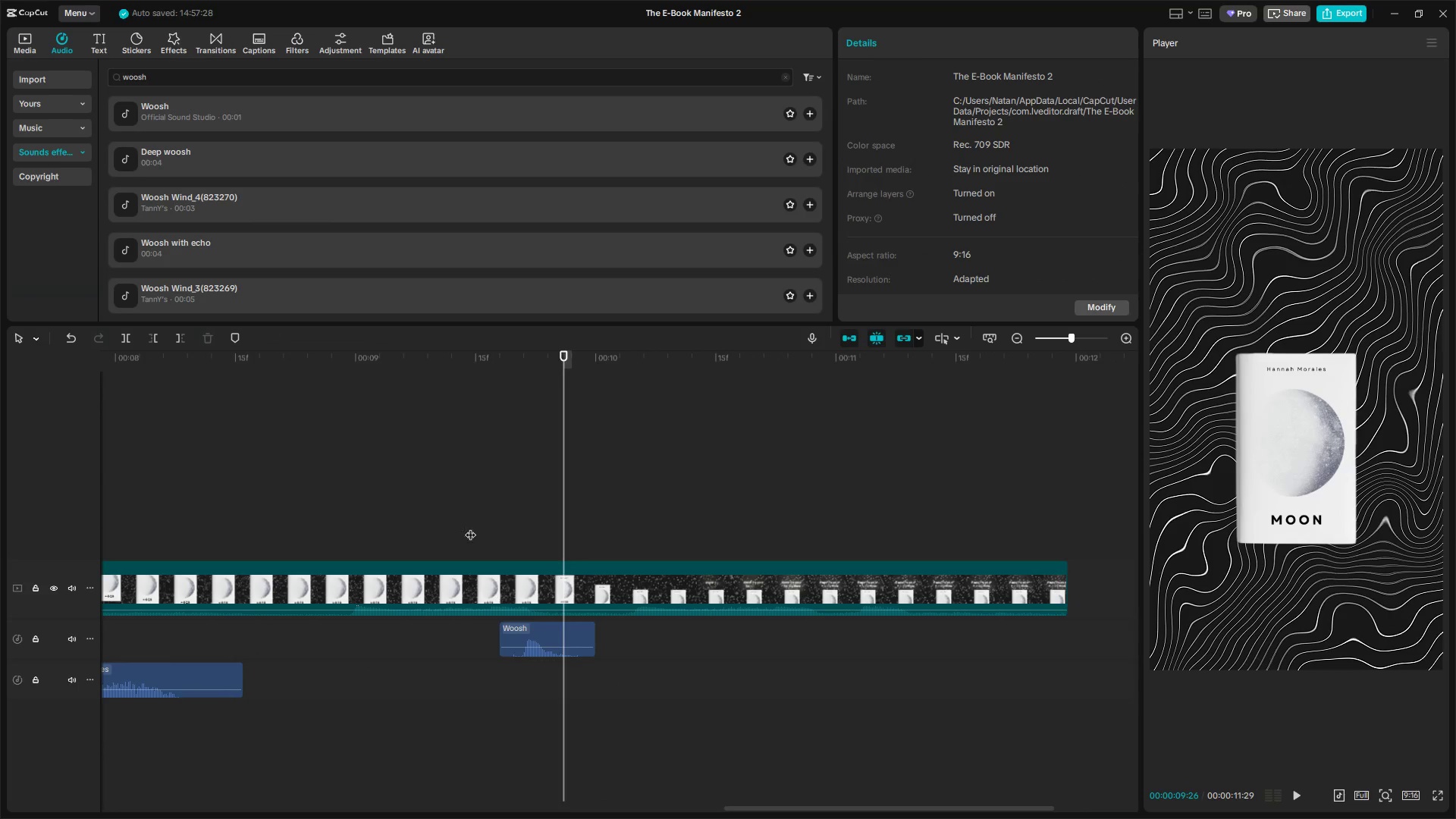 
key(Space)
 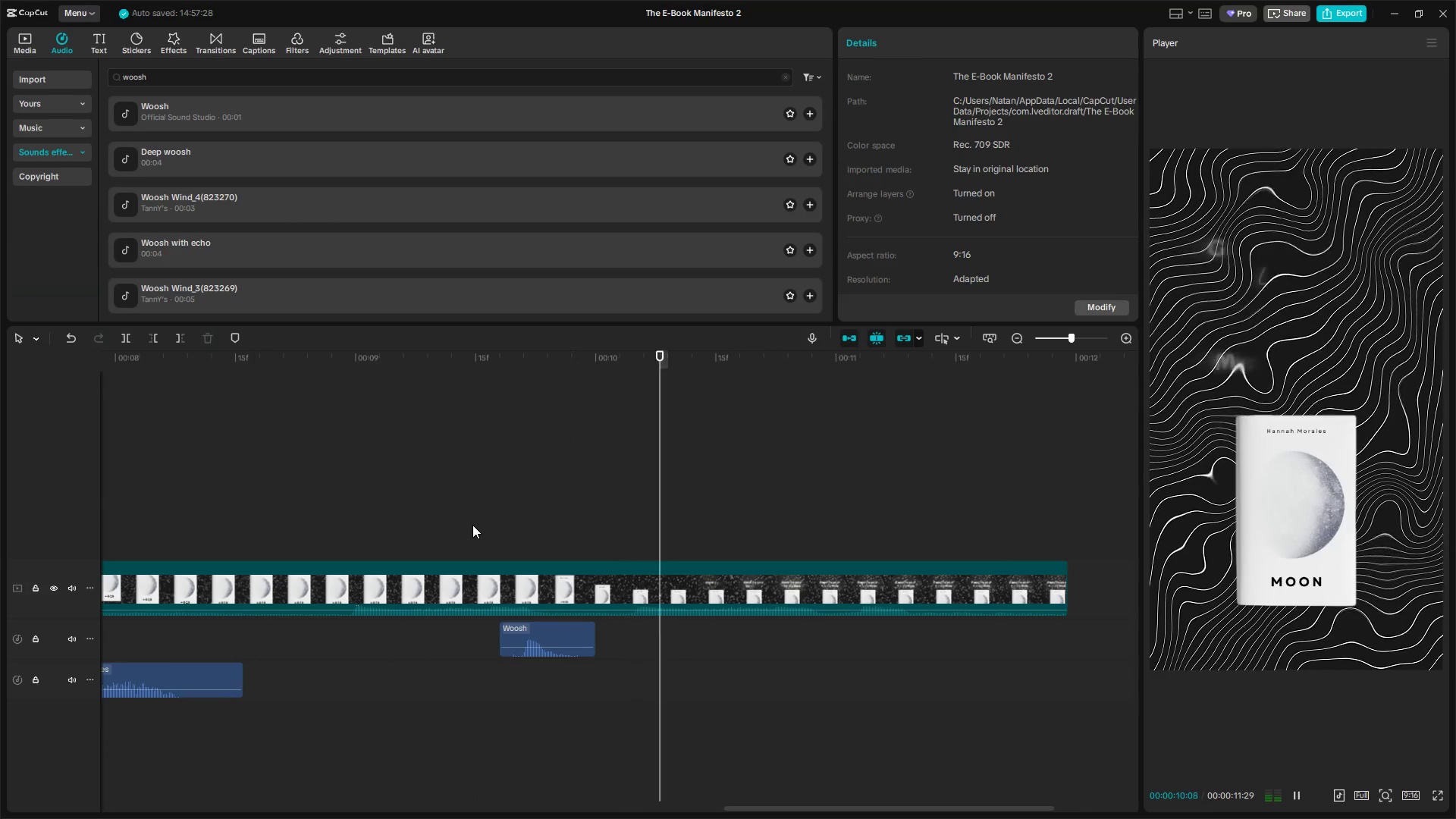 
hold_key(key=ControlLeft, duration=0.97)
 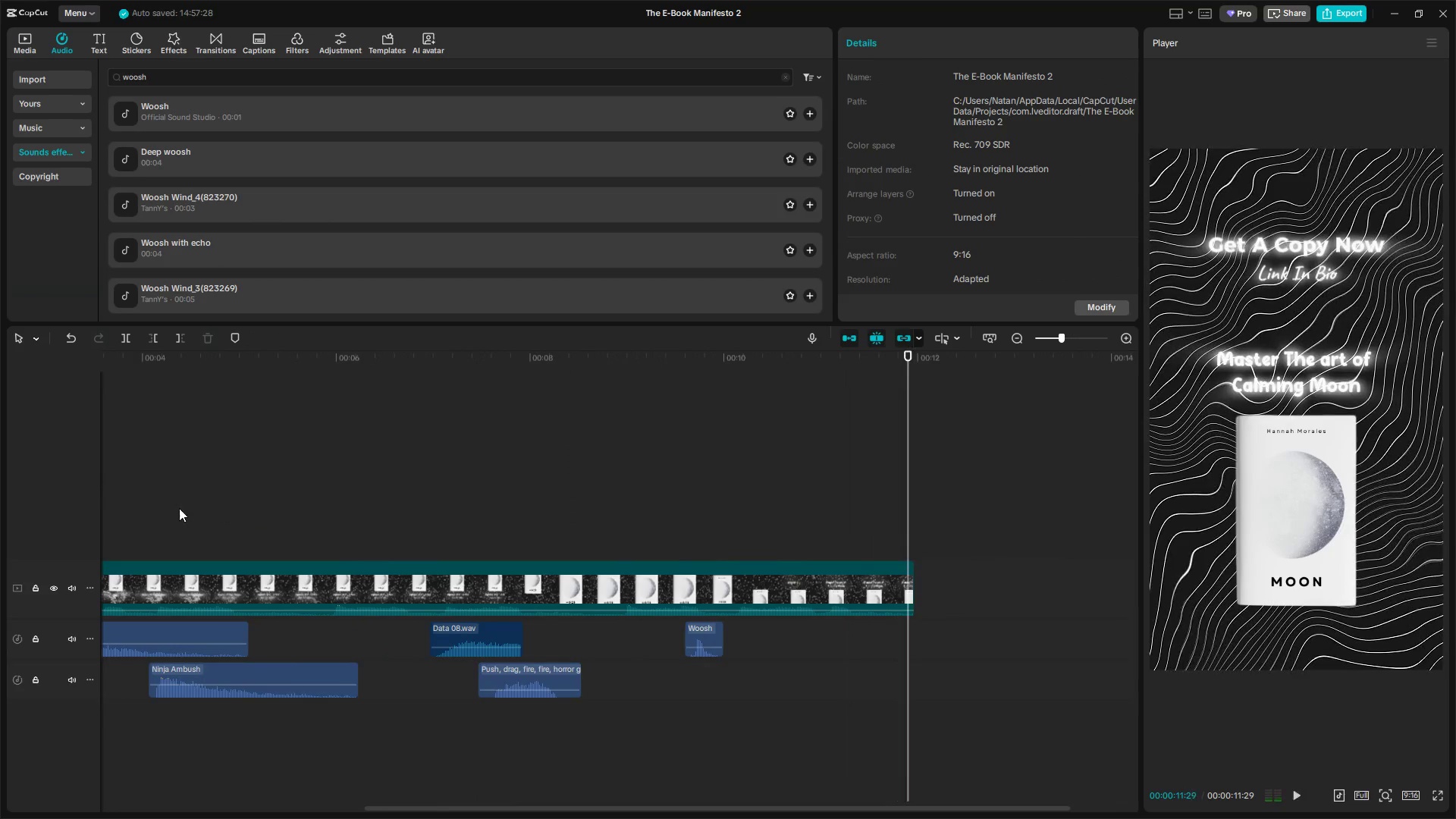 
hold_key(key=ControlLeft, duration=1.47)
left_click_drag(start_coordinate=[245, 493], to_coordinate=[249, 500])
 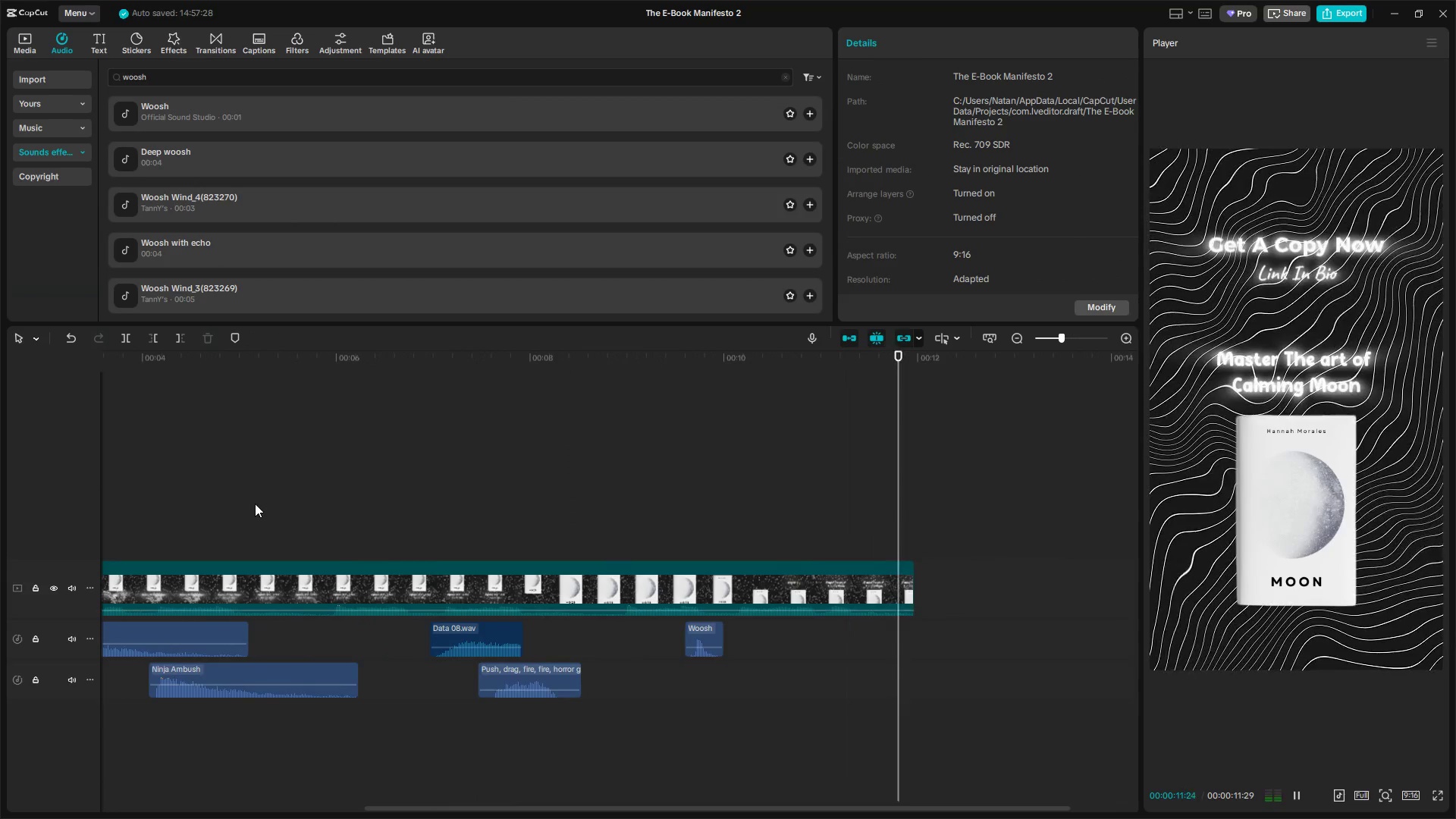 
scroll: coordinate [540, 607], scroll_direction: down, amount: 15.0
 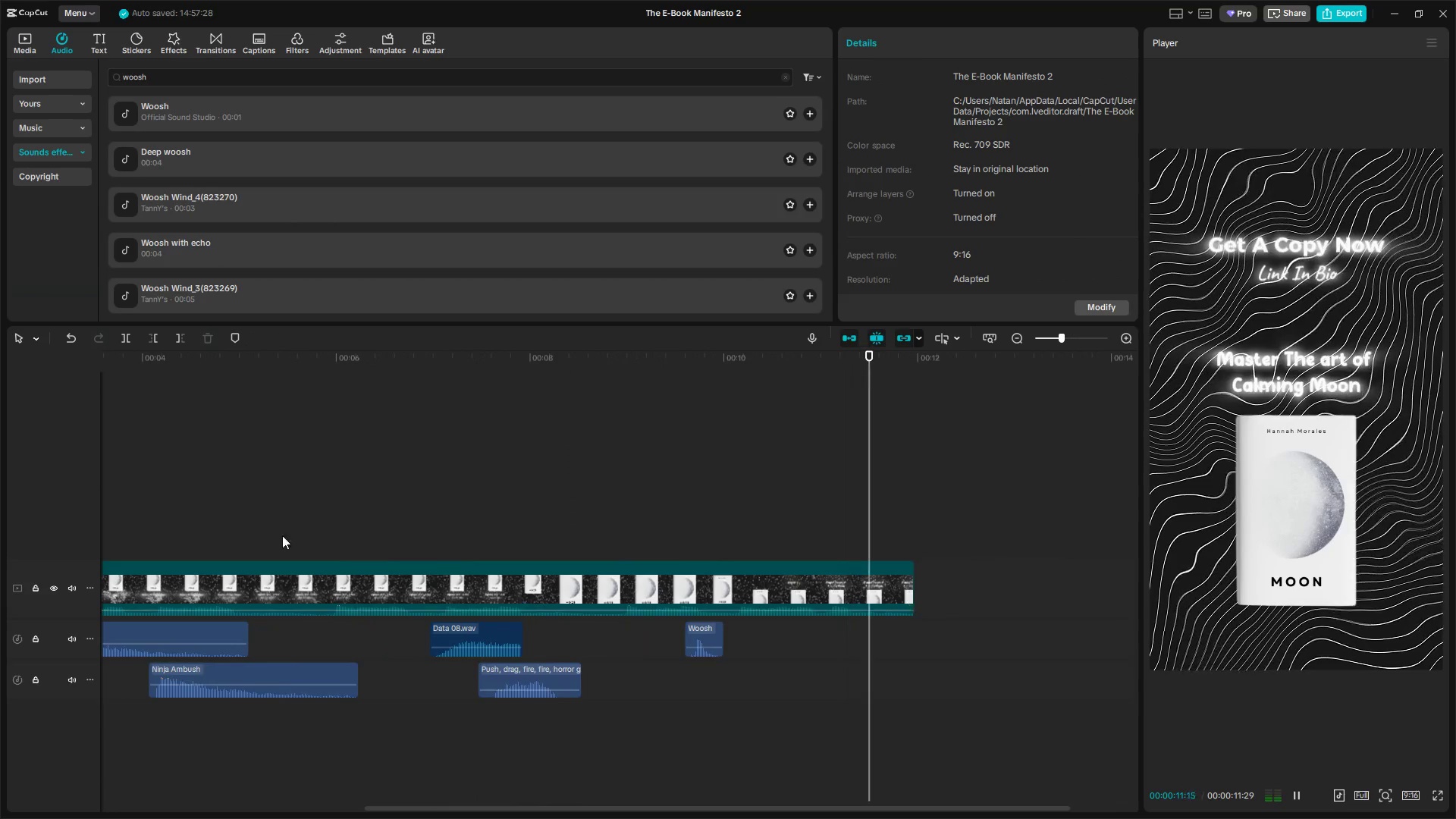 
left_click_drag(start_coordinate=[255, 504], to_coordinate=[184, 508])
 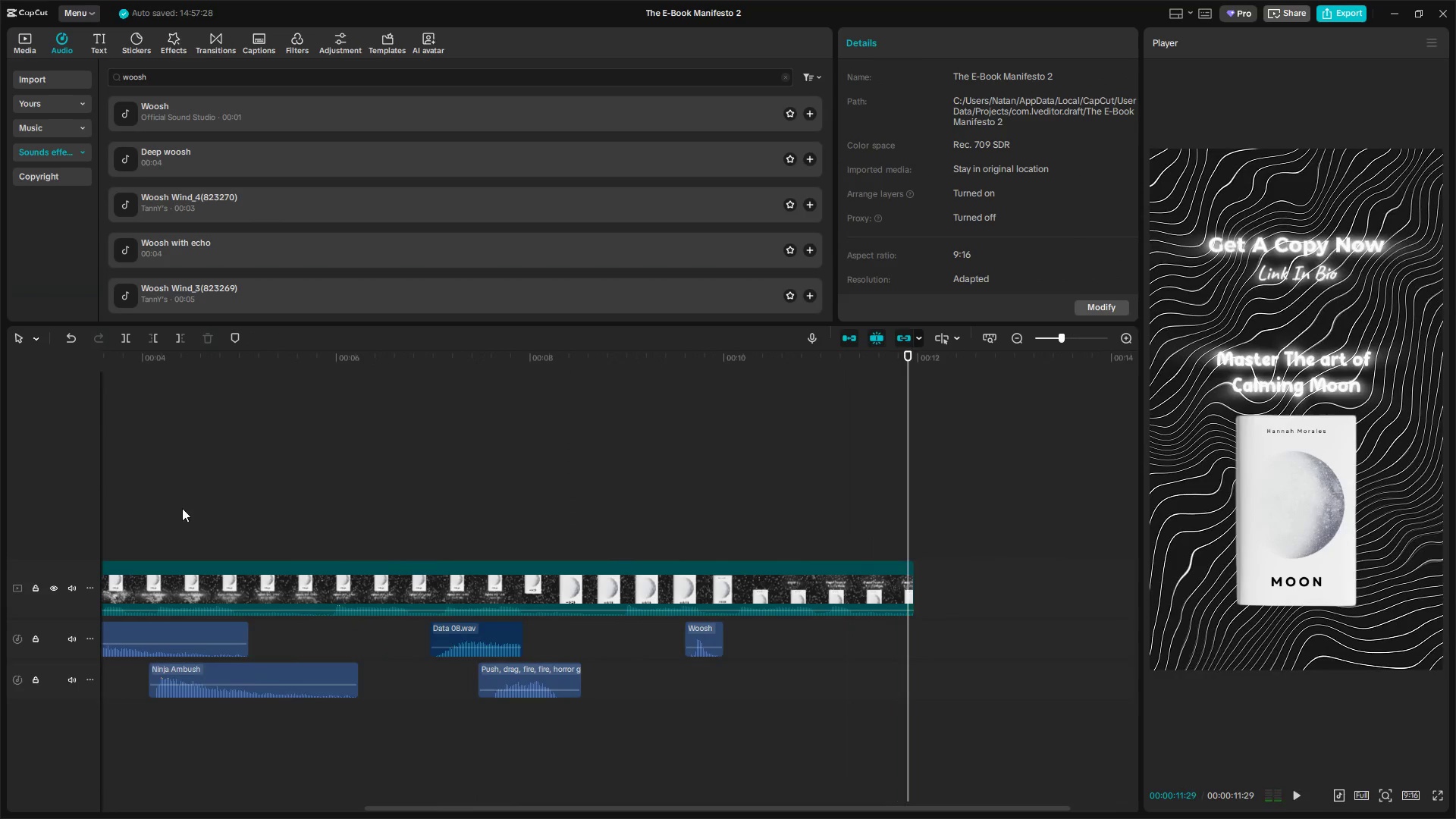 
left_click([187, 516])
 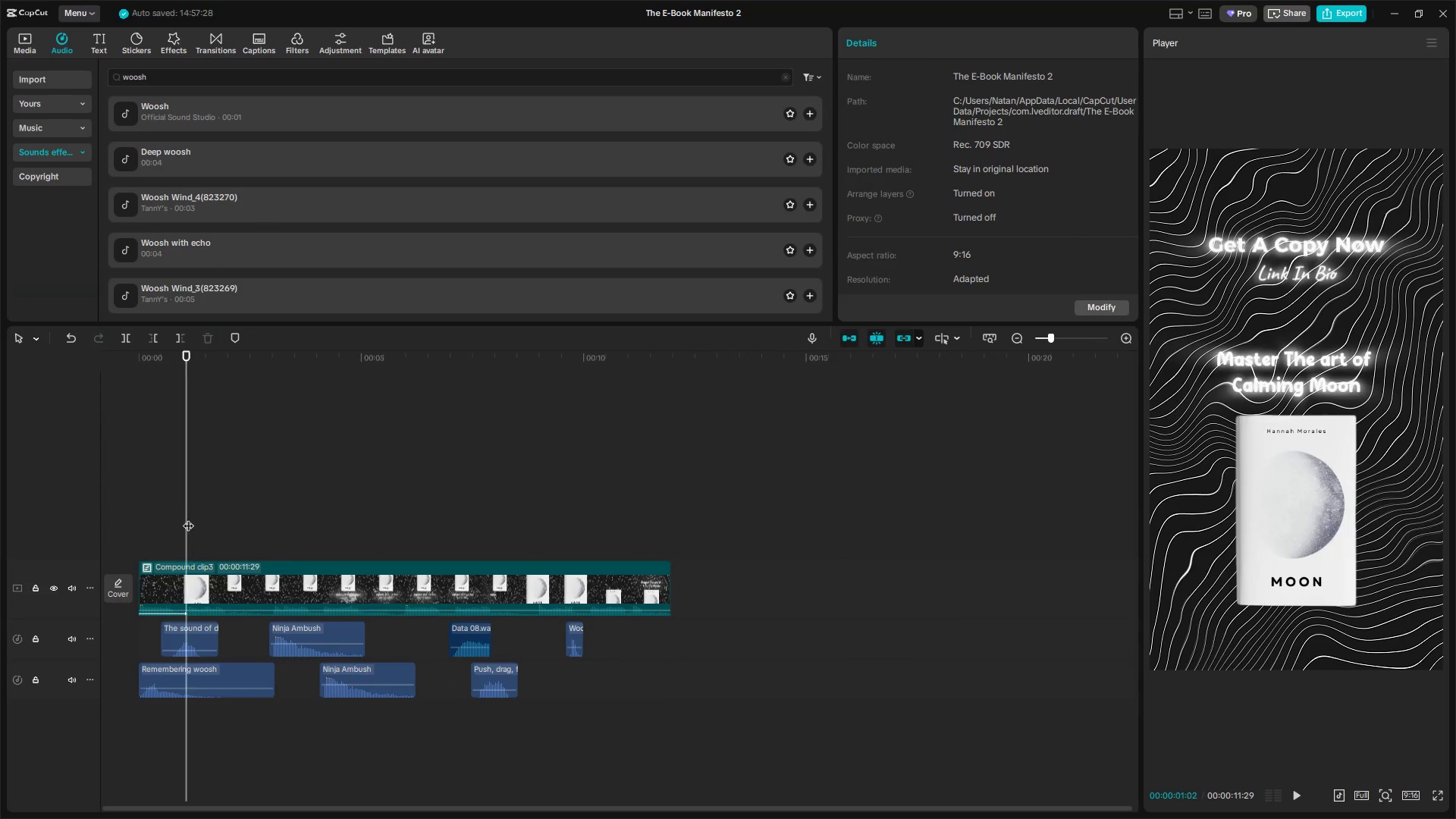 
left_click_drag(start_coordinate=[188, 518], to_coordinate=[65, 513])
 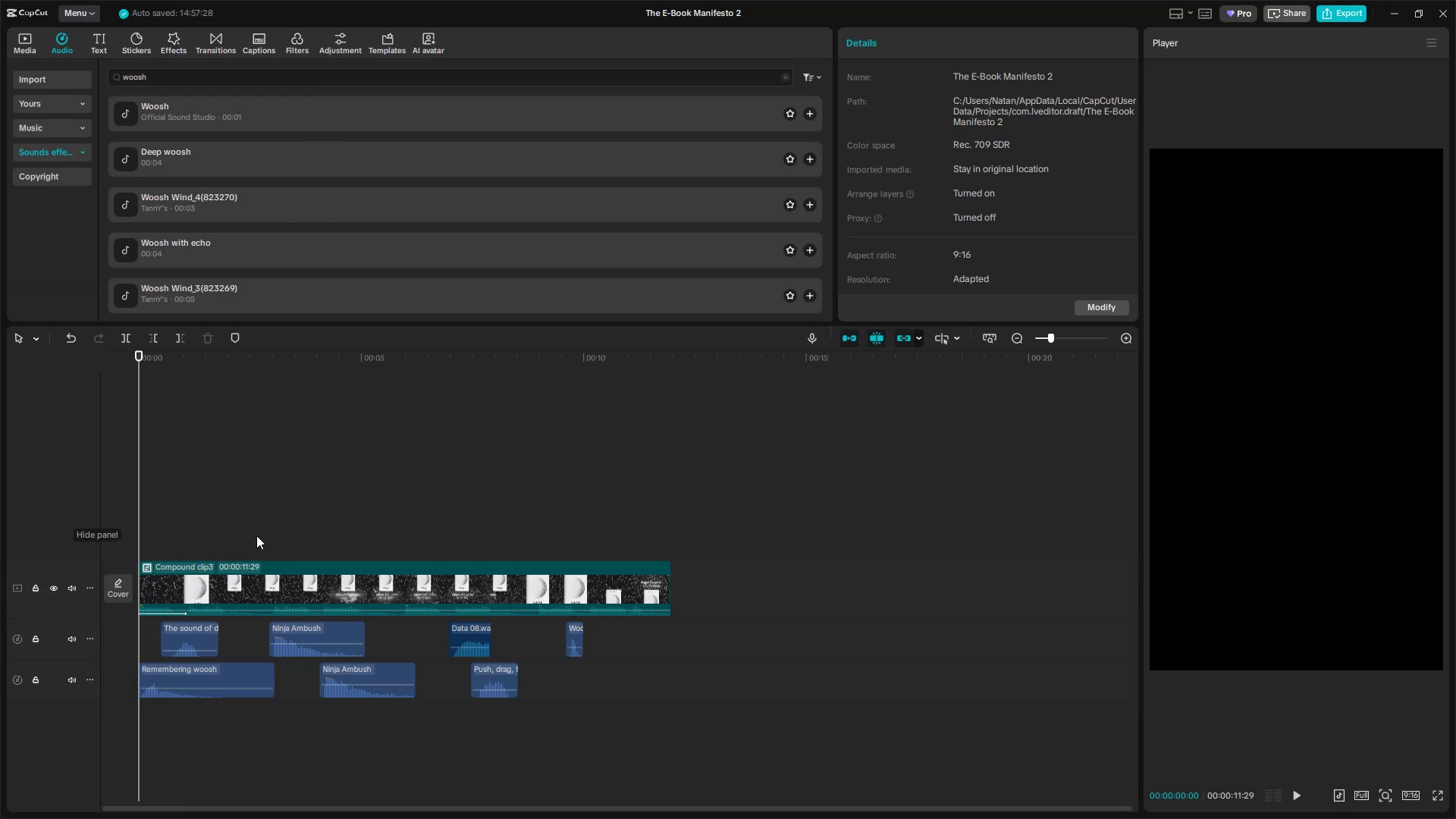 
scroll: coordinate [193, 518], scroll_direction: down, amount: 16.0
 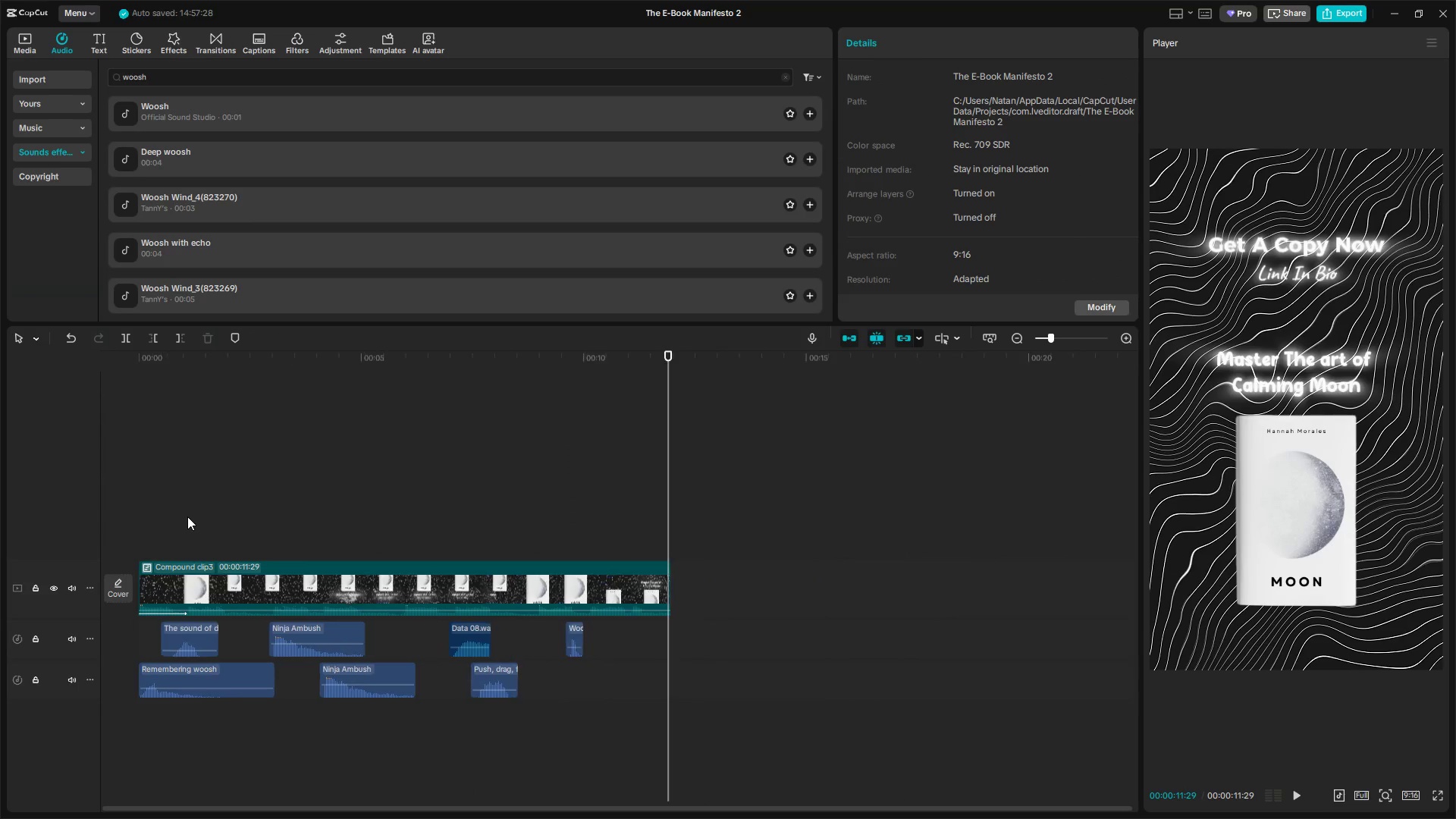 
key(Space)
 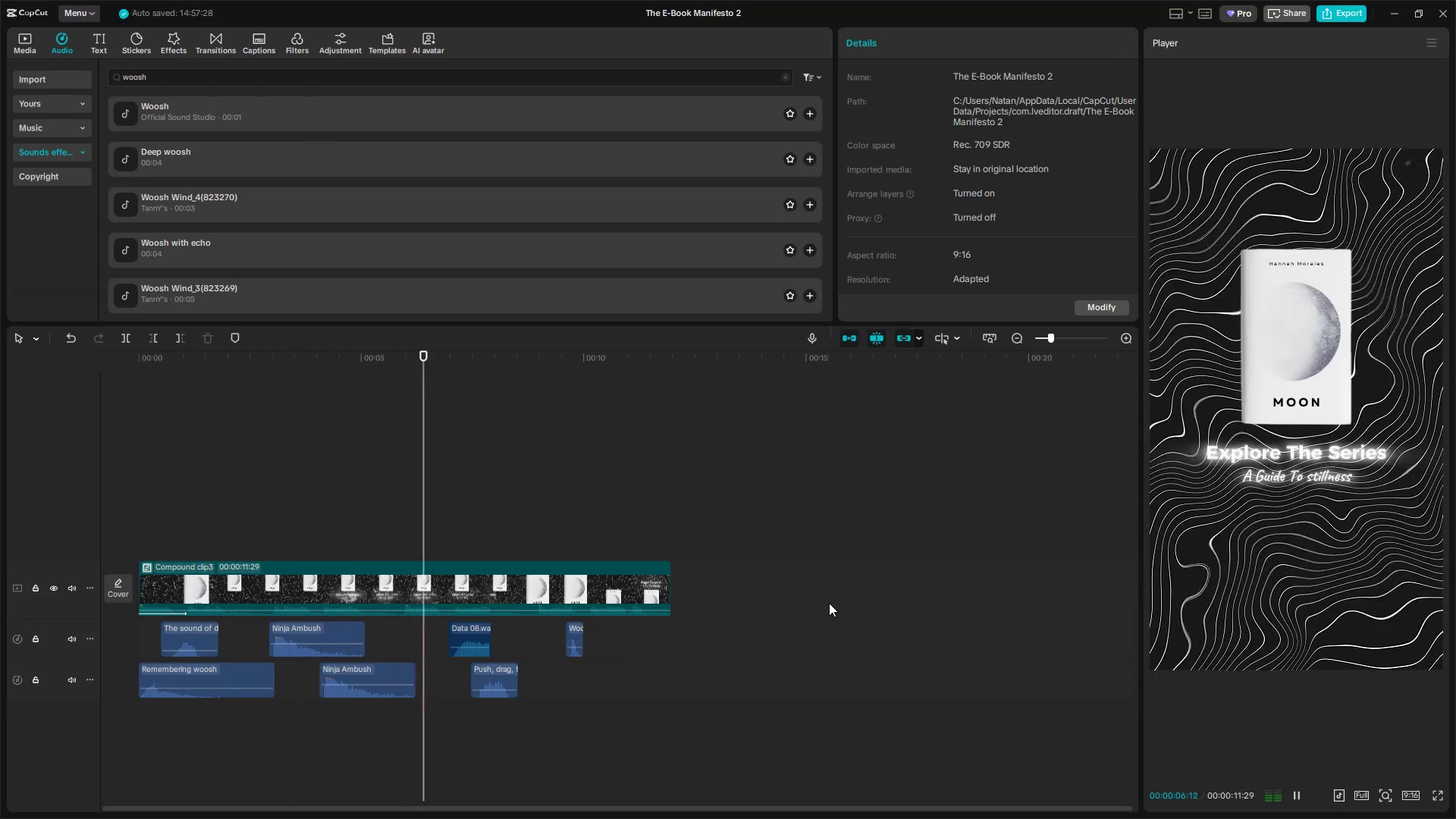 
wait(11.52)
 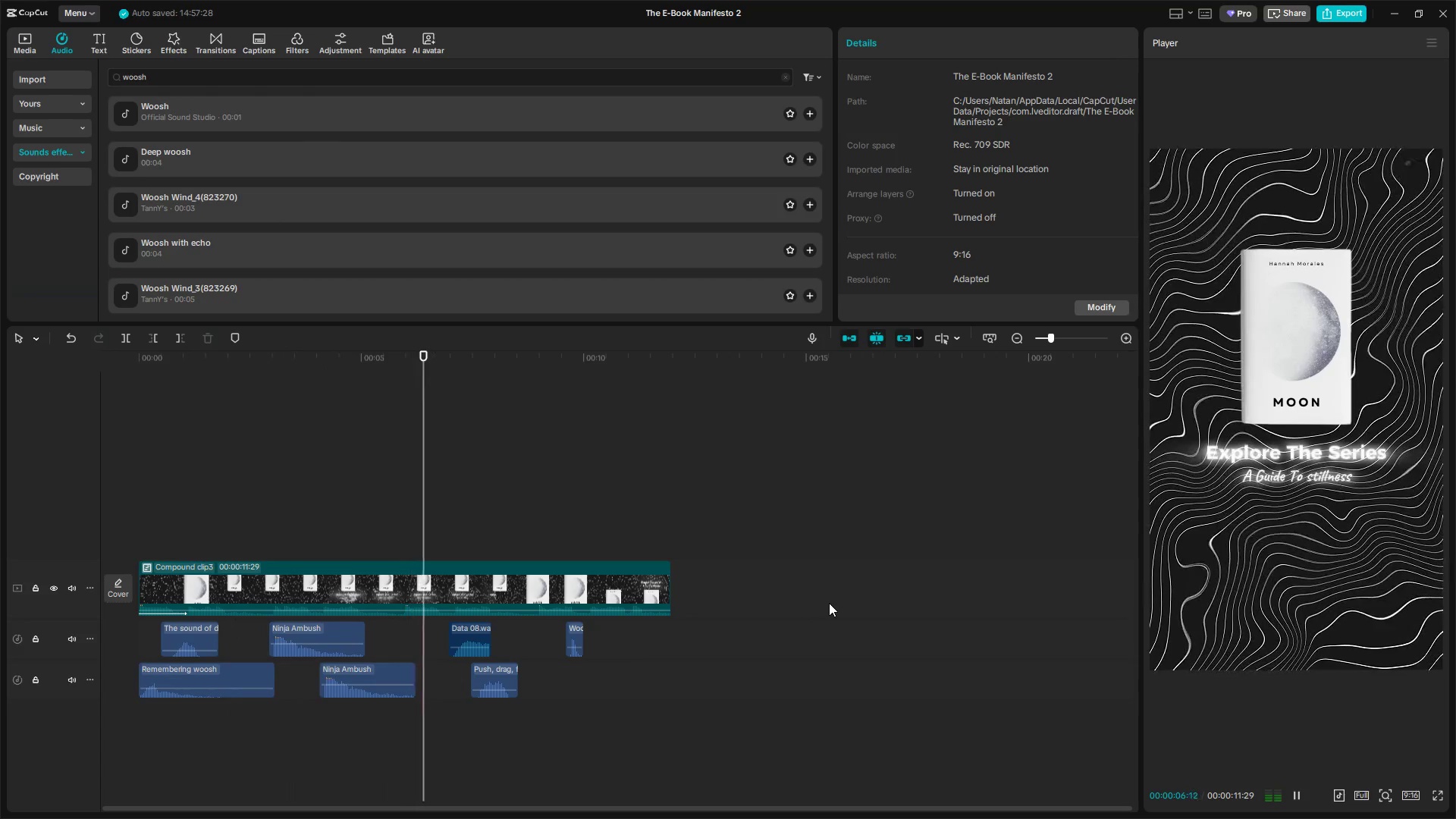 
key(Space)
 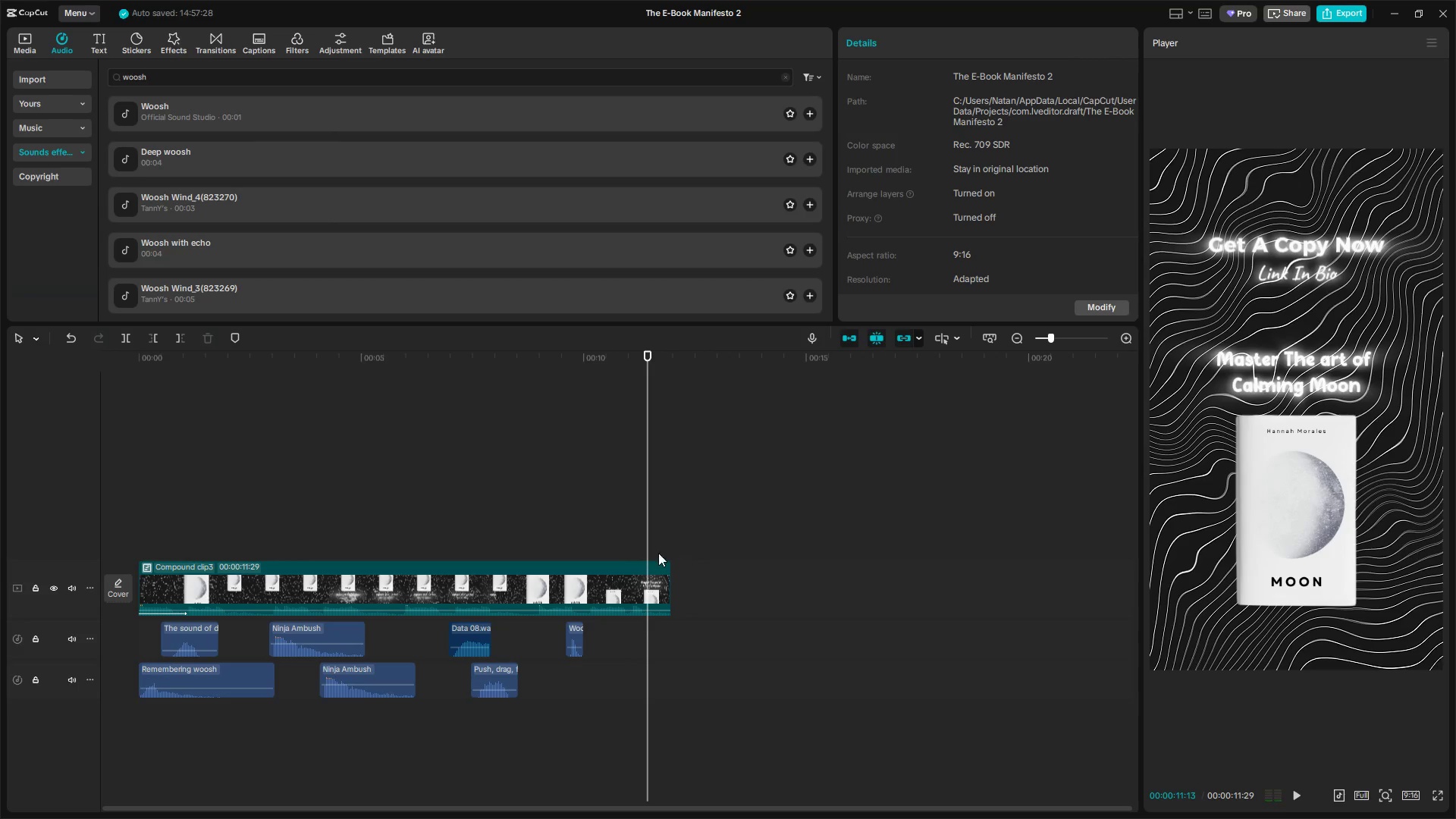 
left_click([596, 544])
 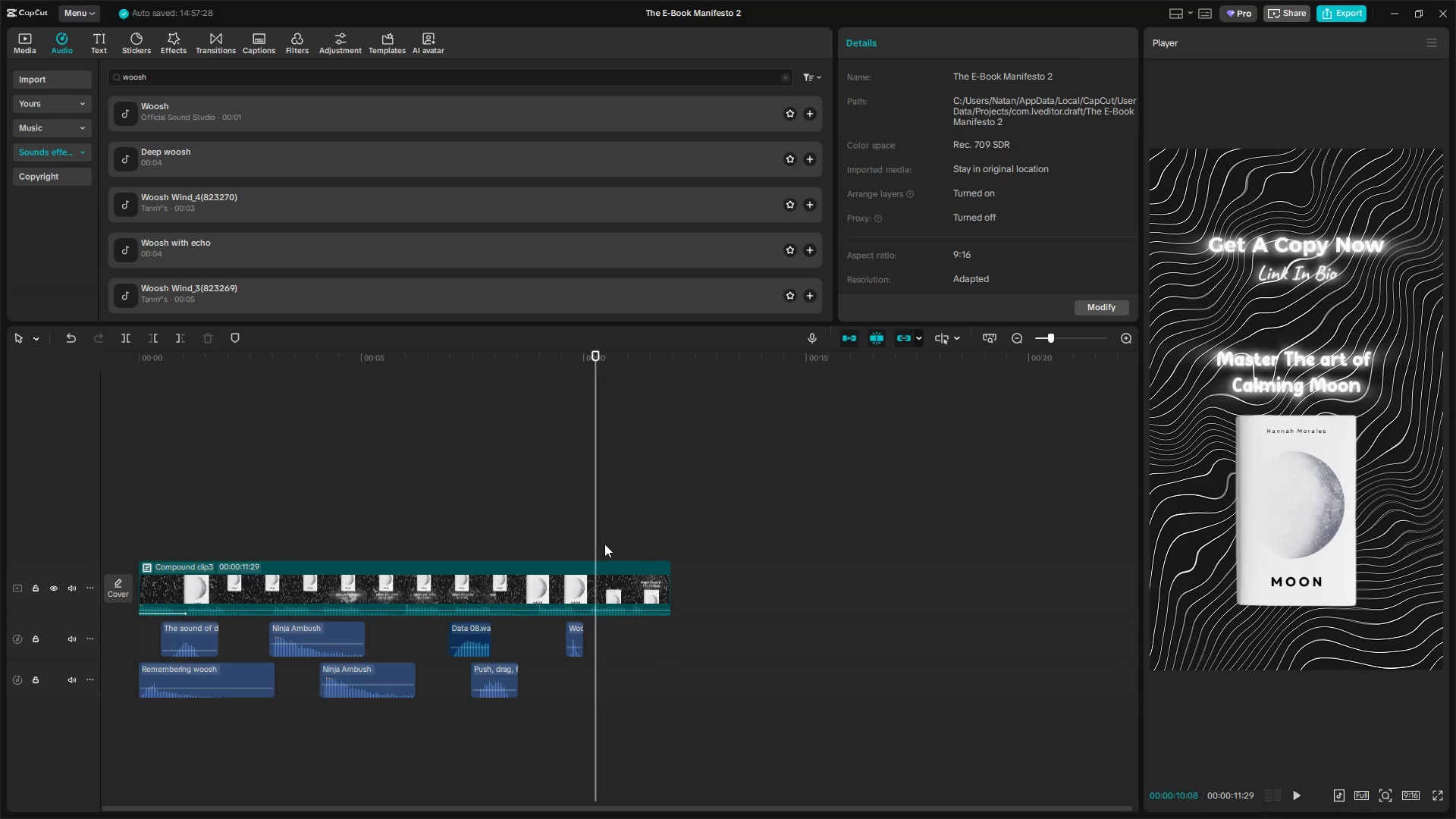 
left_click_drag(start_coordinate=[604, 544], to_coordinate=[588, 544])
 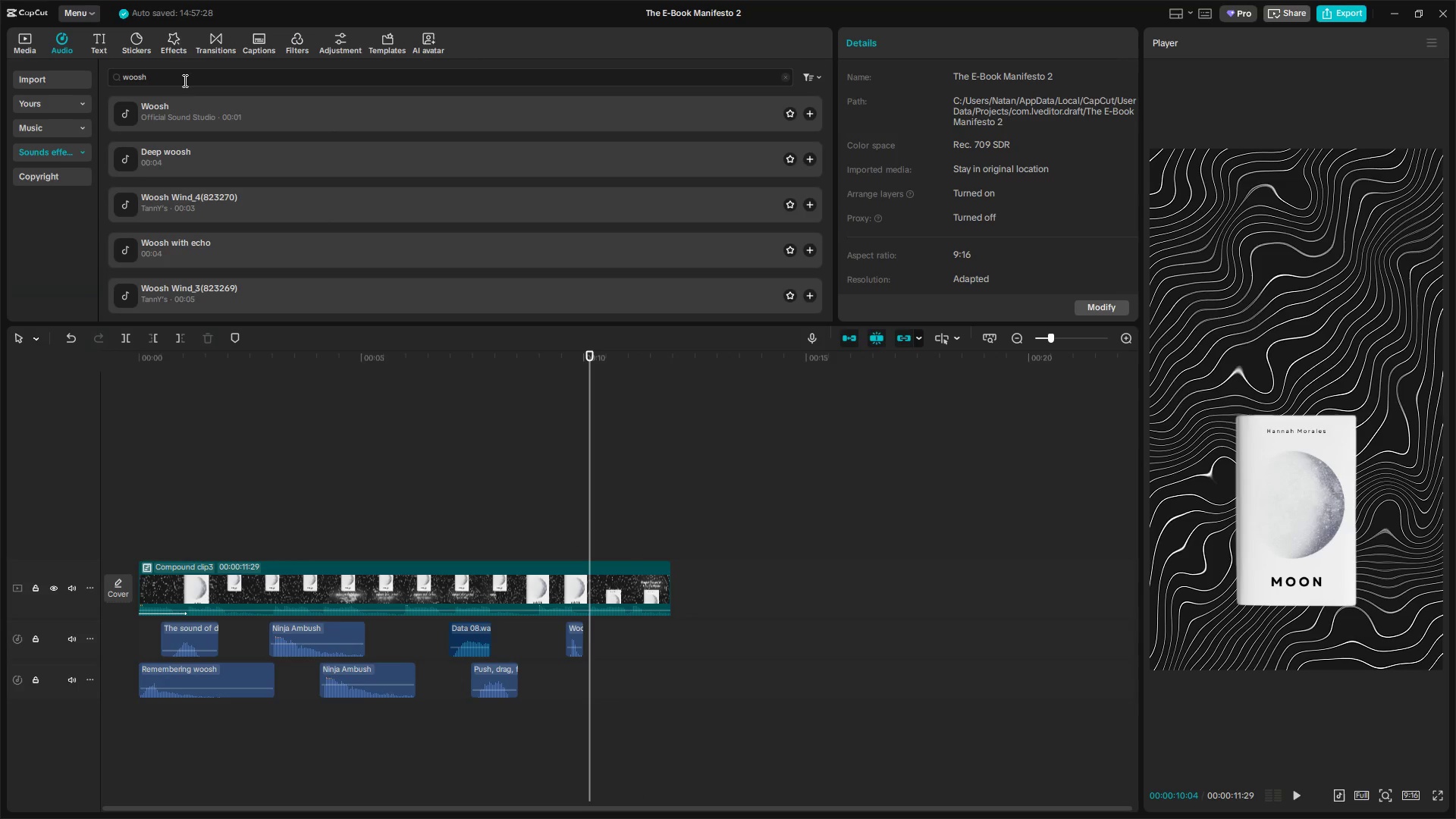 
left_click([205, 240])
 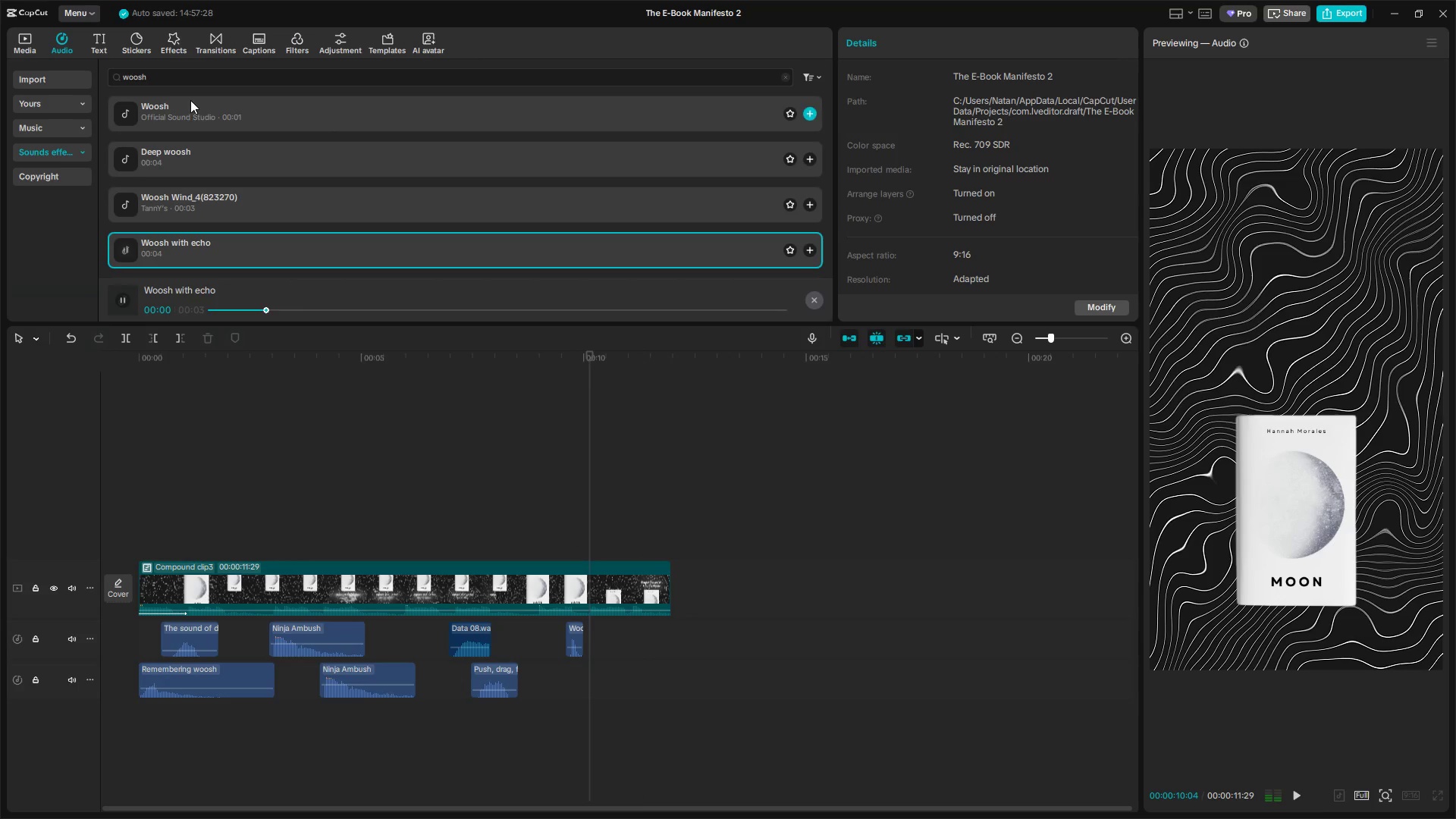 
left_click_drag(start_coordinate=[174, 69], to_coordinate=[29, 79])
 